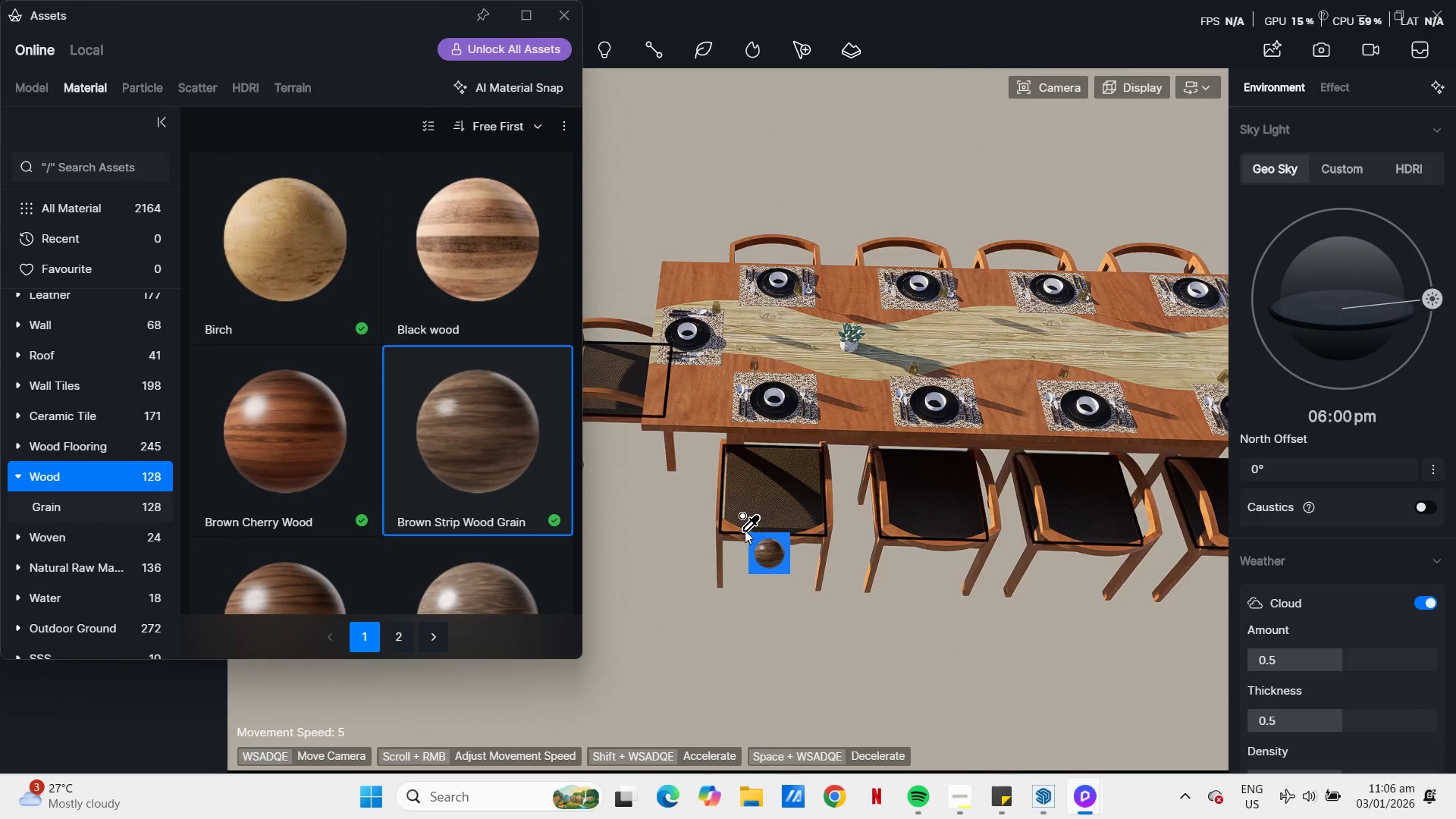 
left_click([736, 532])
 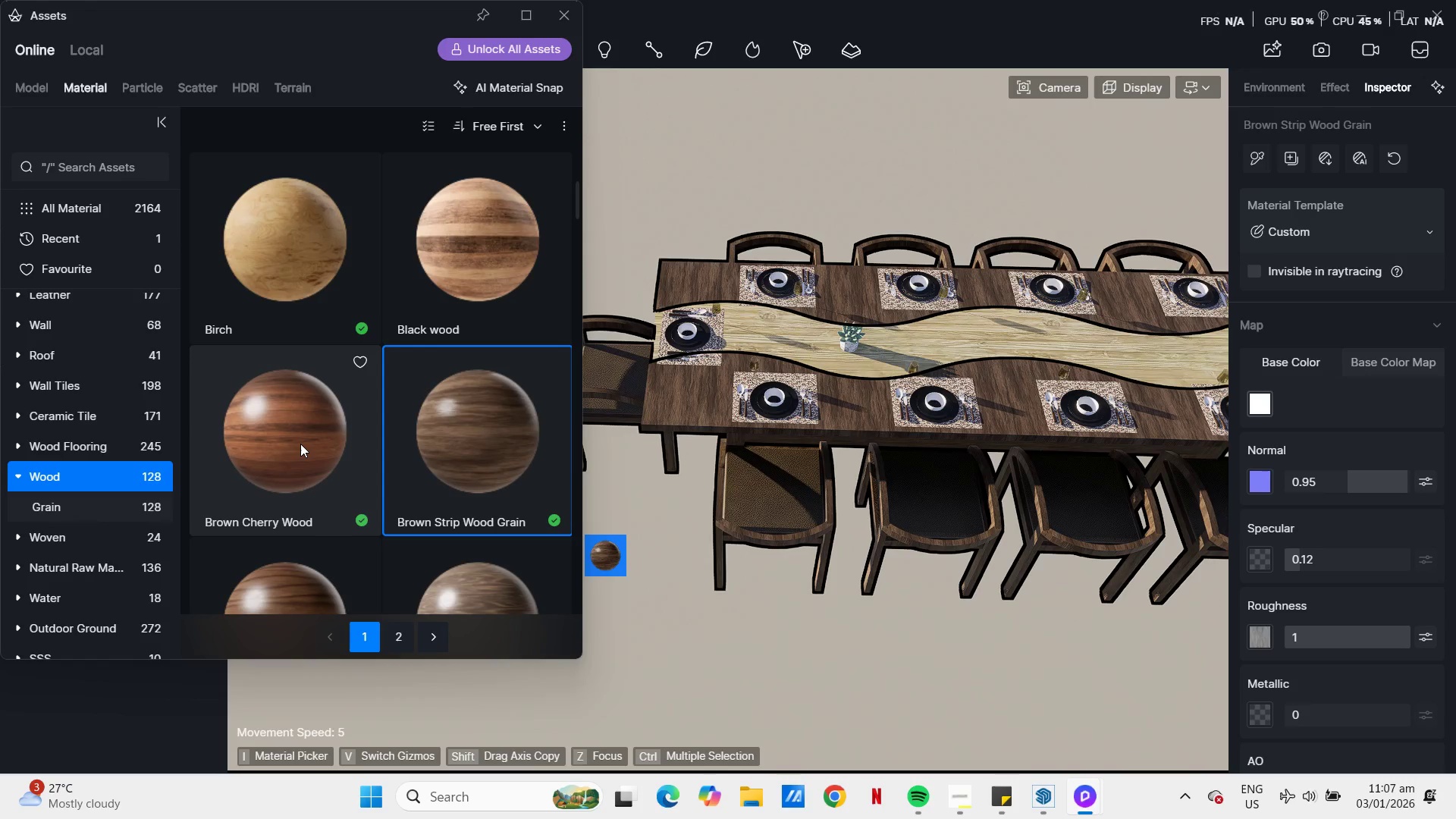 
wait(6.81)
 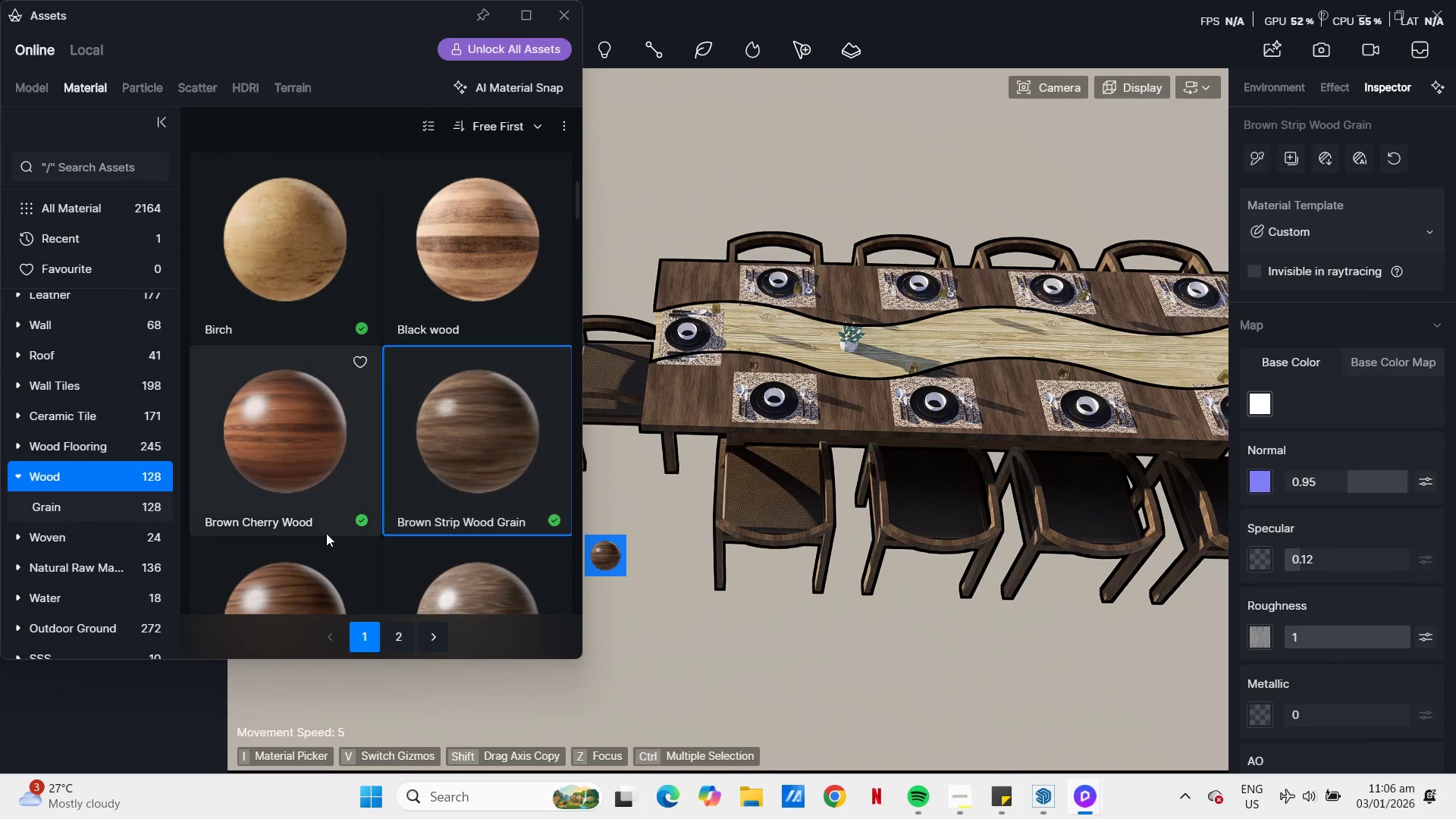 
left_click([742, 532])
 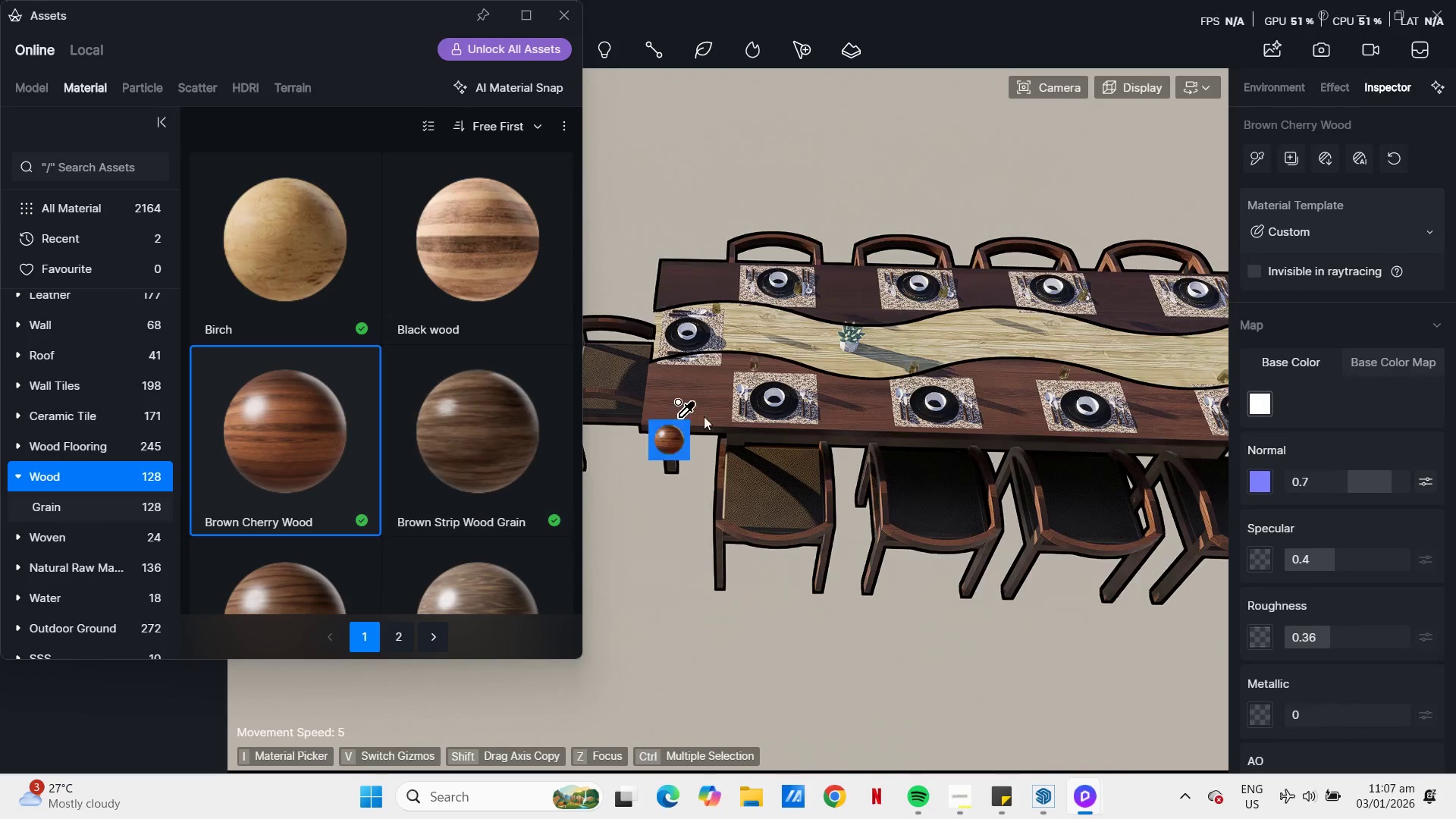 
scroll: coordinate [295, 449], scroll_direction: down, amount: 62.0
 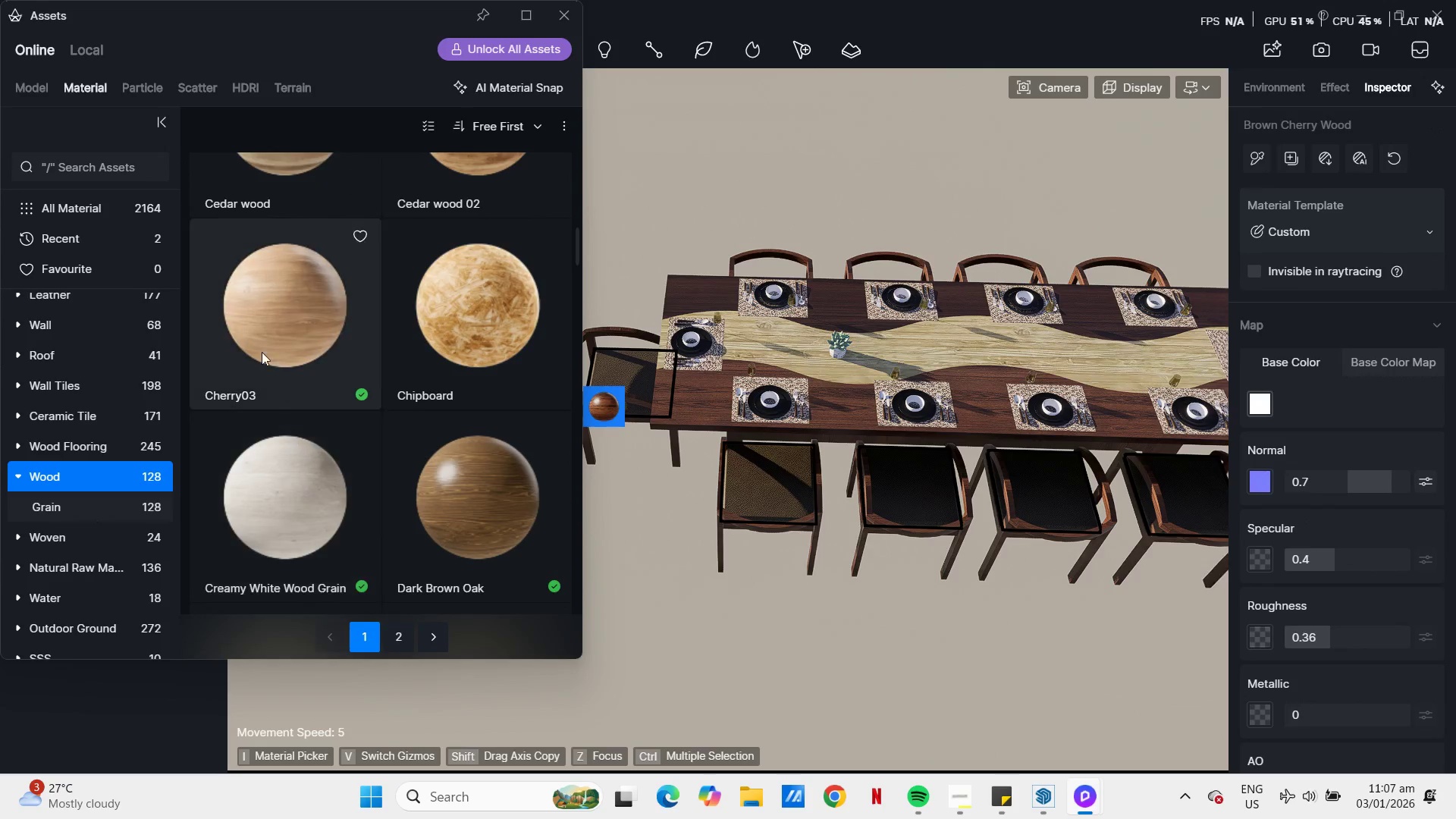 
left_click([262, 350])
 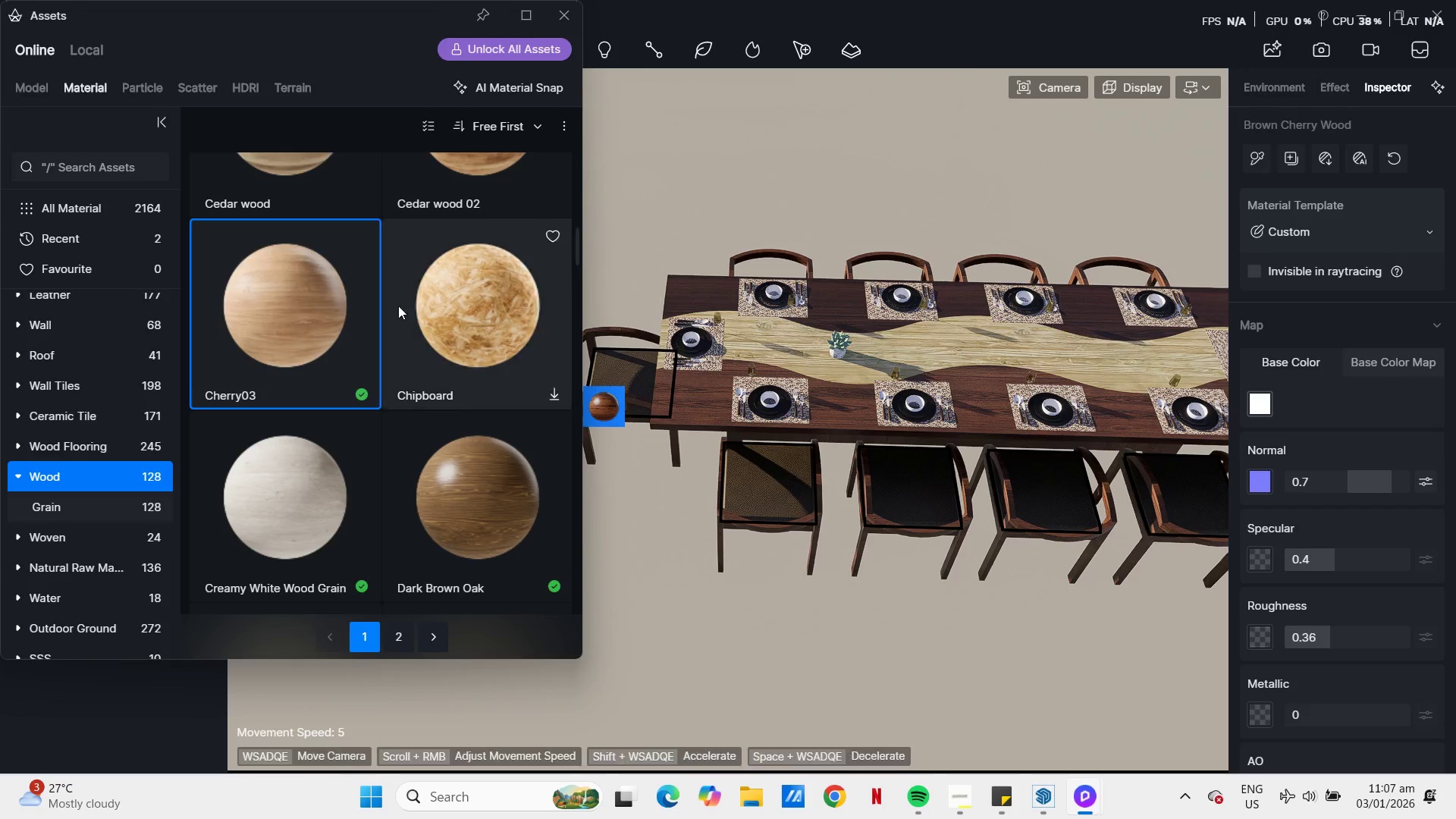 
left_click([307, 304])
 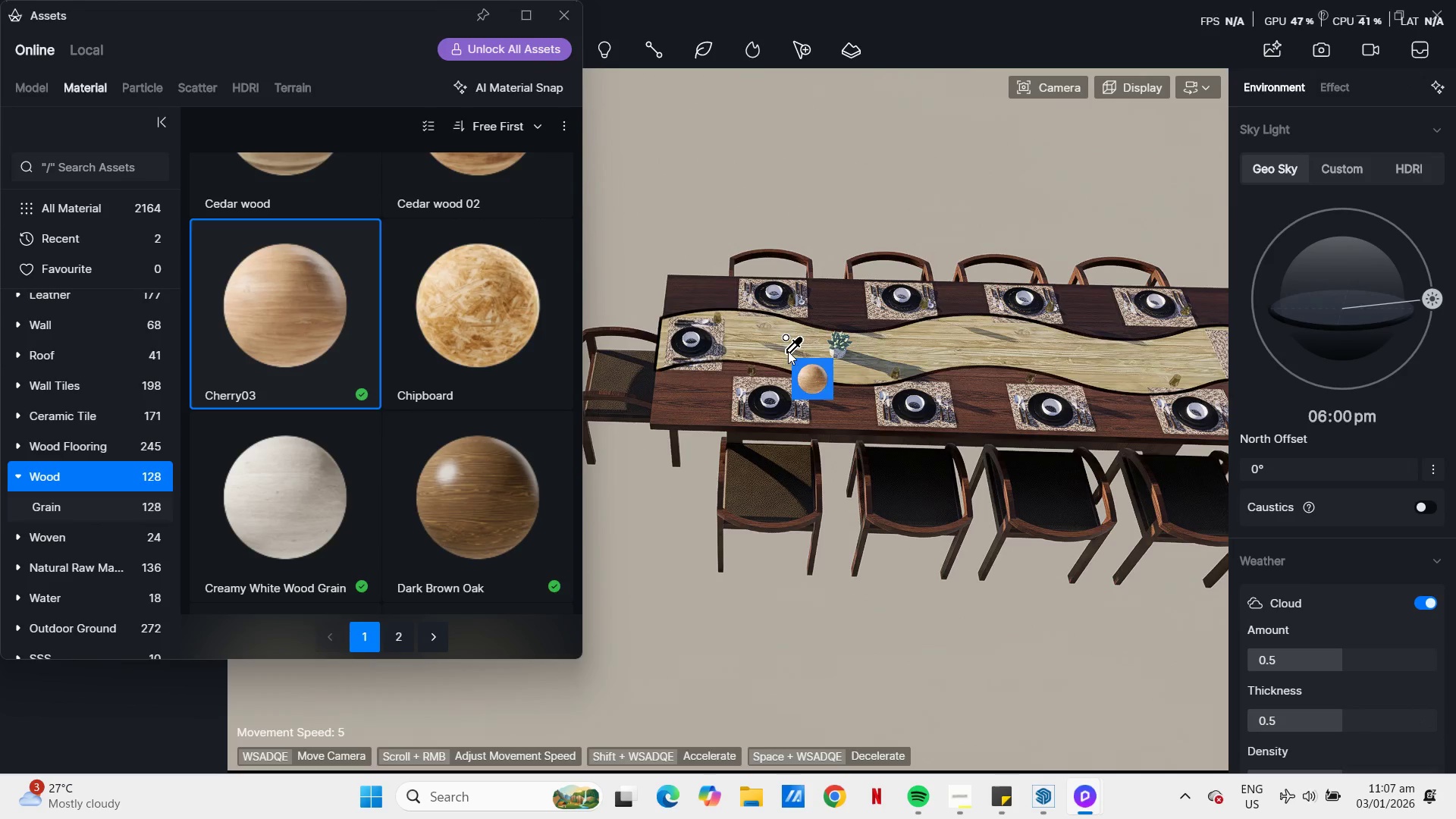 
left_click([789, 348])
 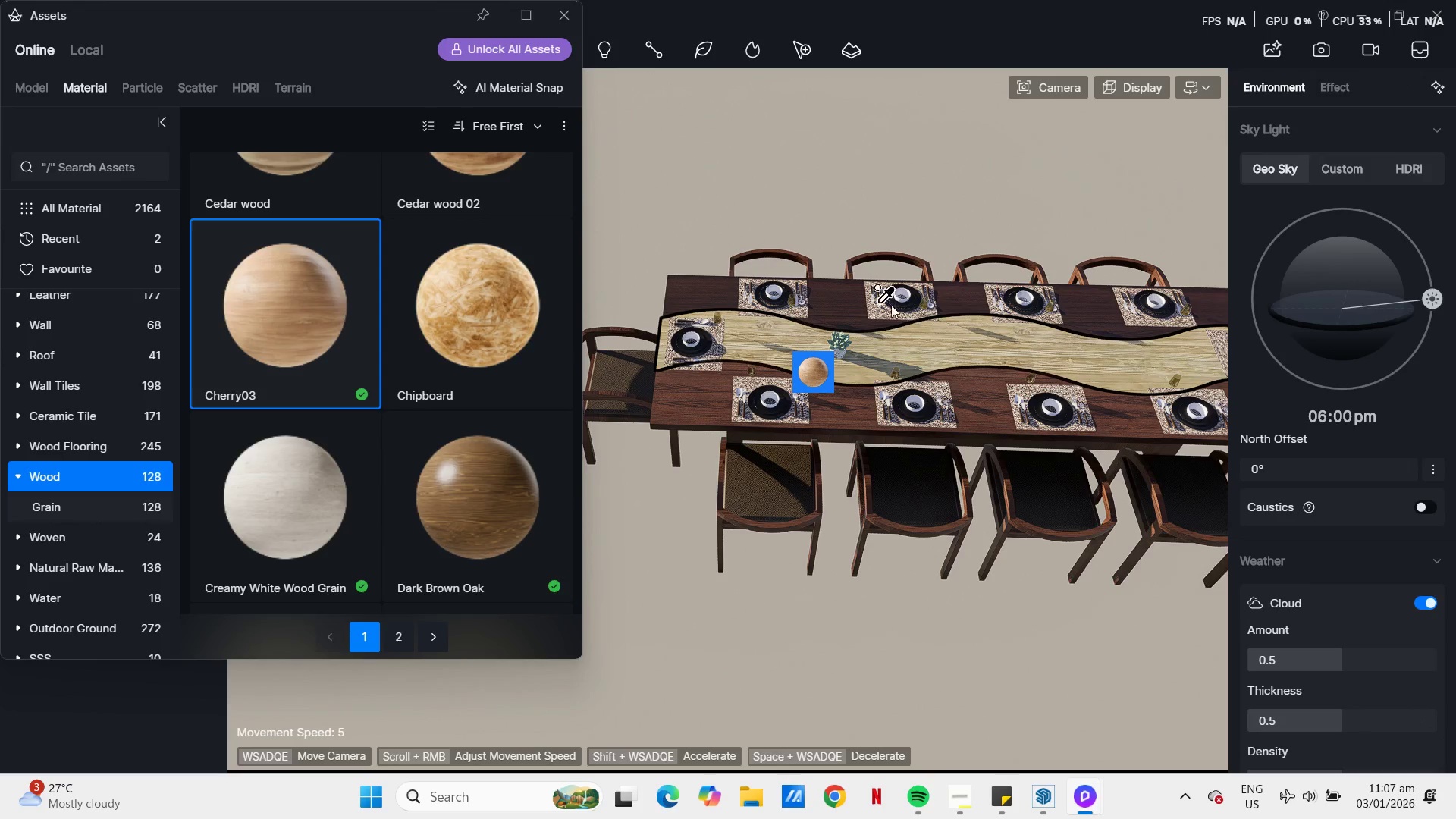 
scroll: coordinate [82, 548], scroll_direction: down, amount: 10.0
 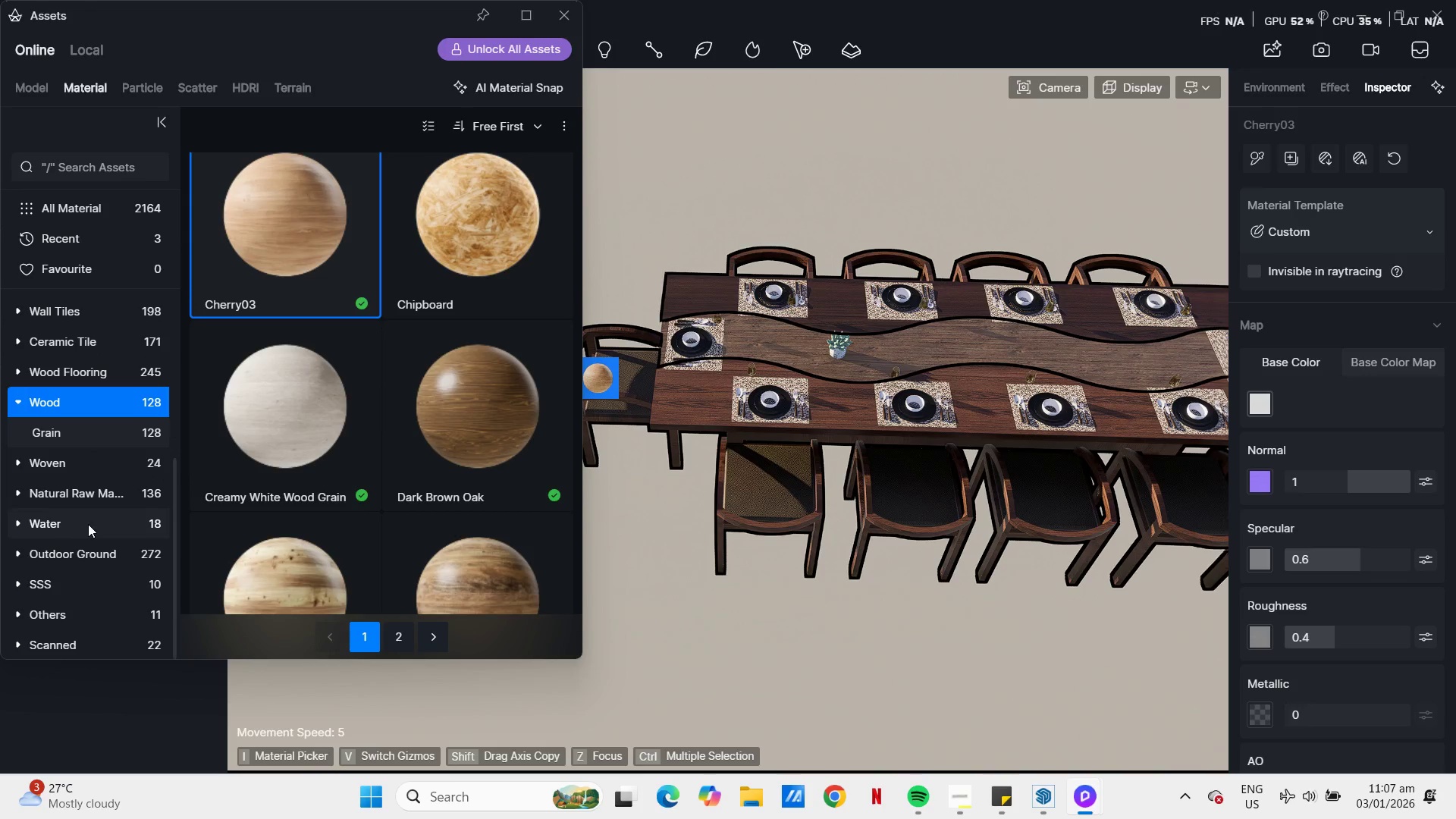 
left_click([88, 524])
 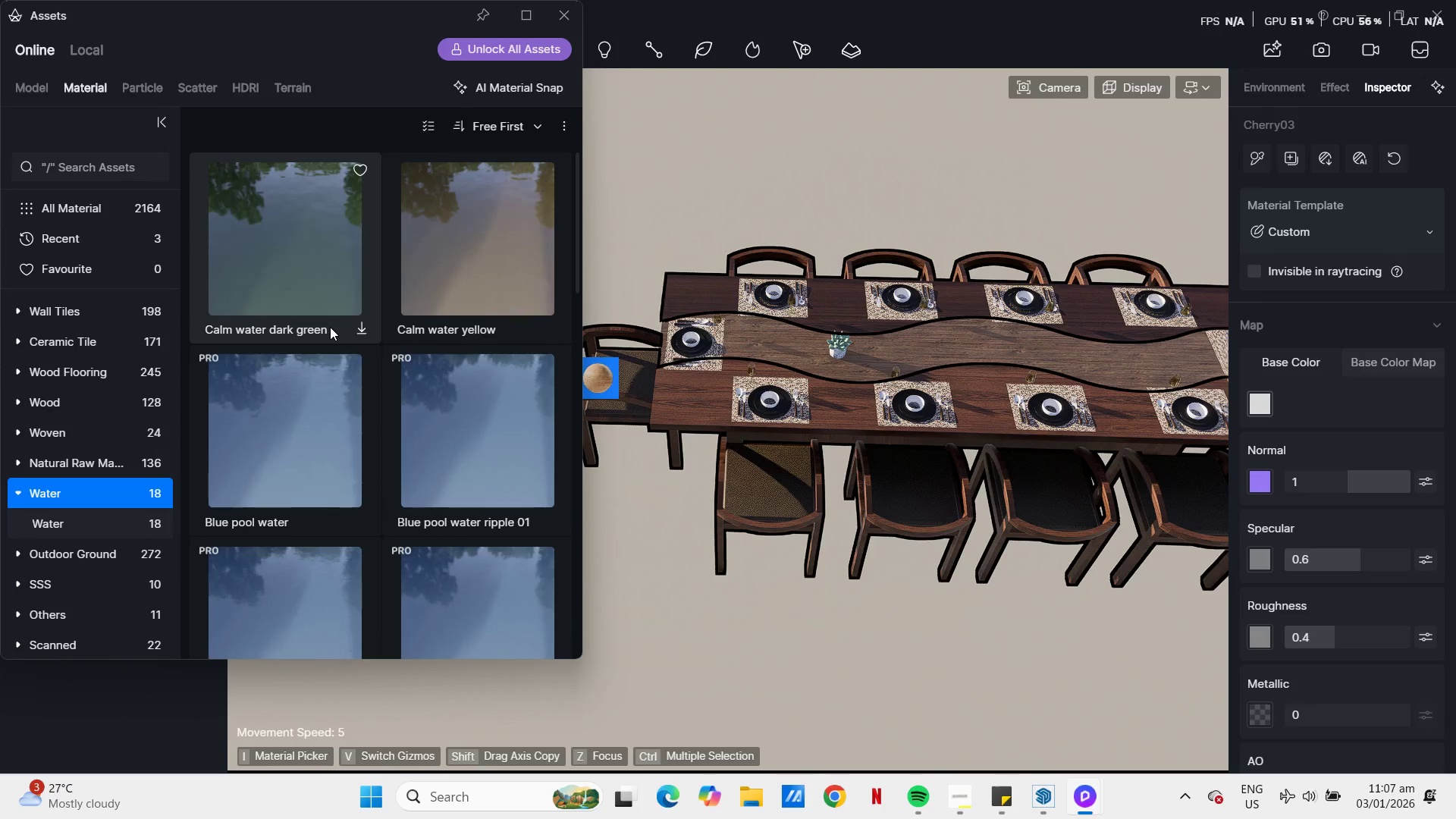 
left_click([319, 272])
 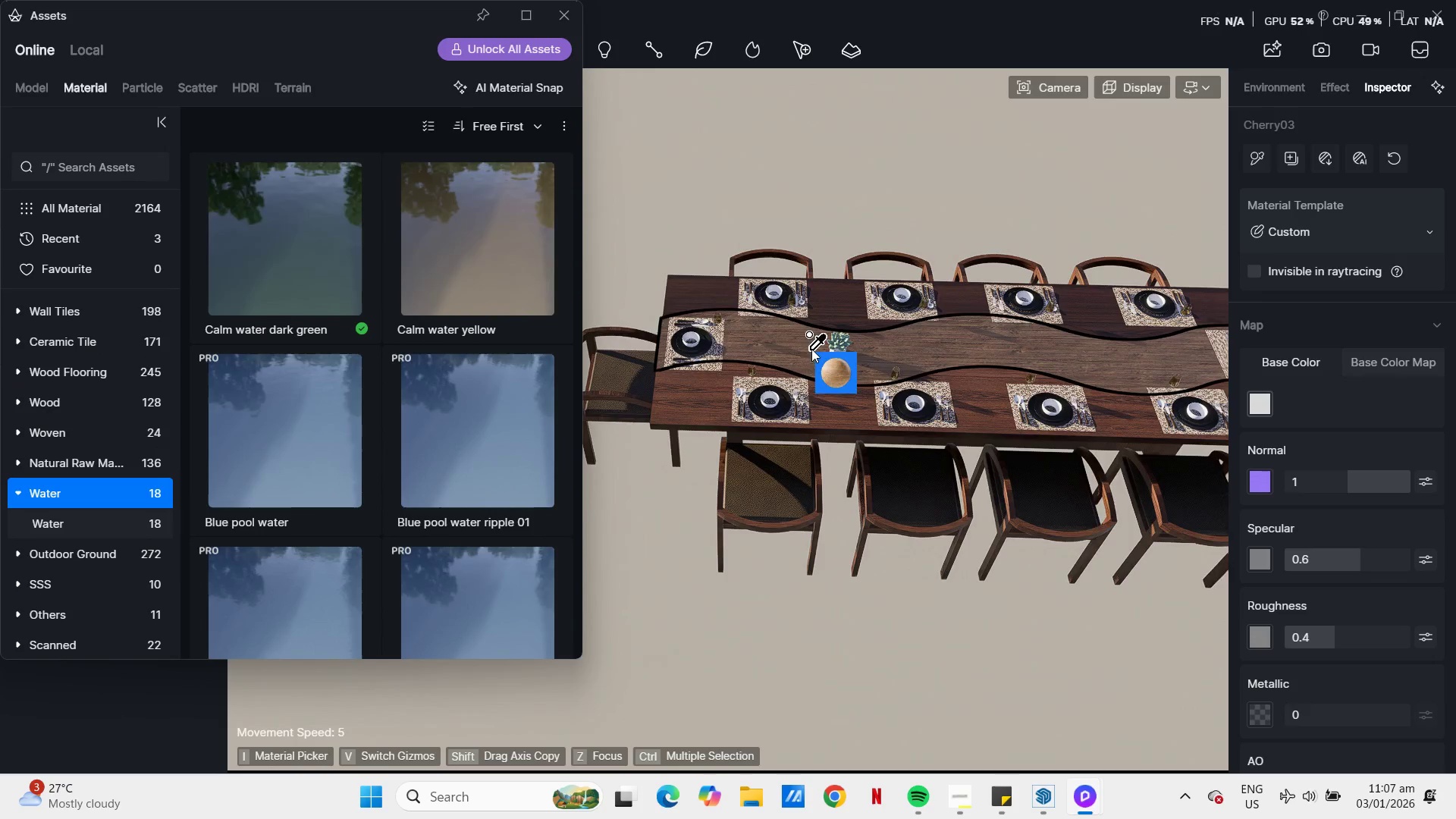 
left_click([259, 238])
 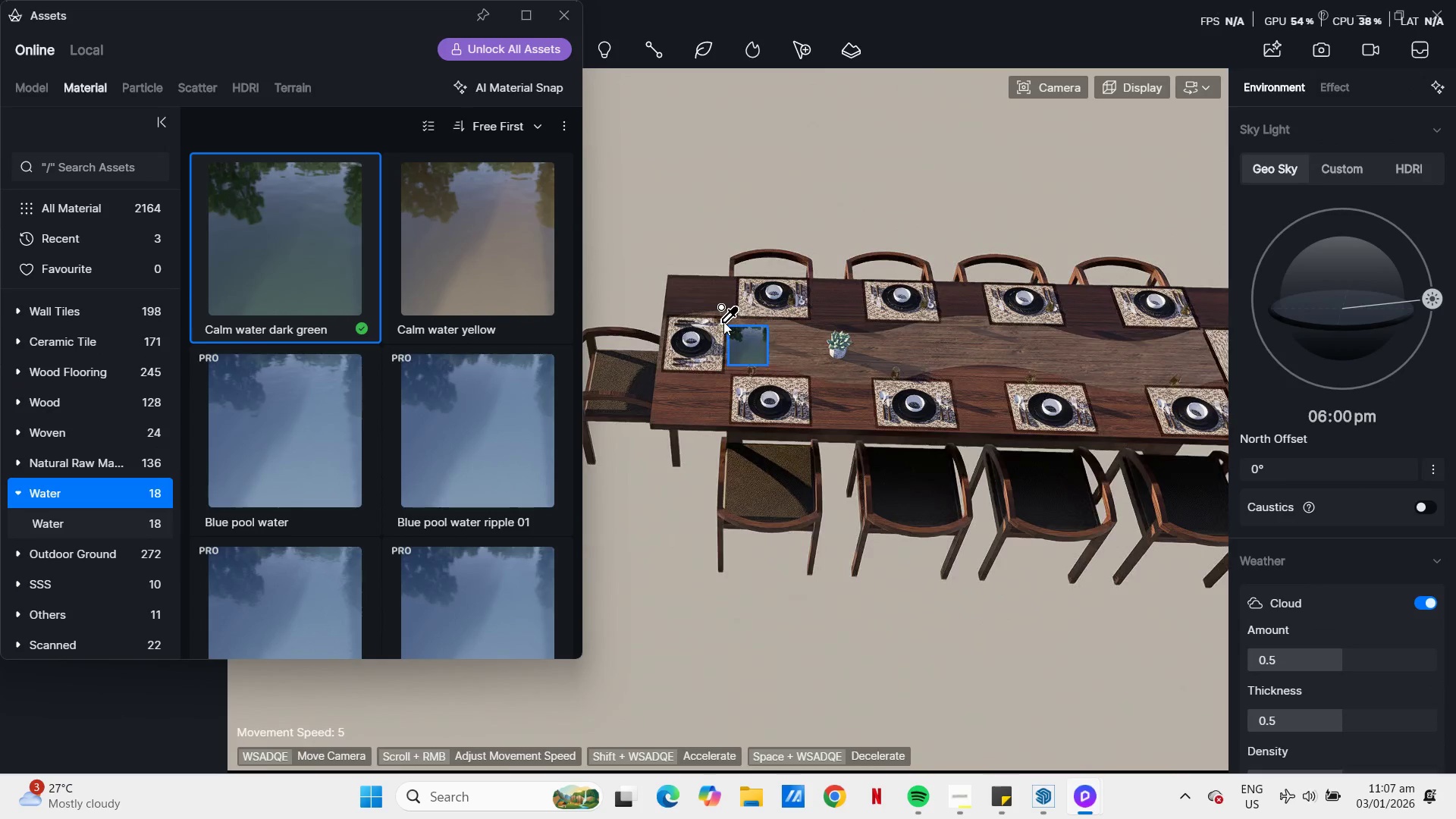 
left_click([758, 340])
 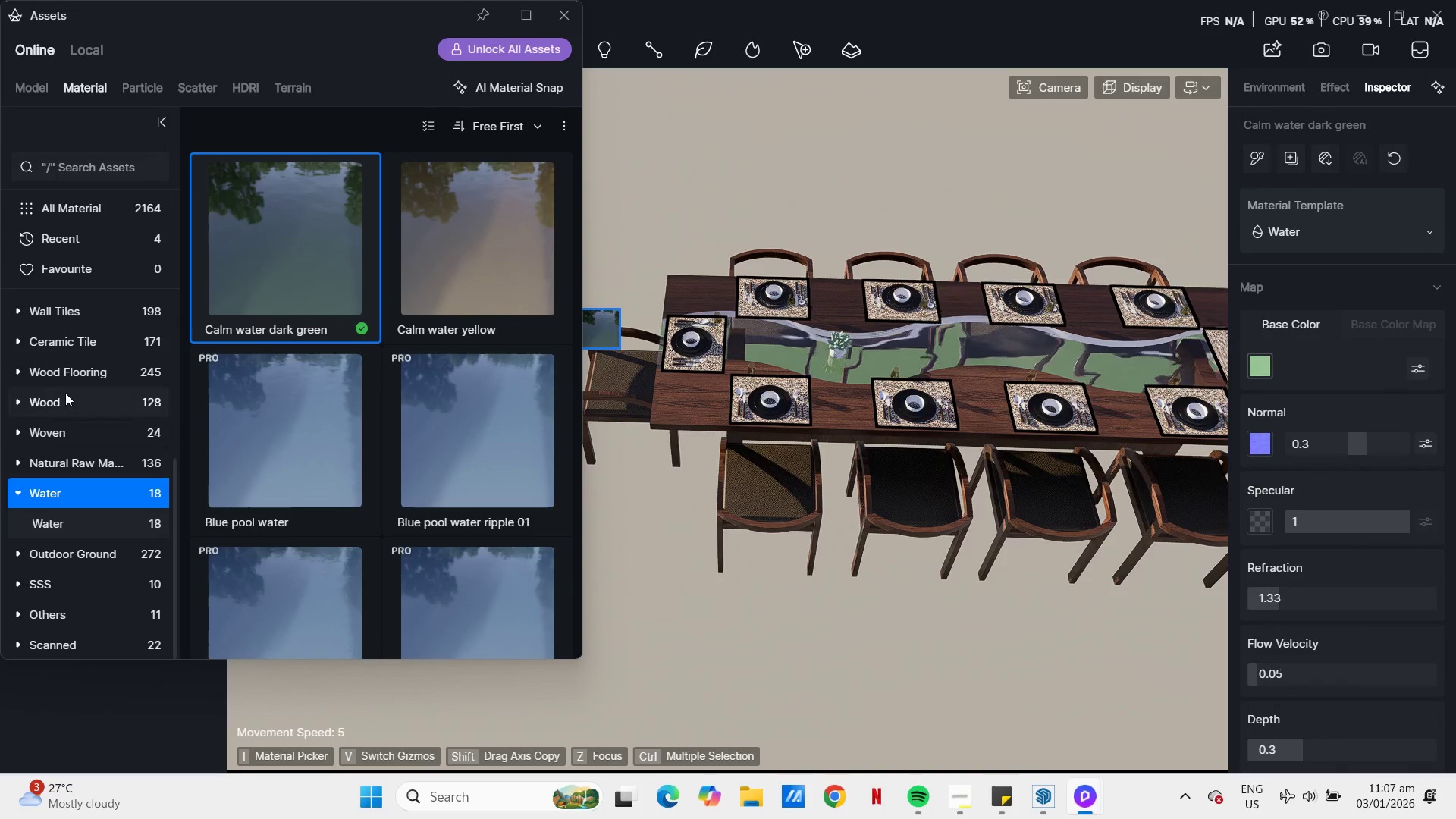 
wait(5.05)
 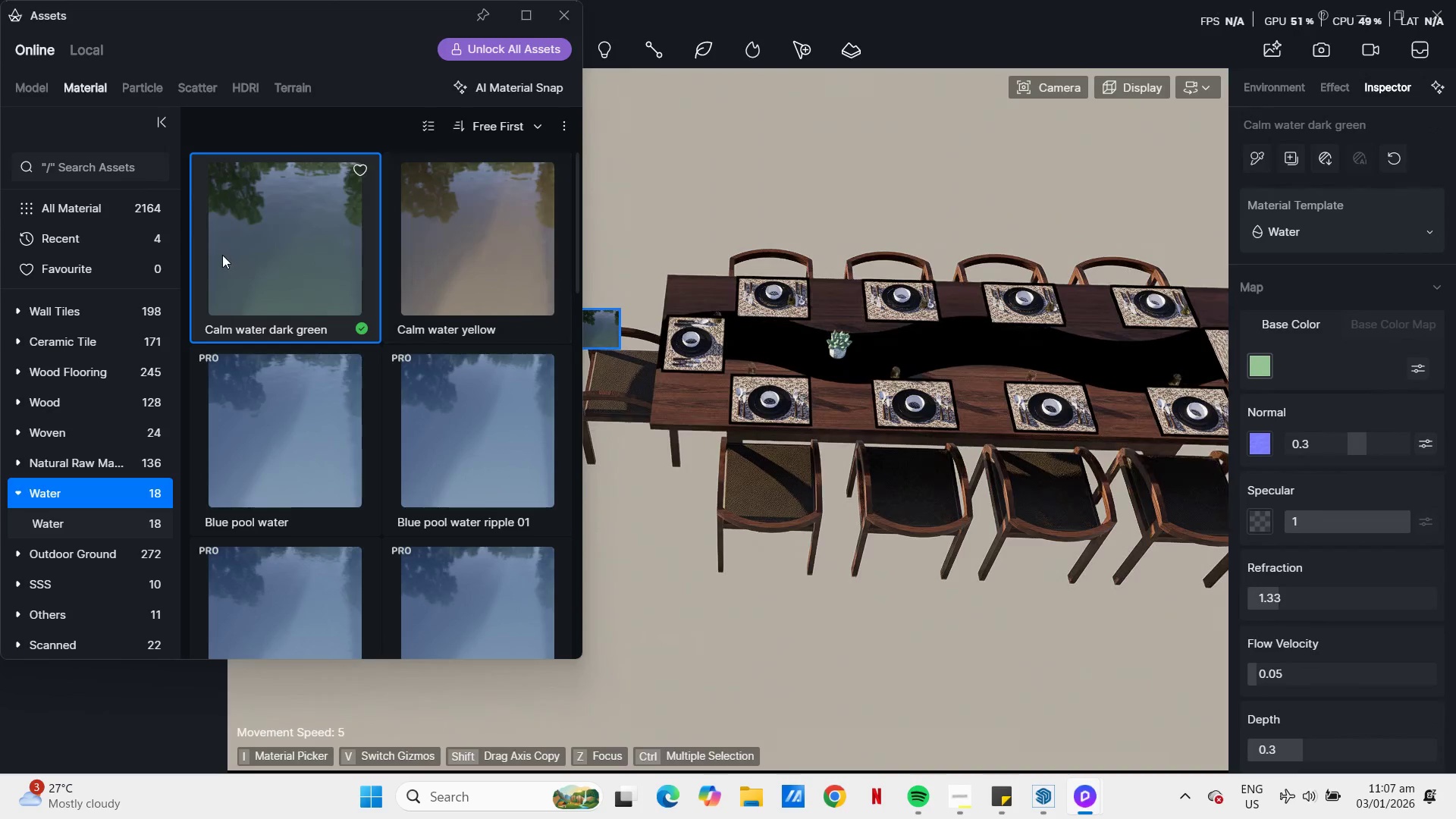 
scroll: coordinate [73, 331], scroll_direction: up, amount: 4.0
 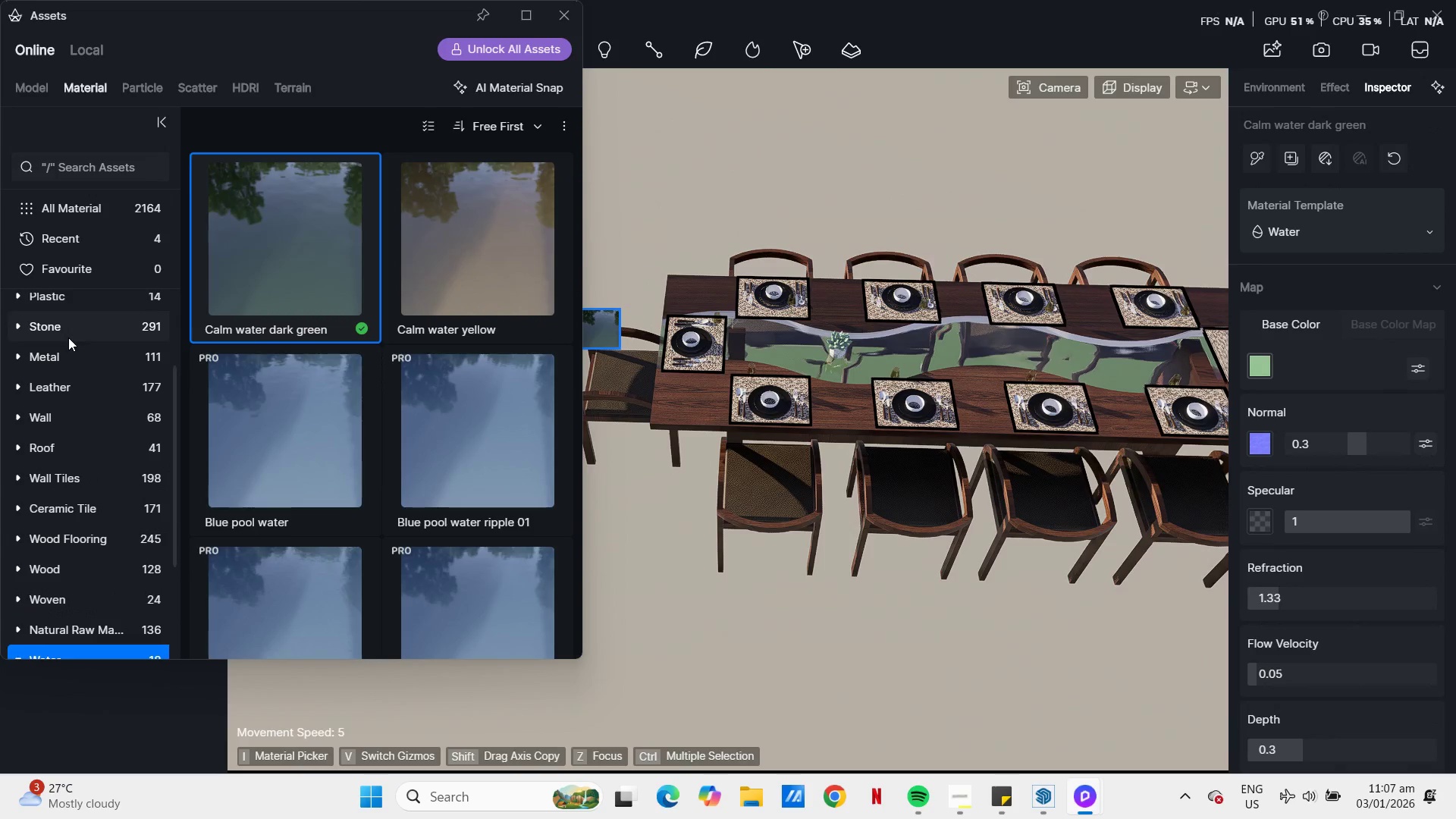 
left_click([69, 334])
 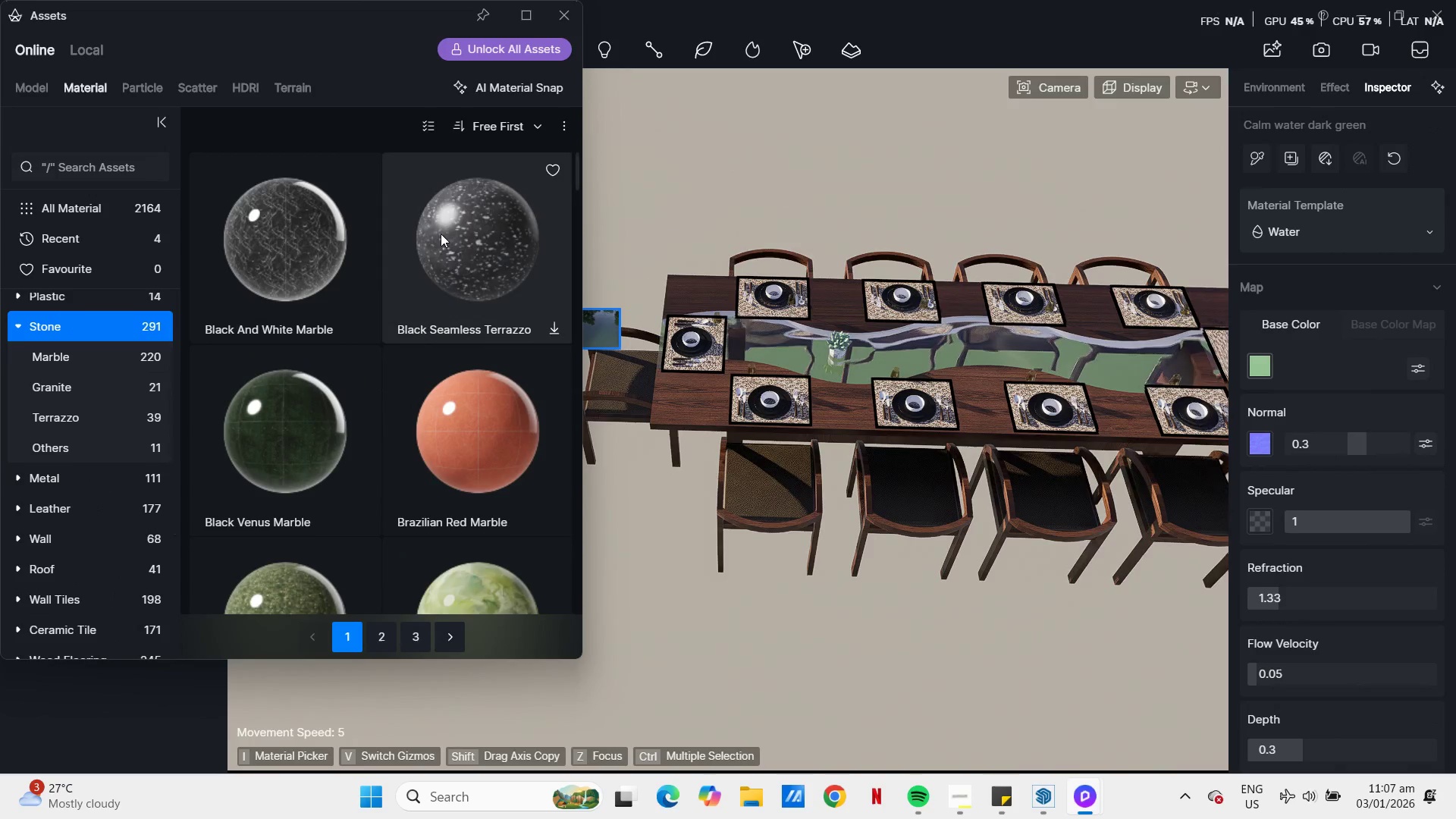 
scroll: coordinate [467, 311], scroll_direction: down, amount: 41.0
 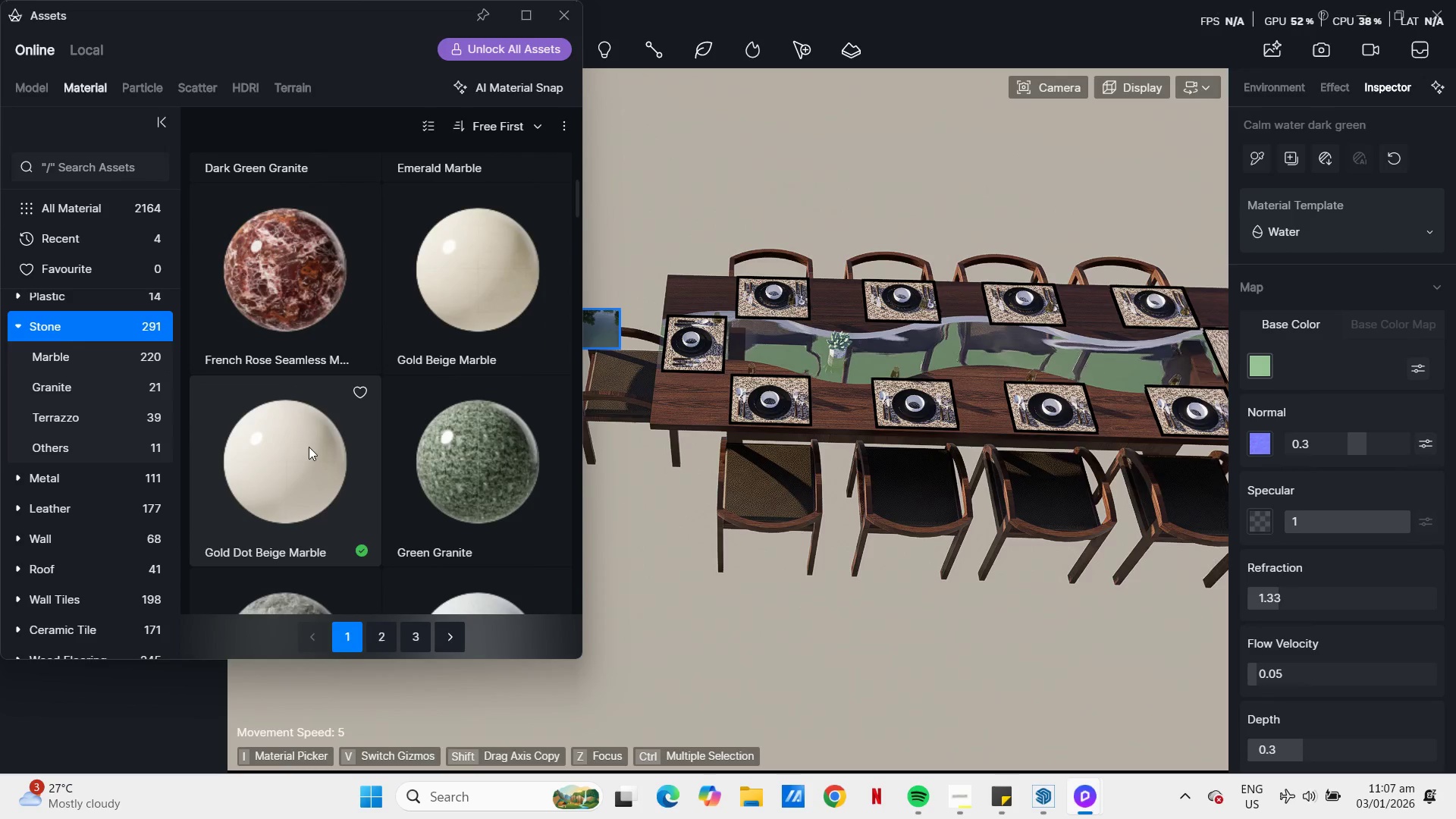 
left_click([309, 449])
 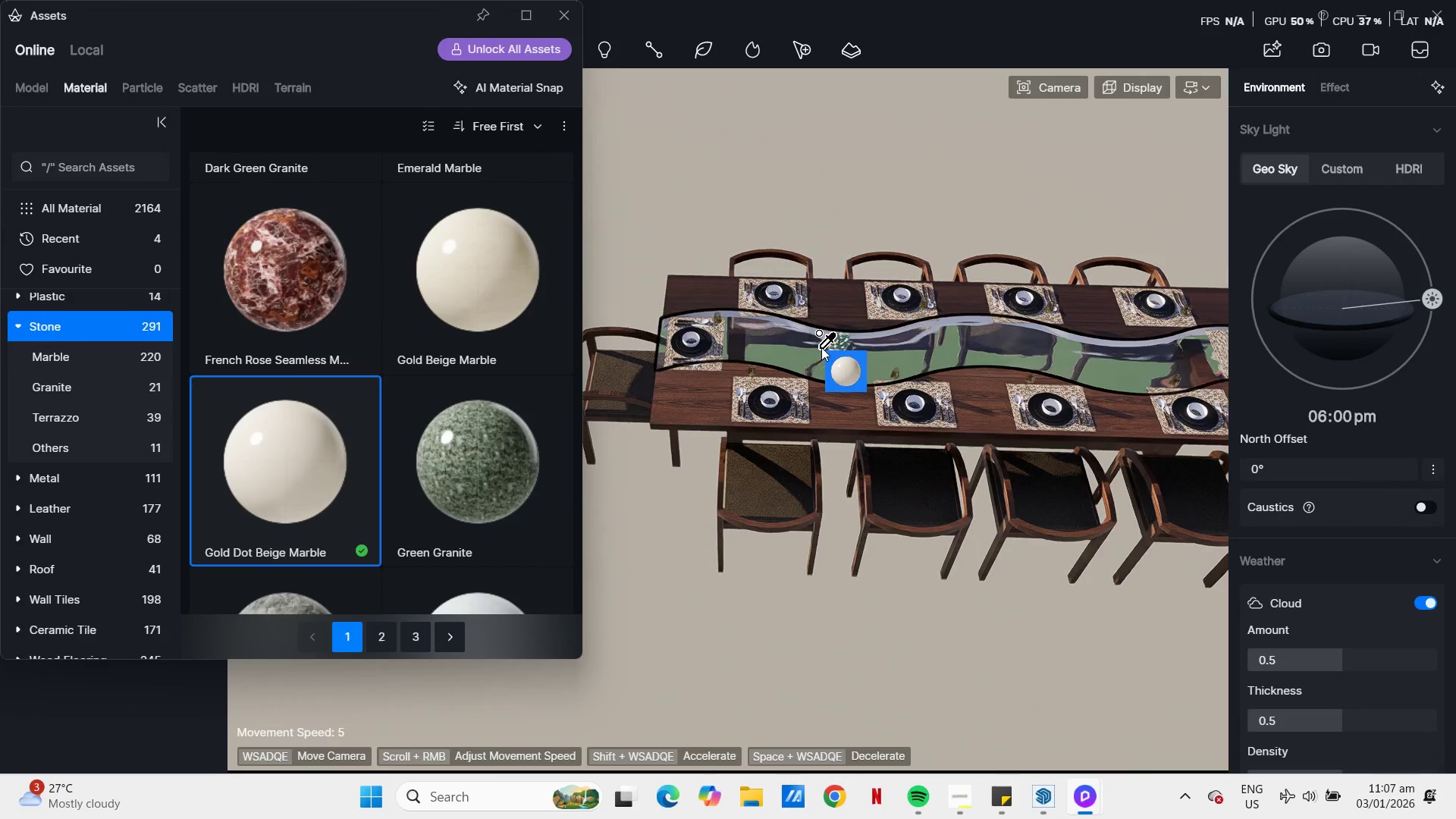 
left_click([802, 355])
 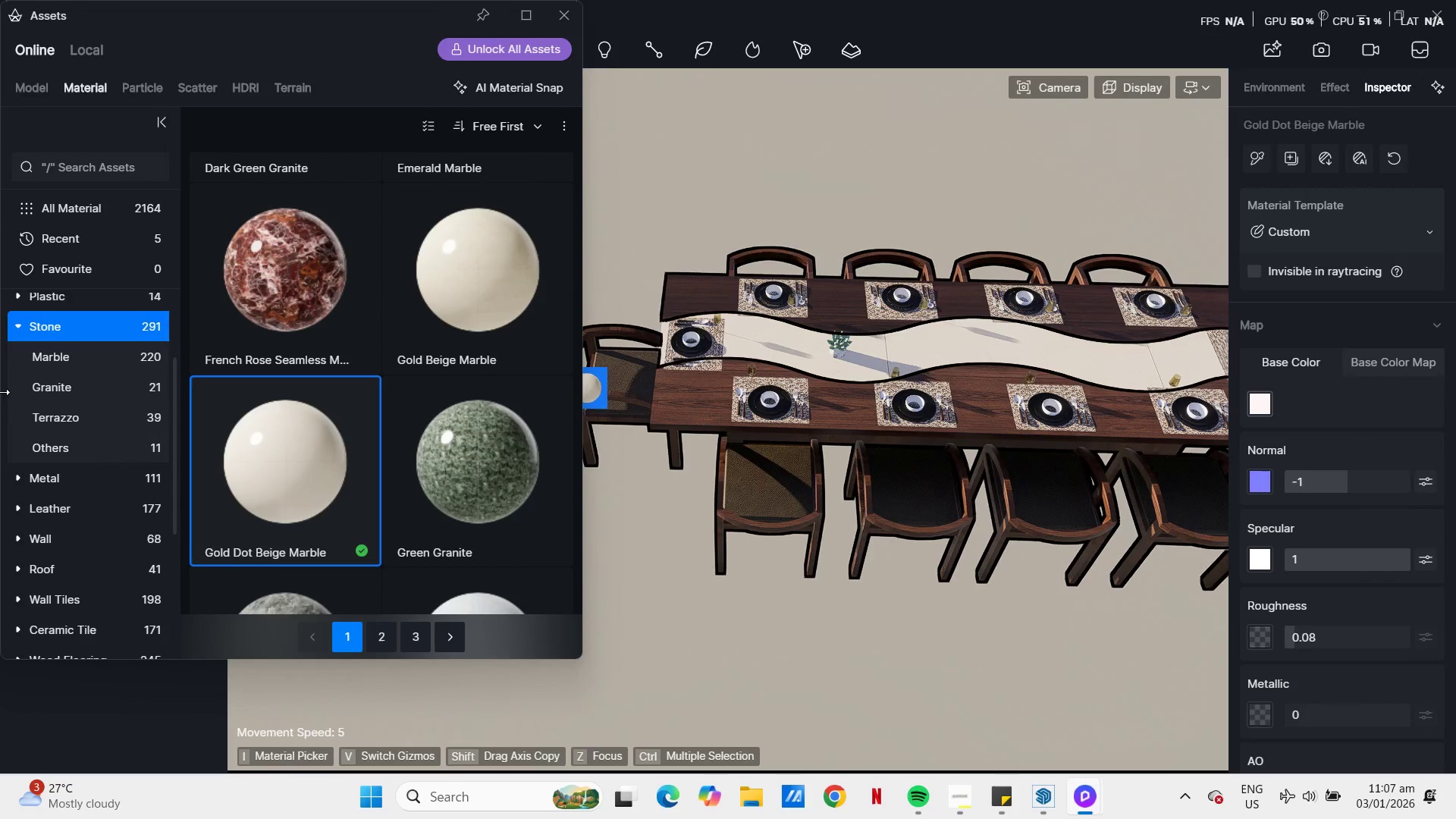 
scroll: coordinate [429, 463], scroll_direction: down, amount: 16.0
 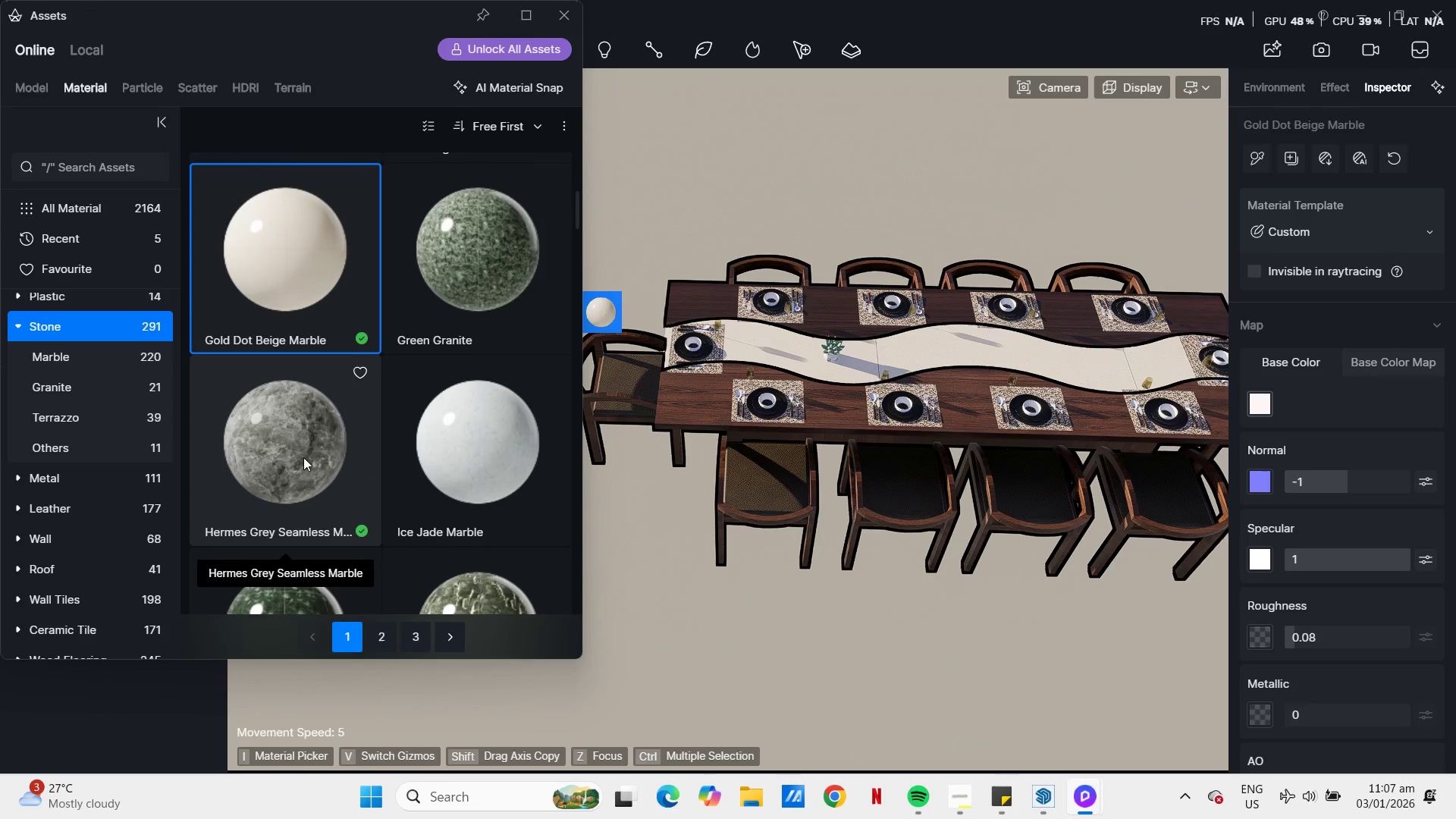 
left_click([293, 459])
 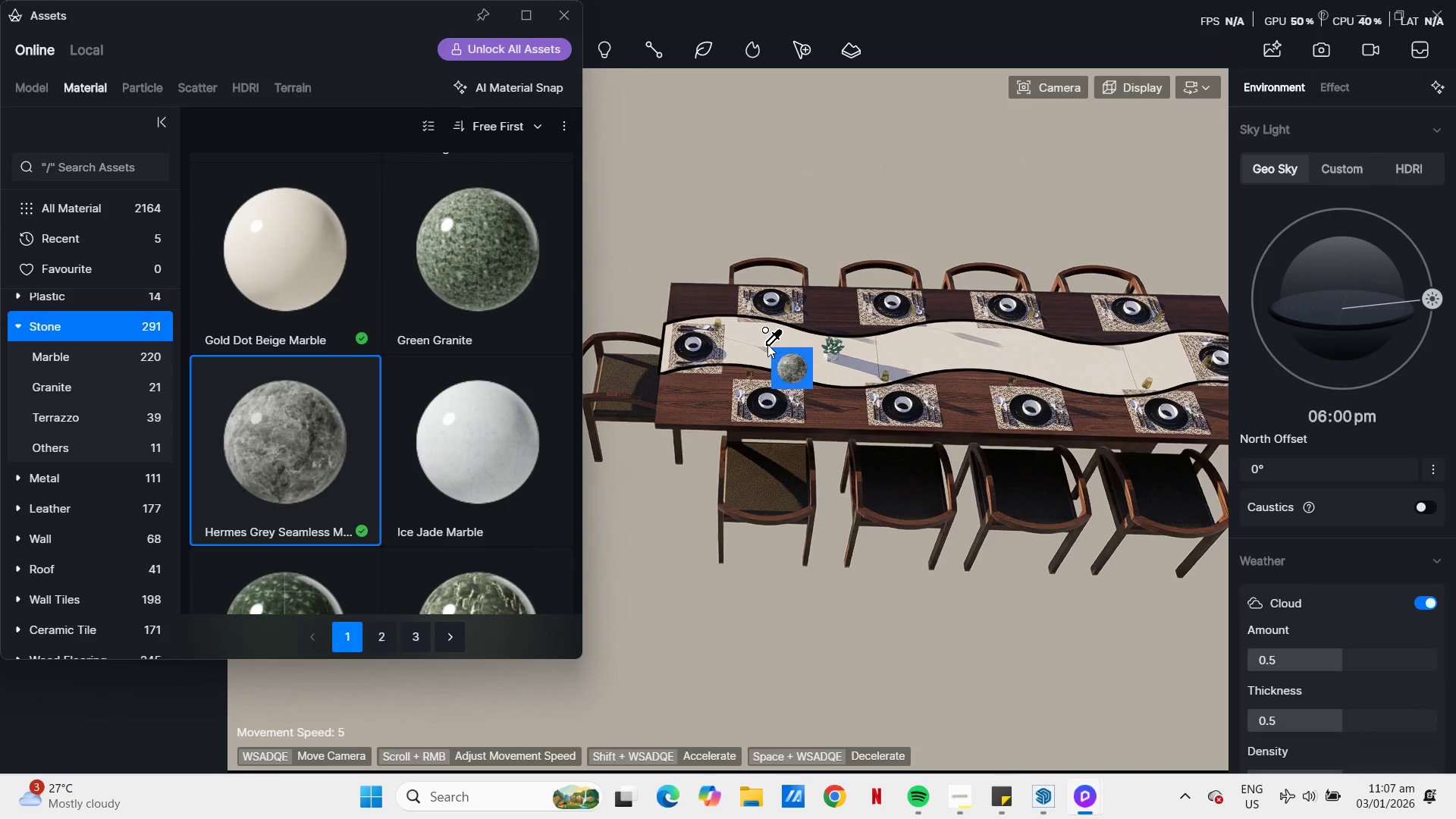 
left_click([767, 344])
 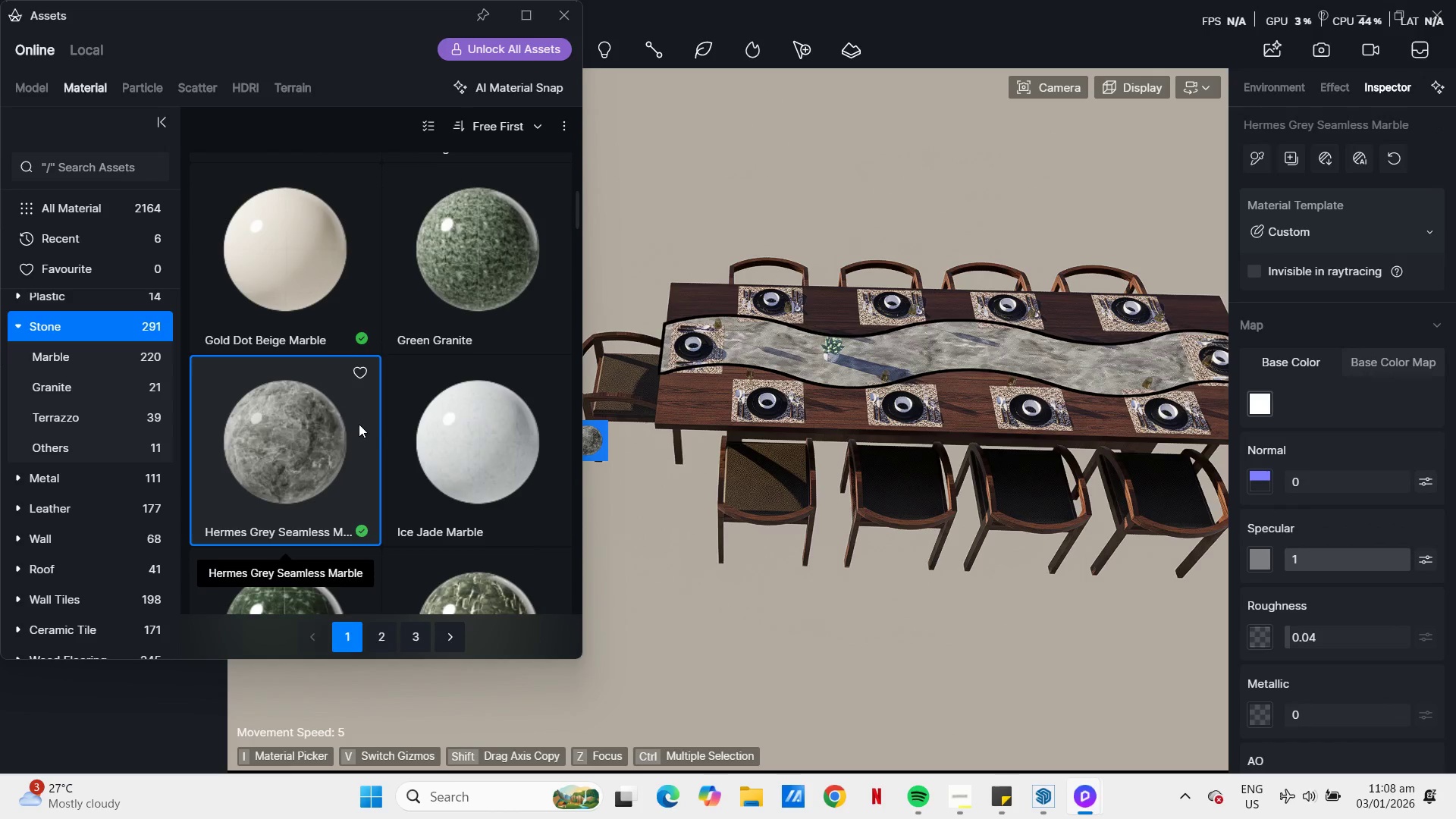 
scroll: coordinate [956, 465], scroll_direction: up, amount: 1.0
 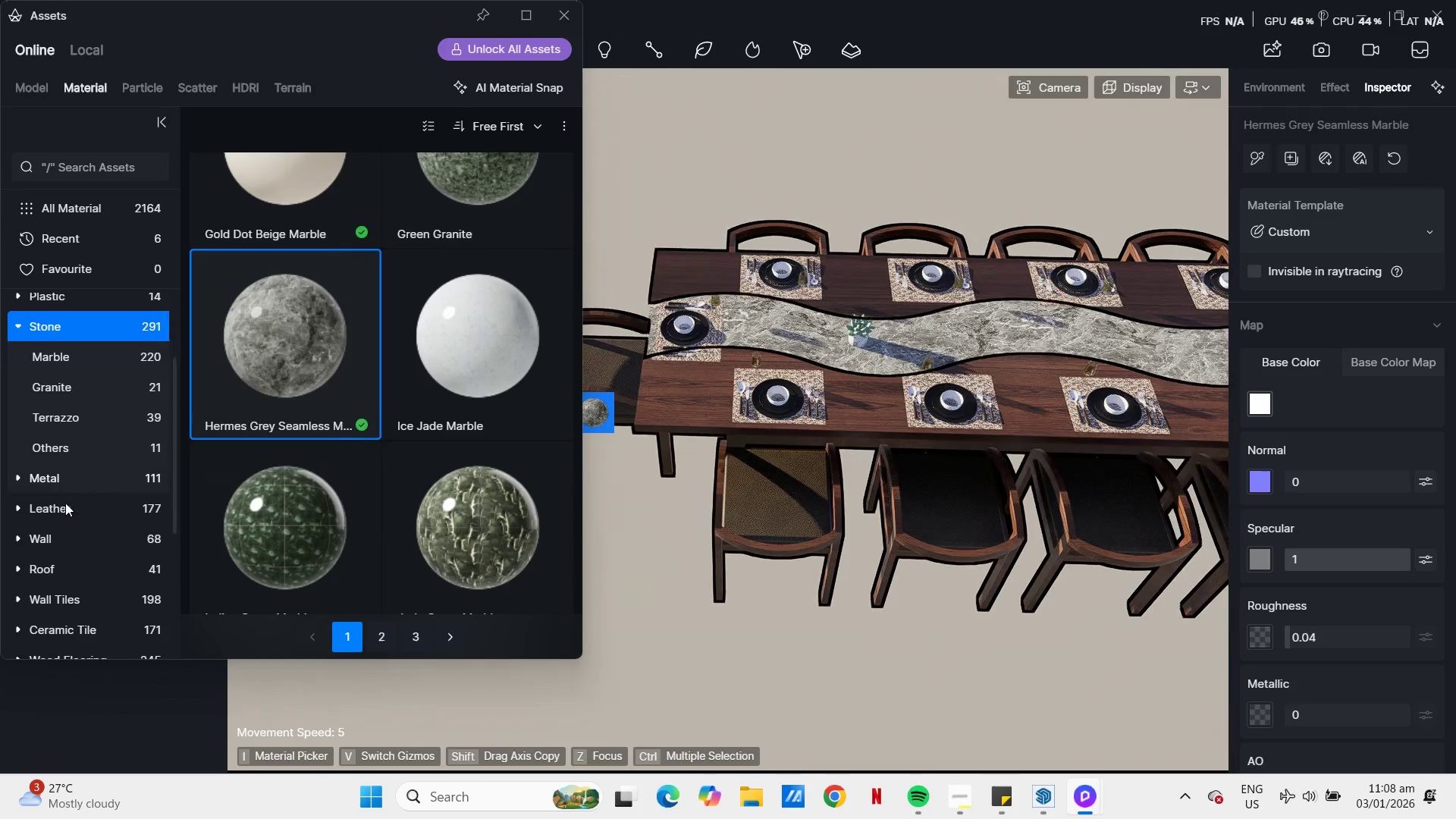 
scroll: coordinate [86, 603], scroll_direction: down, amount: 16.0
 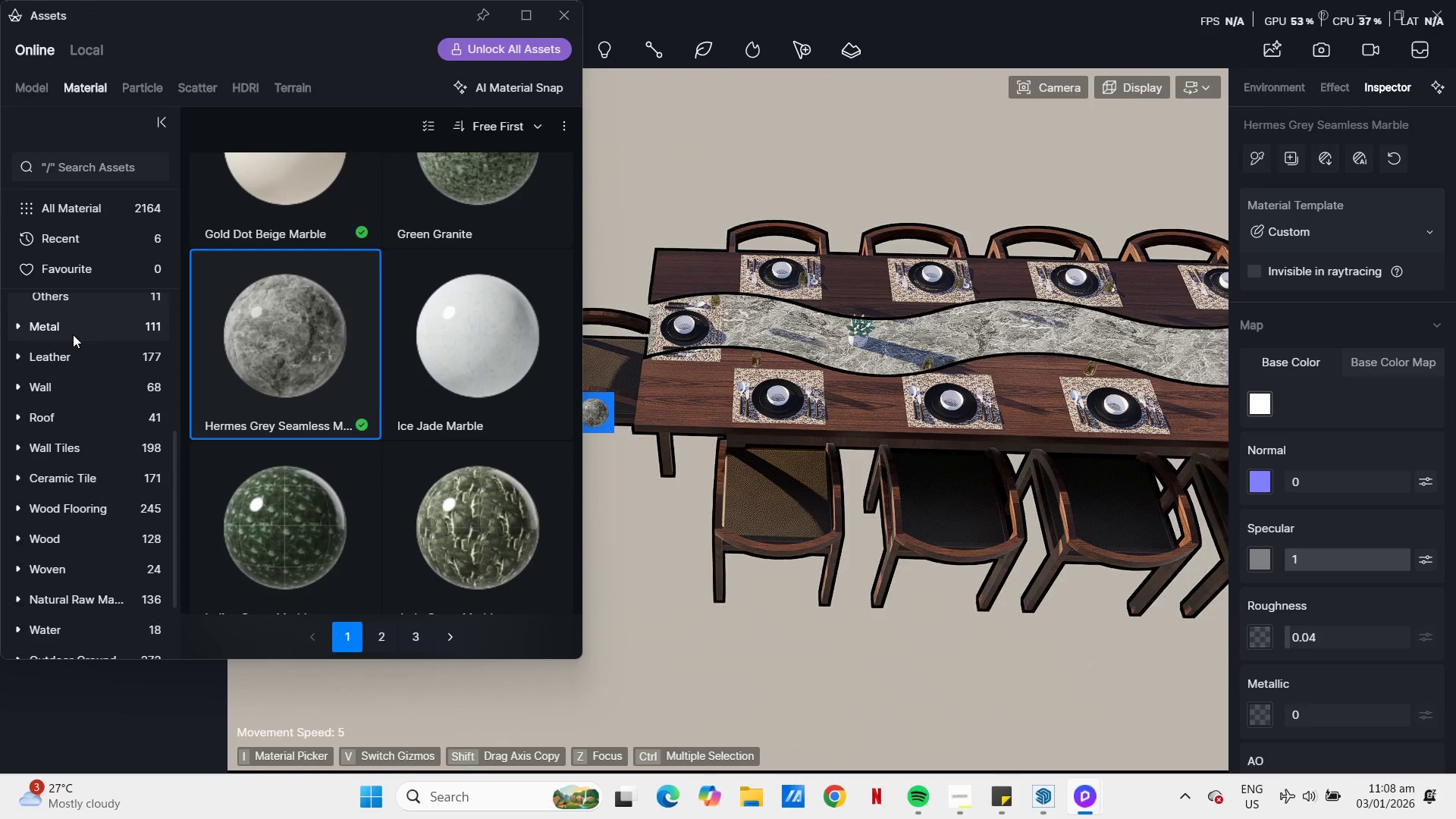 
left_click([73, 359])
 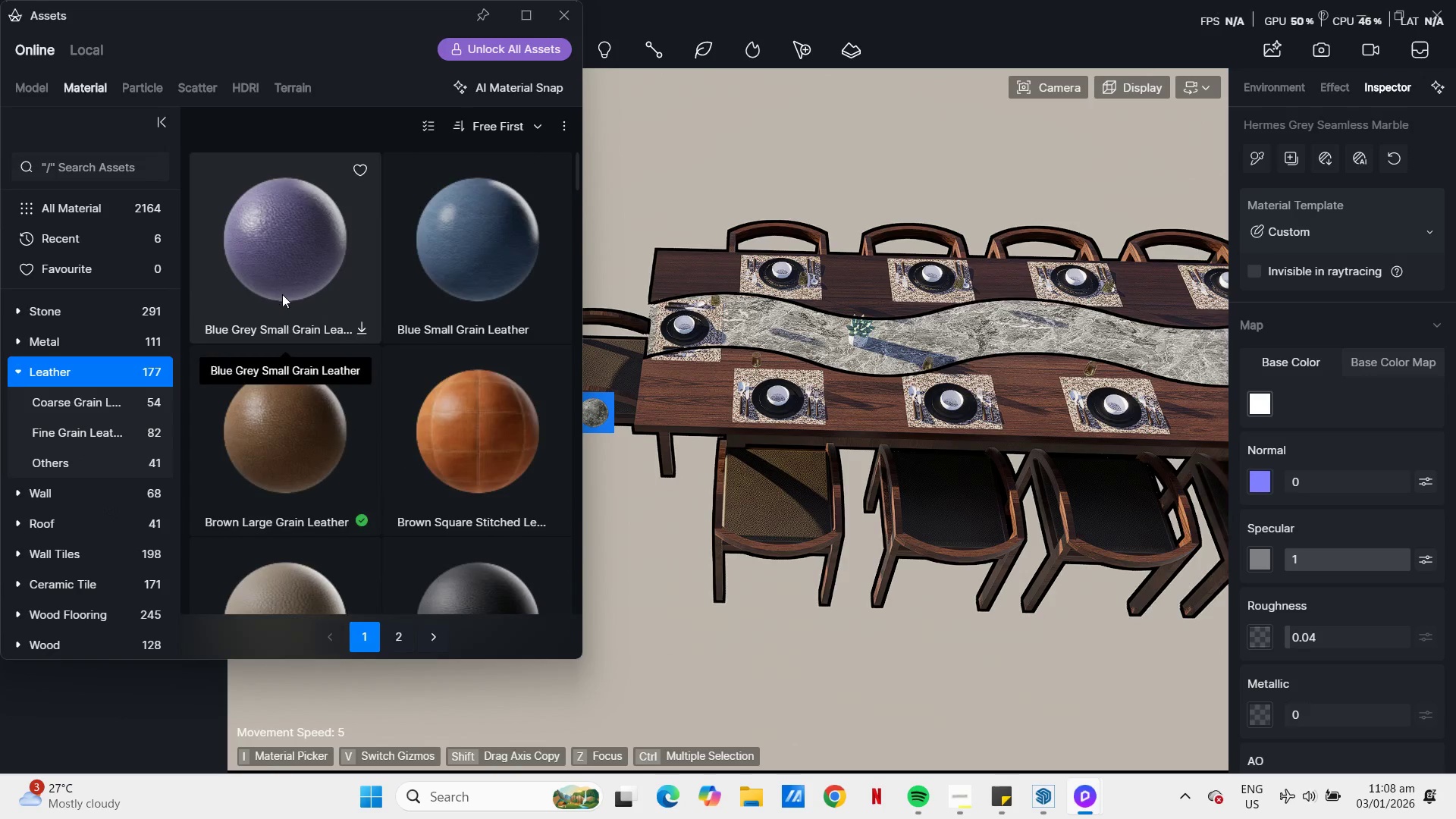 
scroll: coordinate [73, 348], scroll_direction: up, amount: 1.0
 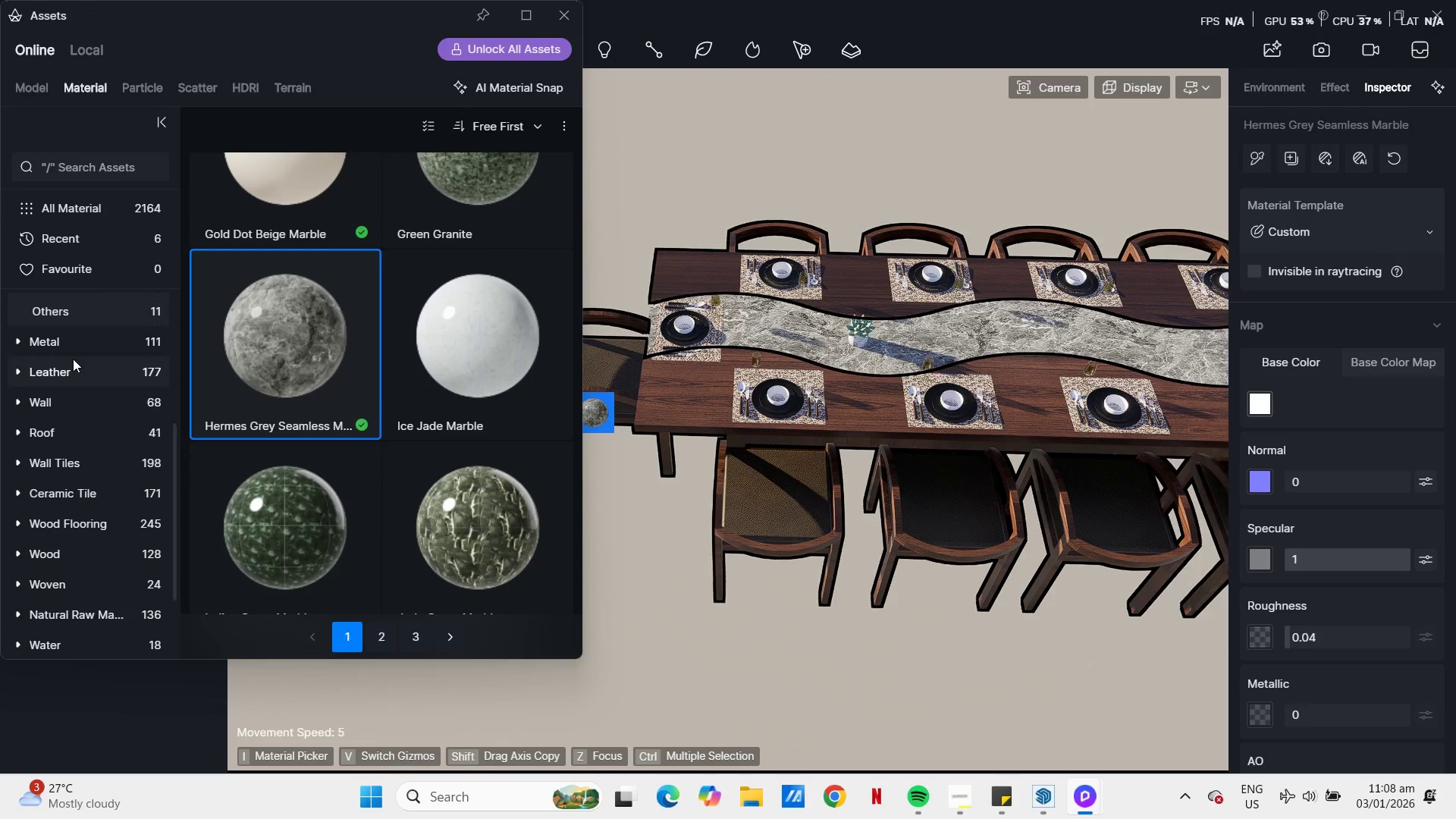 
left_click([314, 421])
 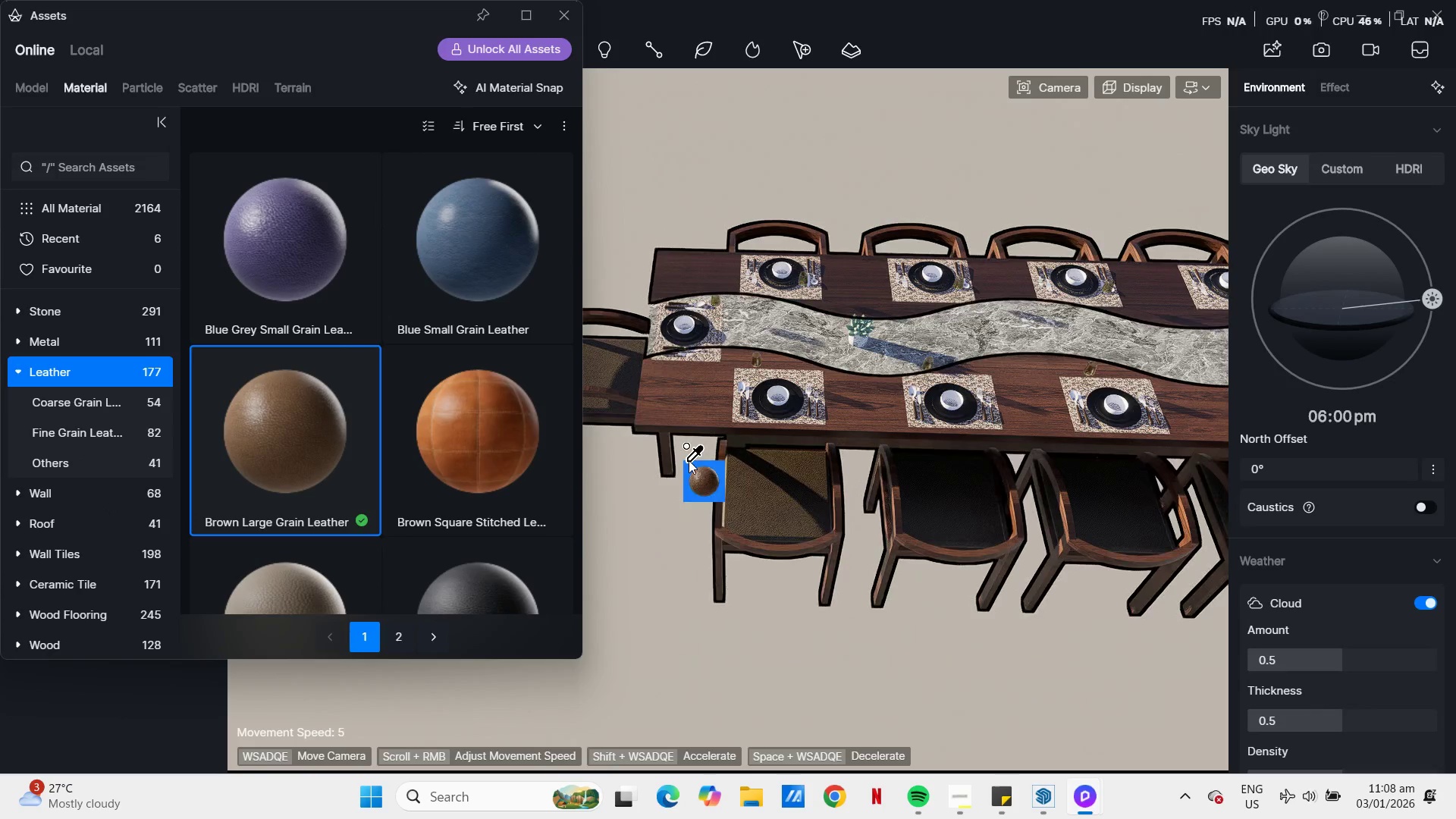 
left_click([776, 490])
 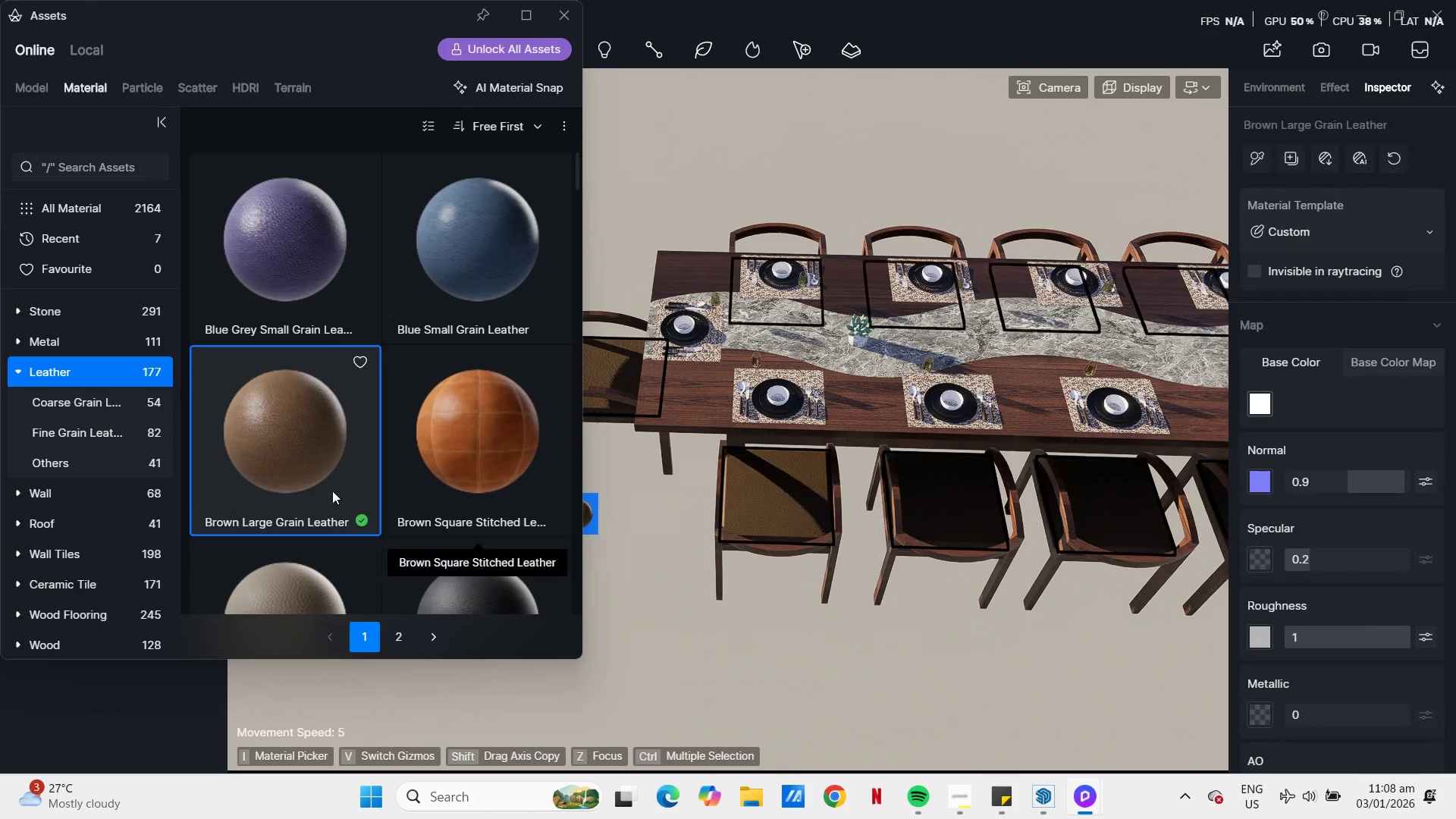 
scroll: coordinate [312, 448], scroll_direction: down, amount: 6.0
 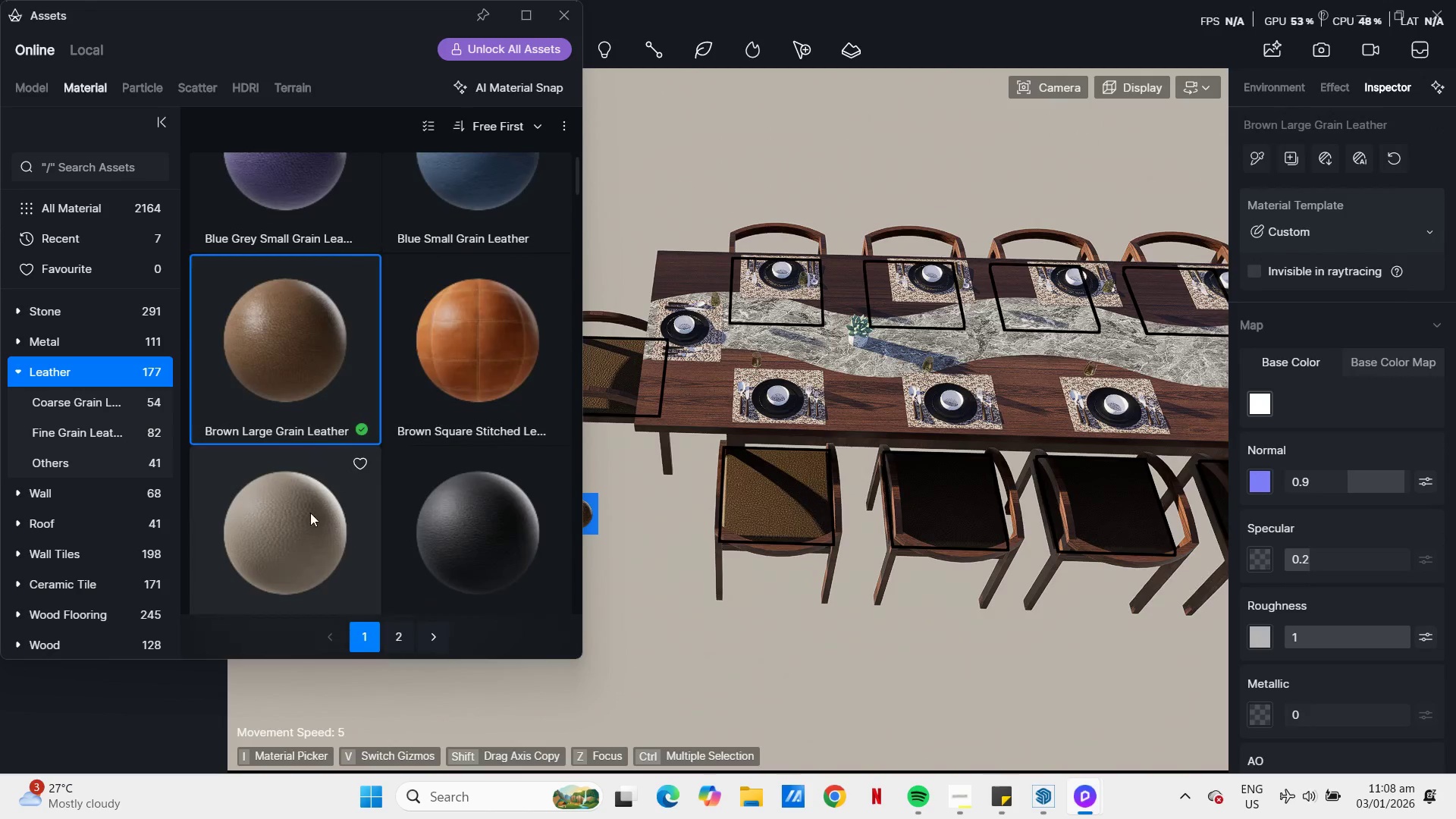 
left_click([317, 444])
 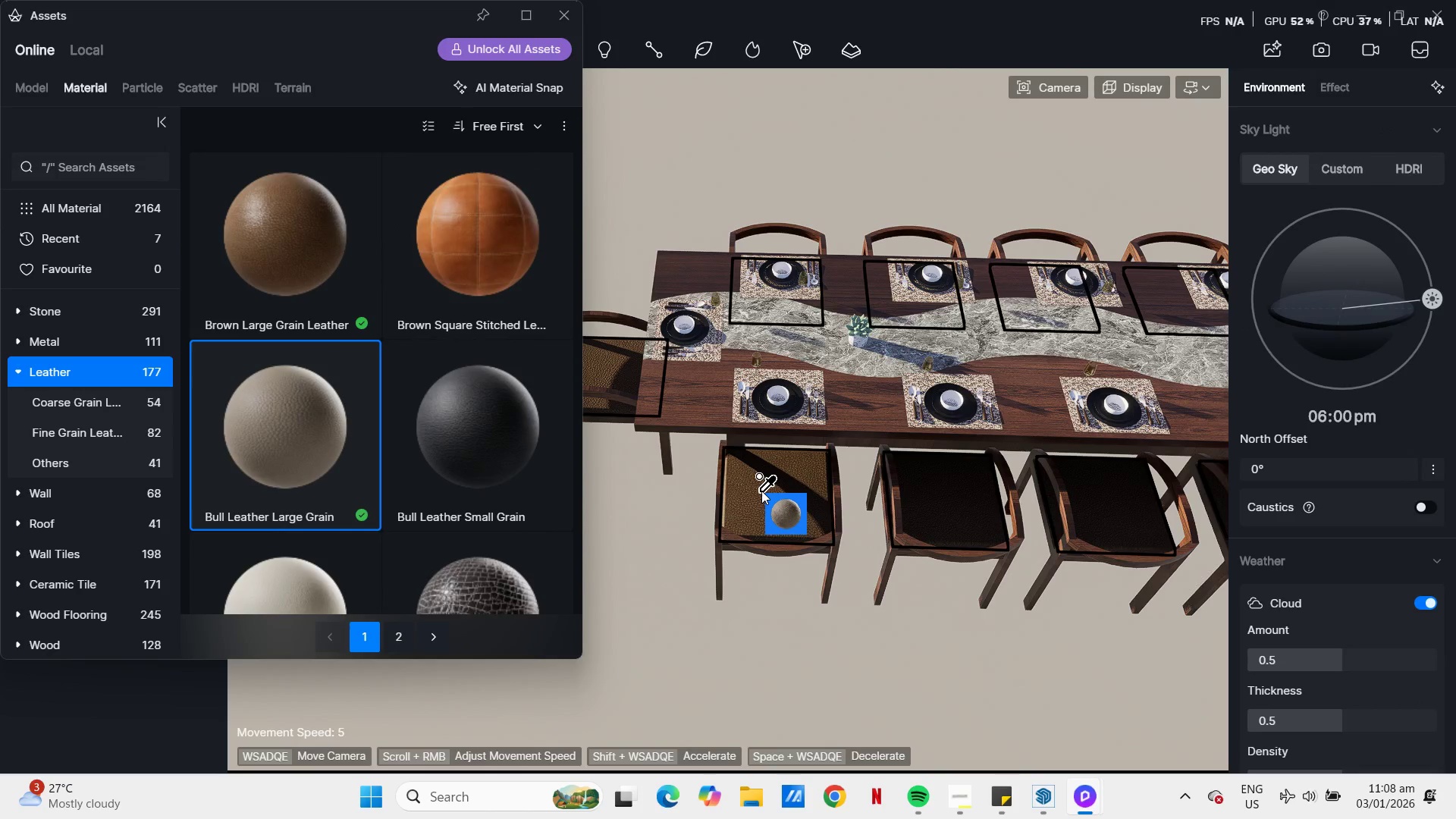 
scroll: coordinate [310, 532], scroll_direction: down, amount: 7.0
 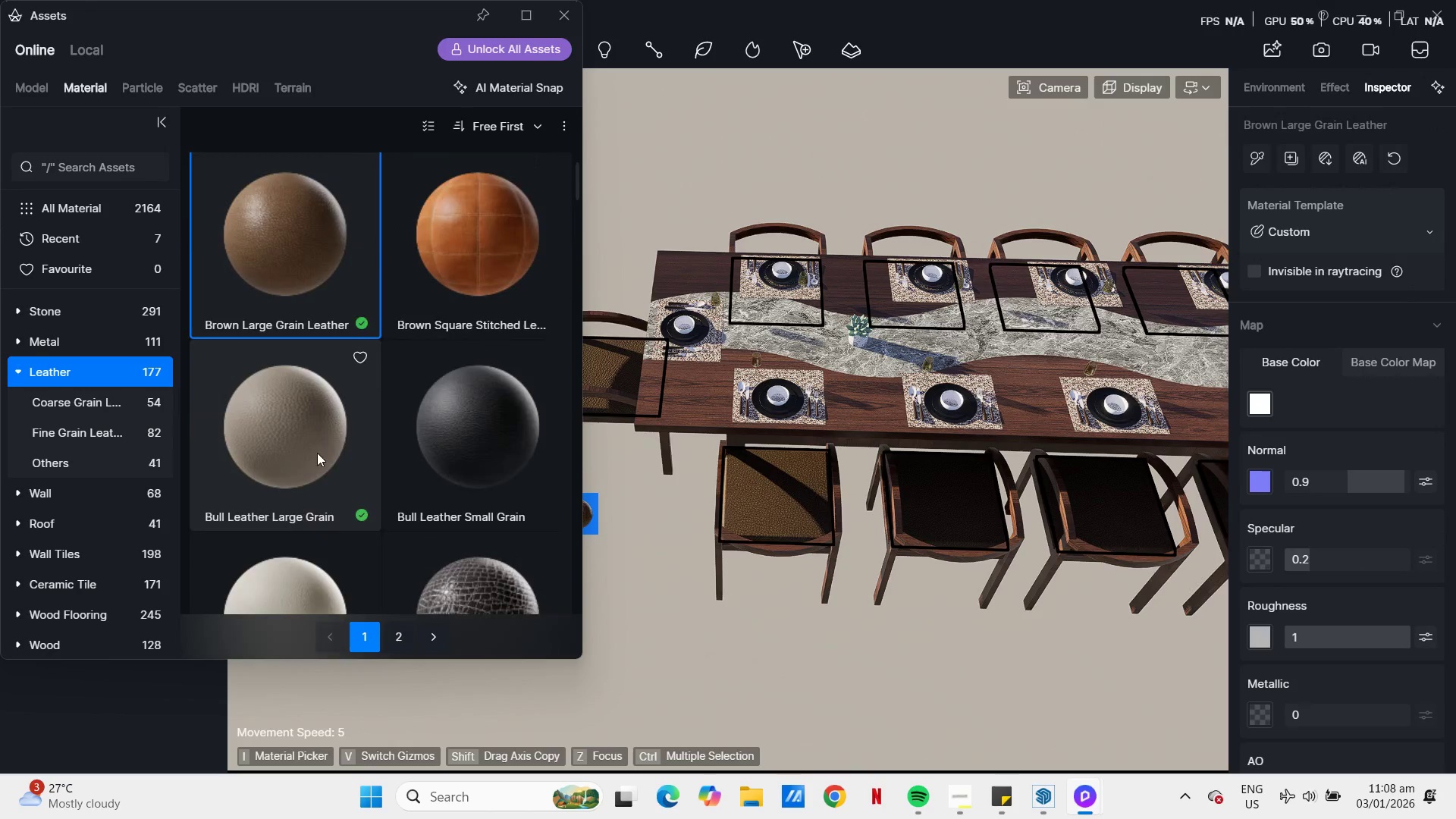 
left_click([752, 491])
 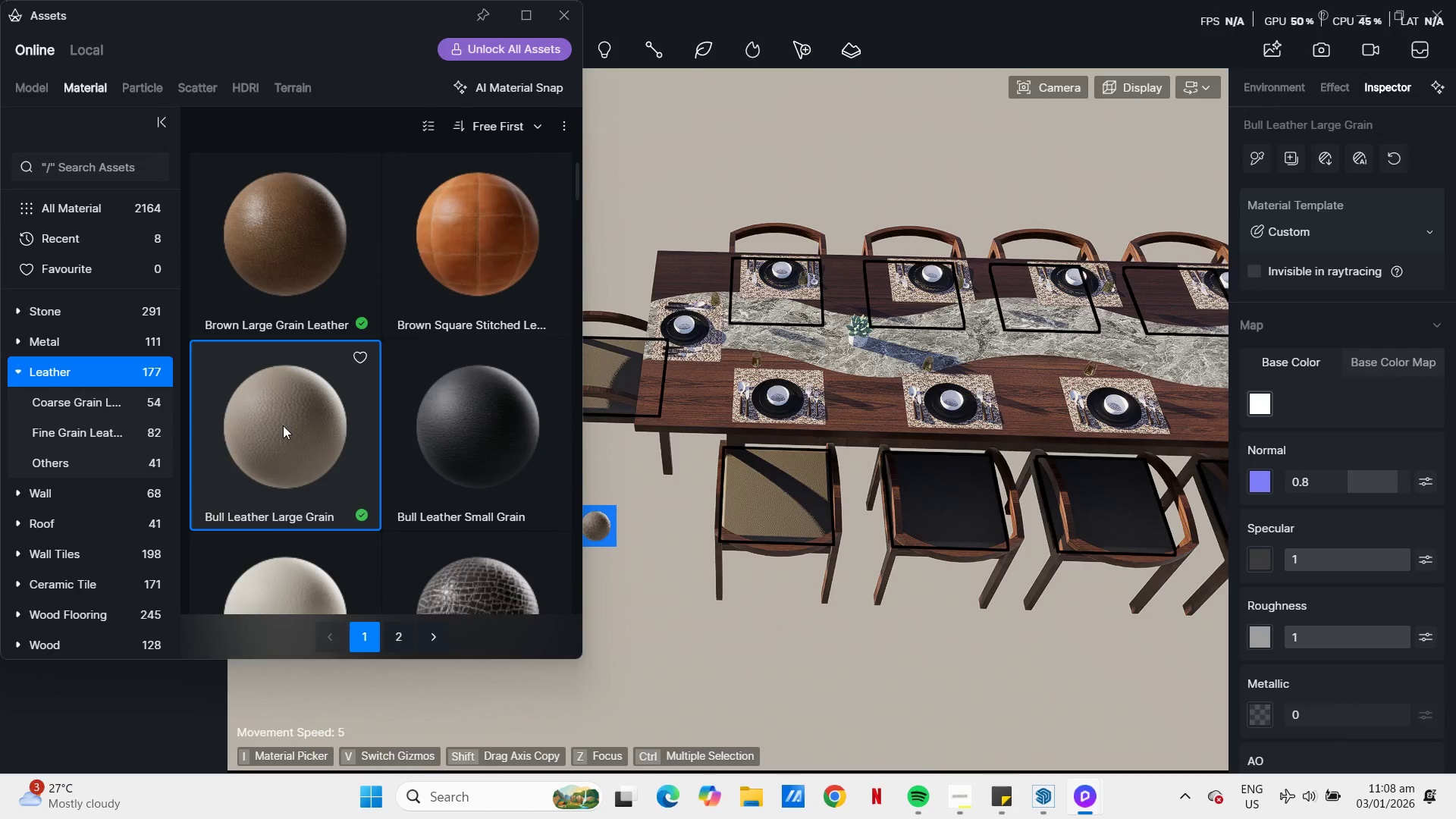 
scroll: coordinate [308, 400], scroll_direction: down, amount: 20.0
 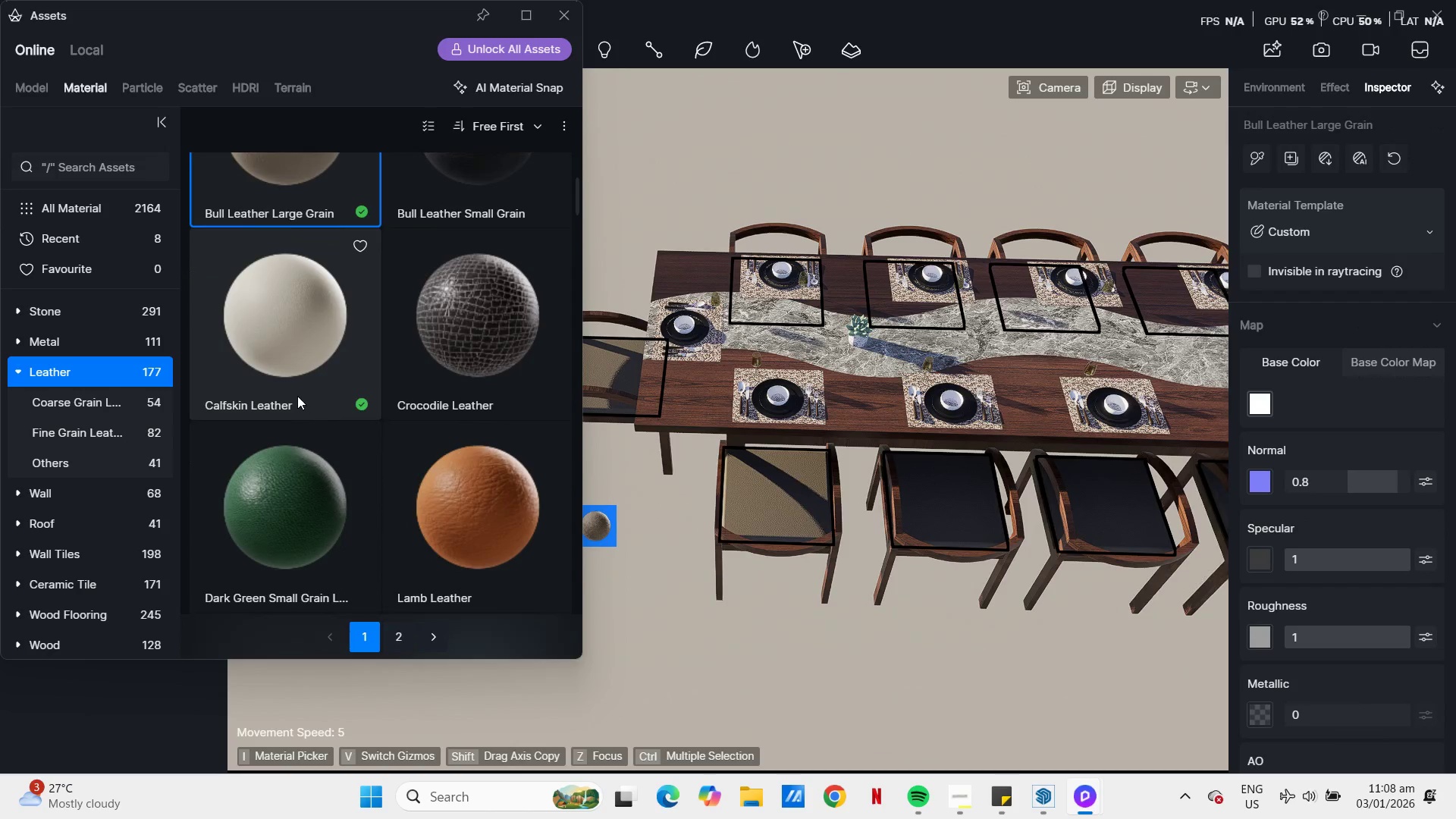 
left_click([482, 323])
 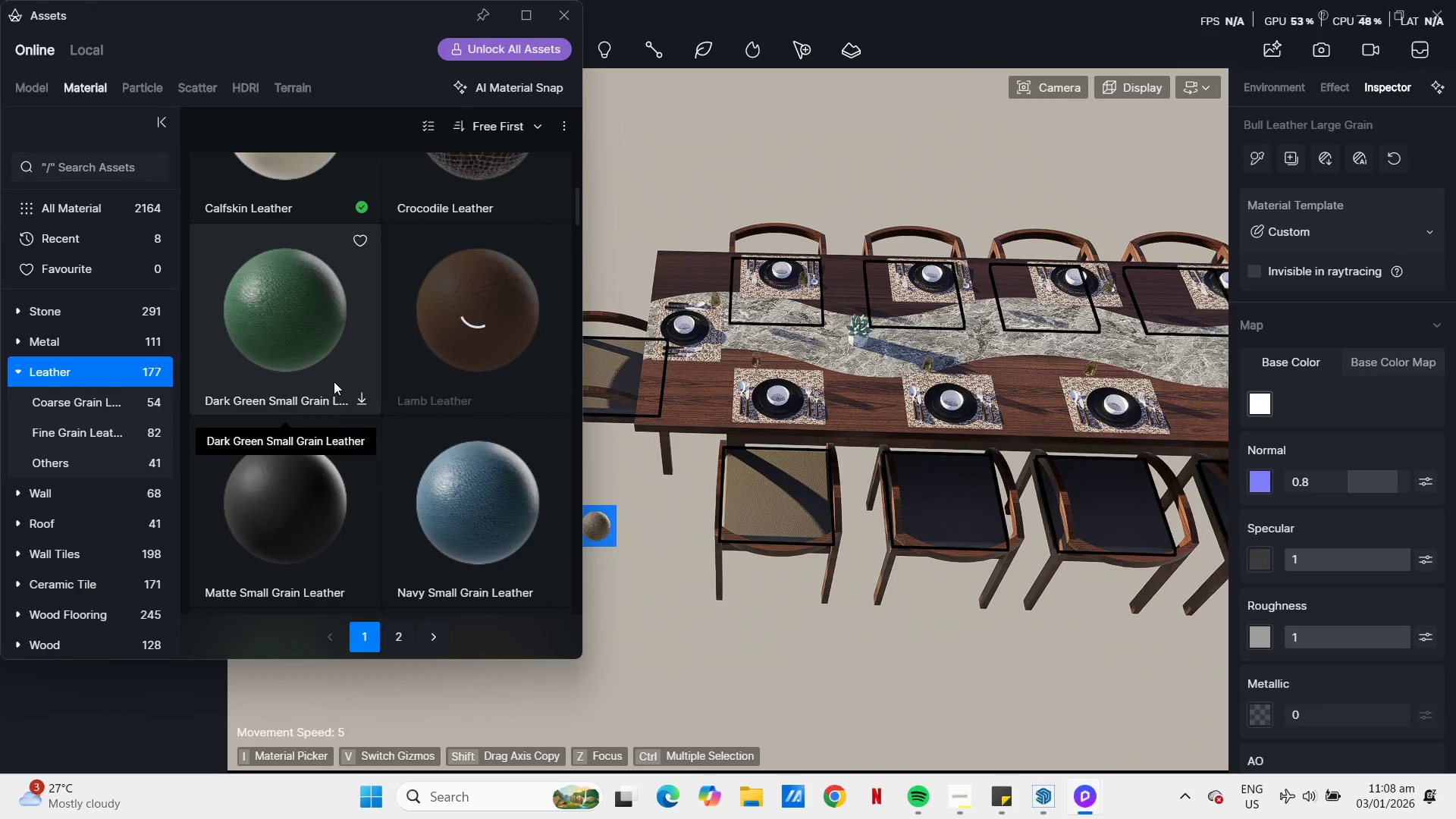 
scroll: coordinate [334, 381], scroll_direction: down, amount: 21.0
 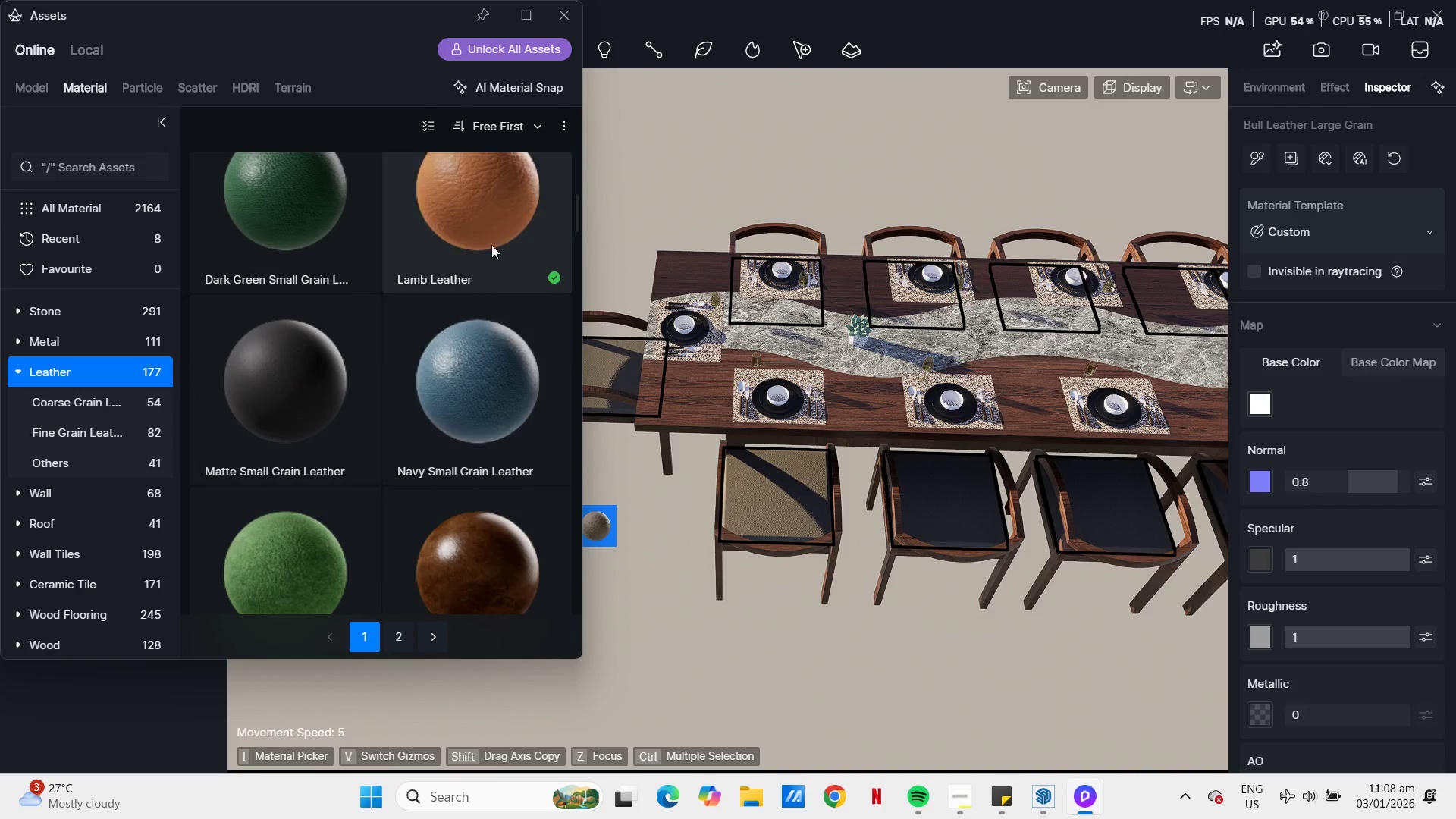 
left_click([491, 233])
 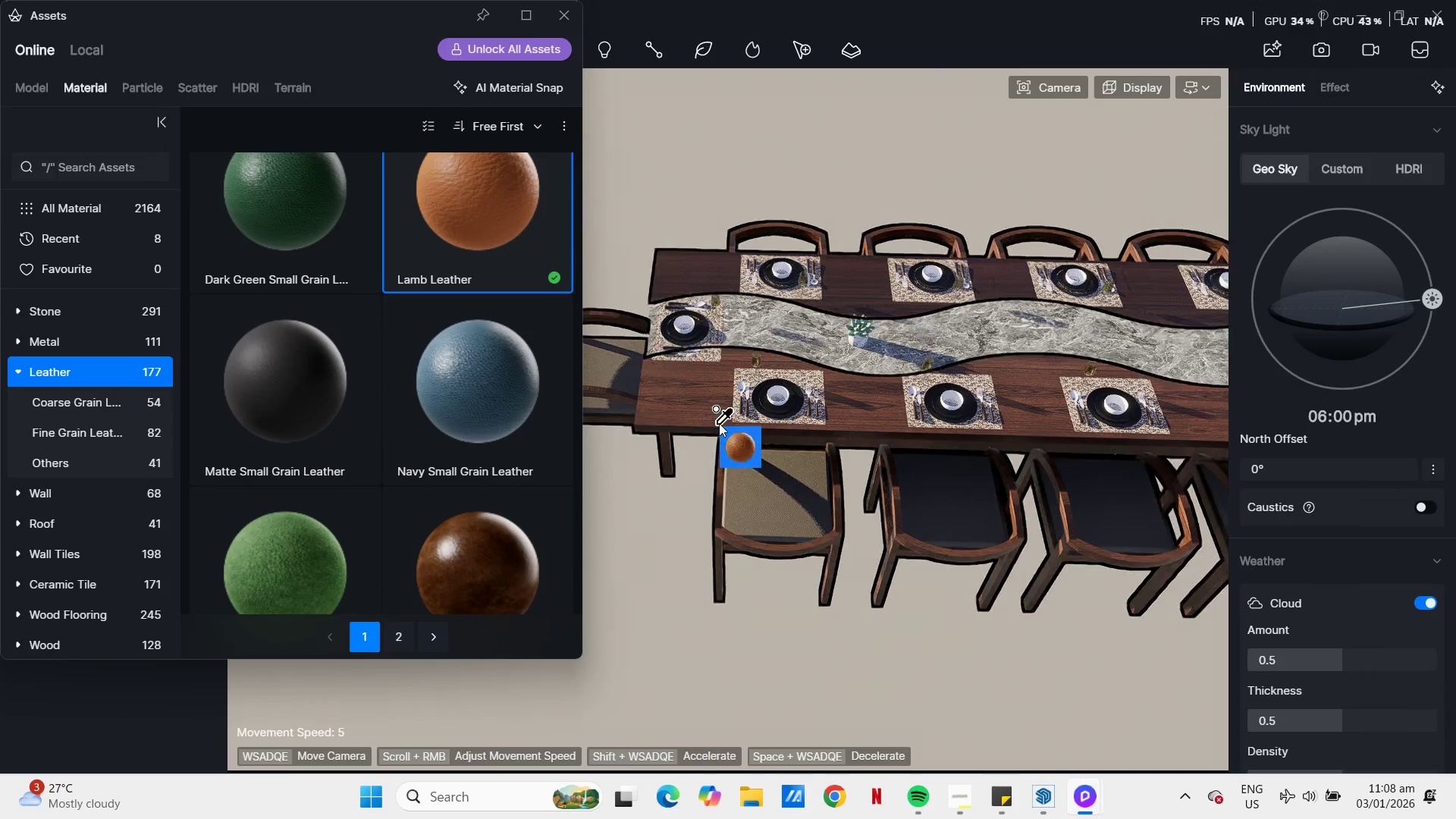 
left_click([761, 479])
 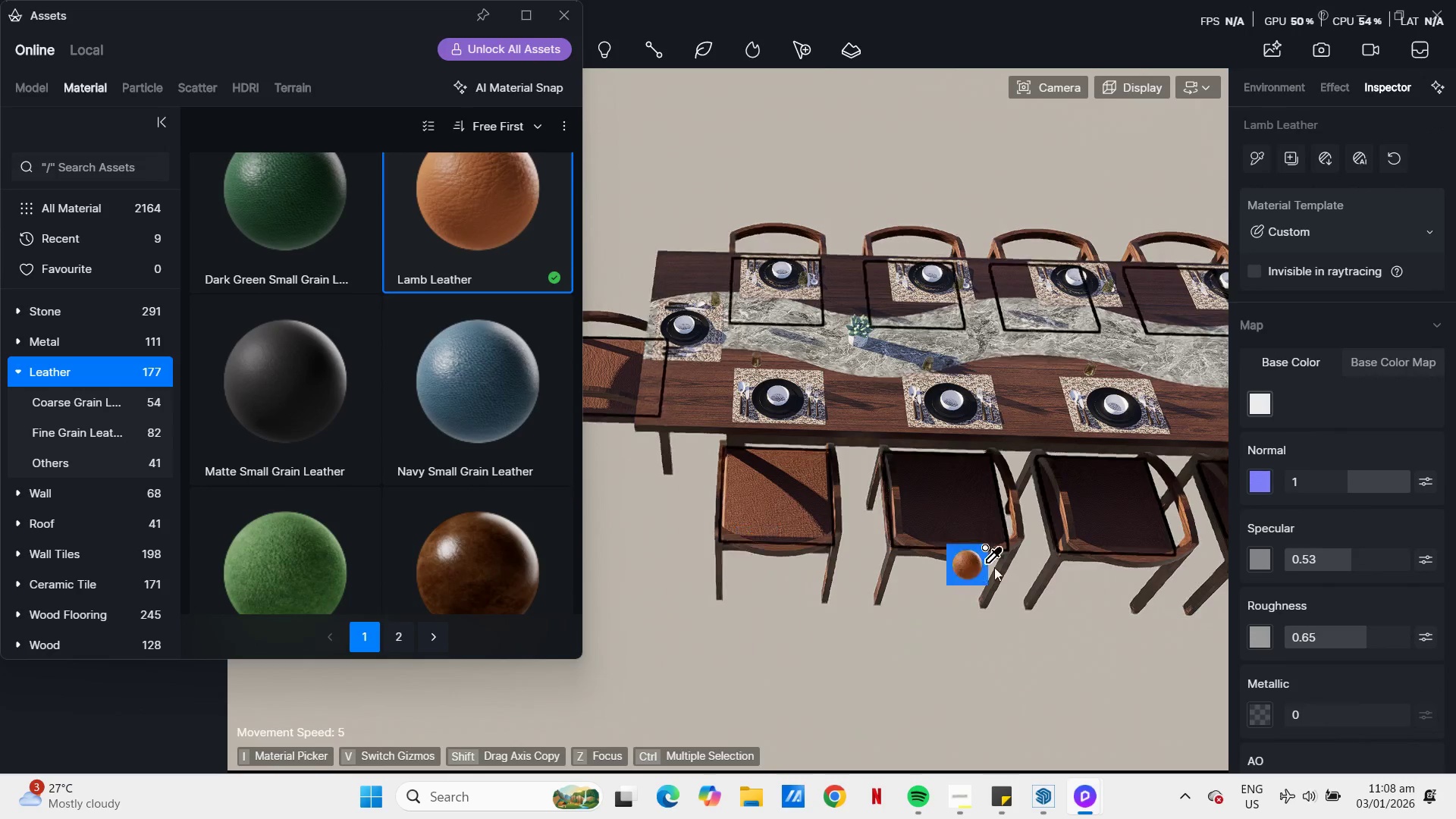 
scroll: coordinate [375, 469], scroll_direction: down, amount: 56.0
 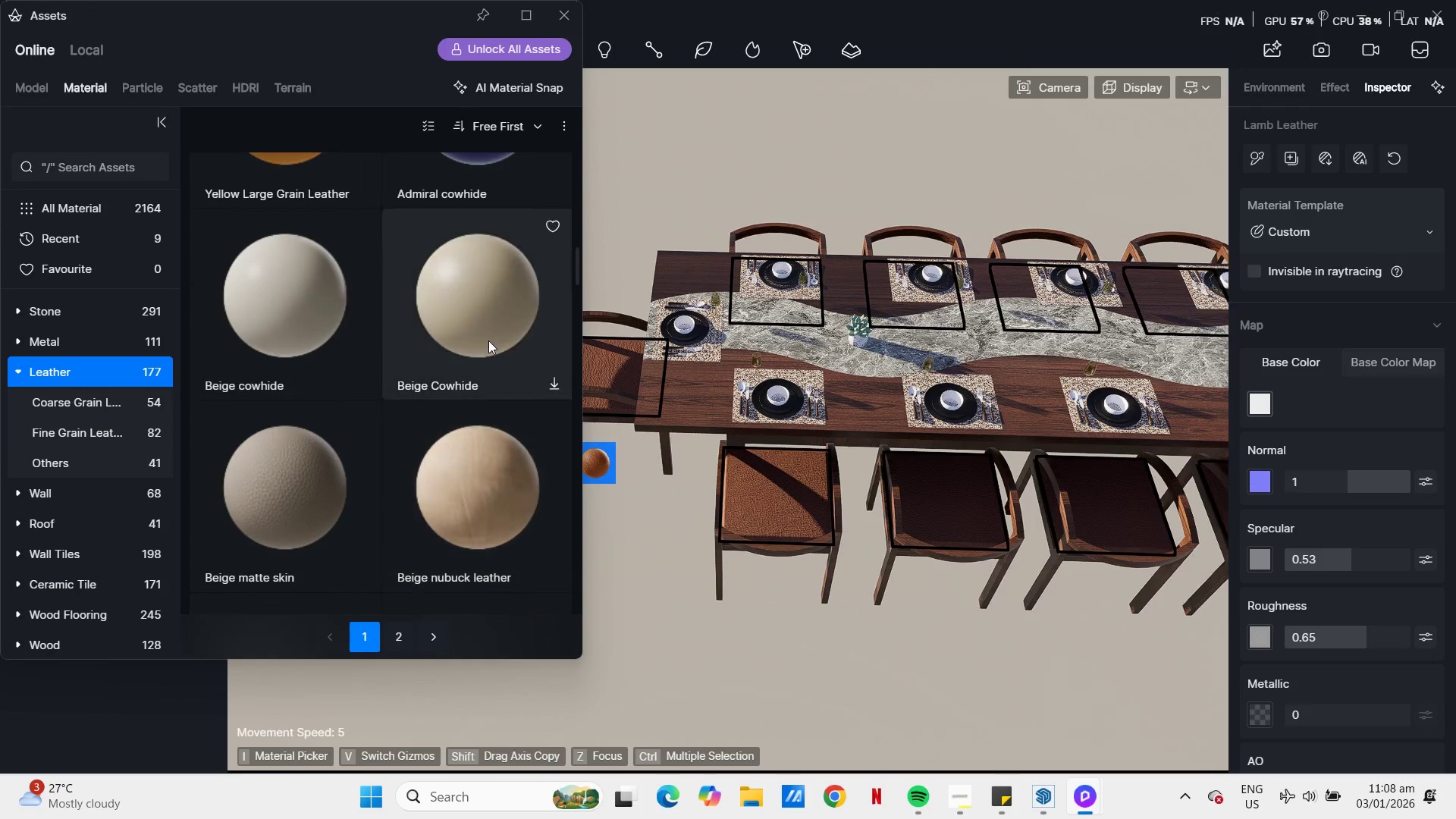 
left_click([490, 340])
 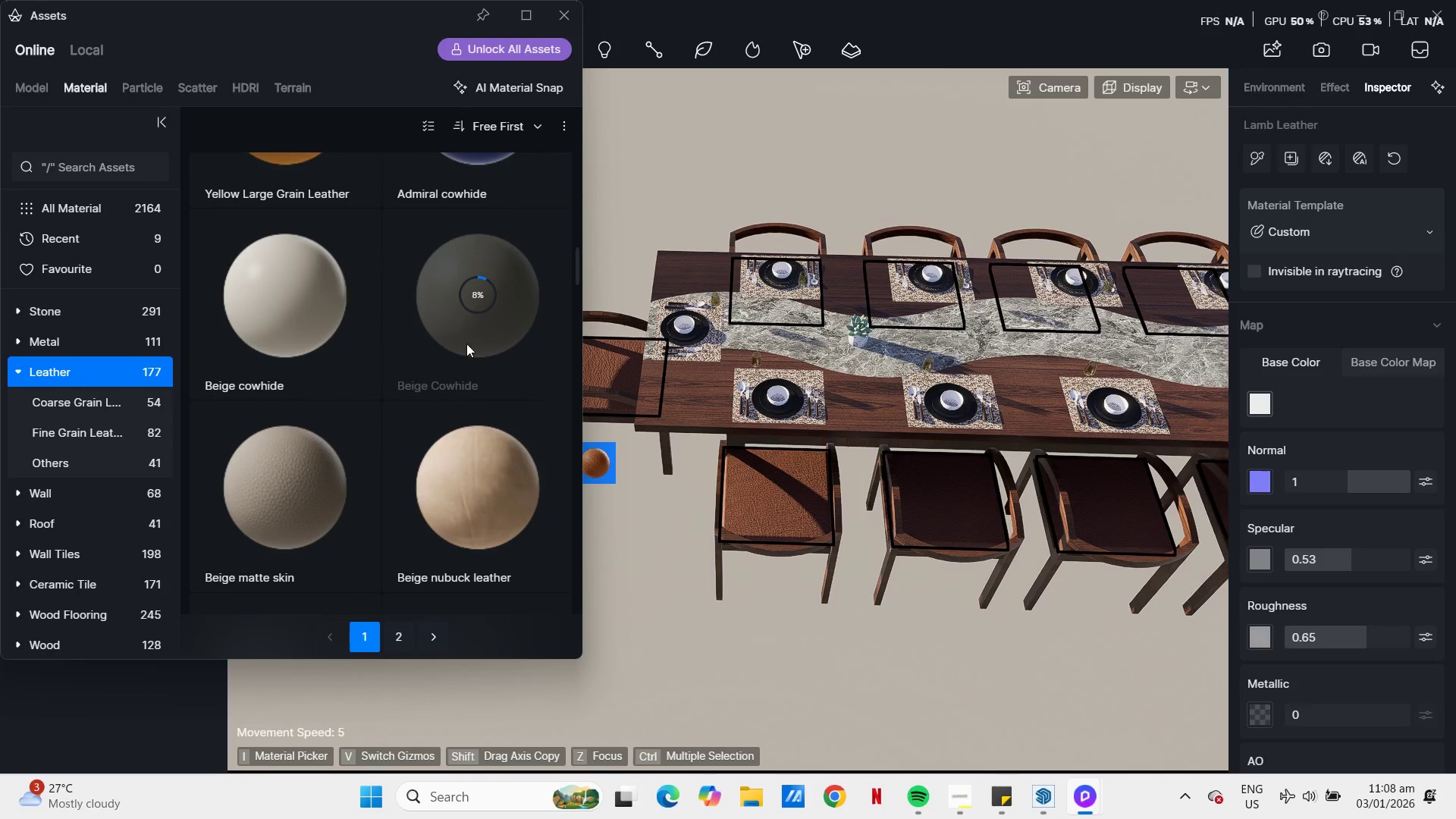 
scroll: coordinate [453, 348], scroll_direction: down, amount: 5.0
 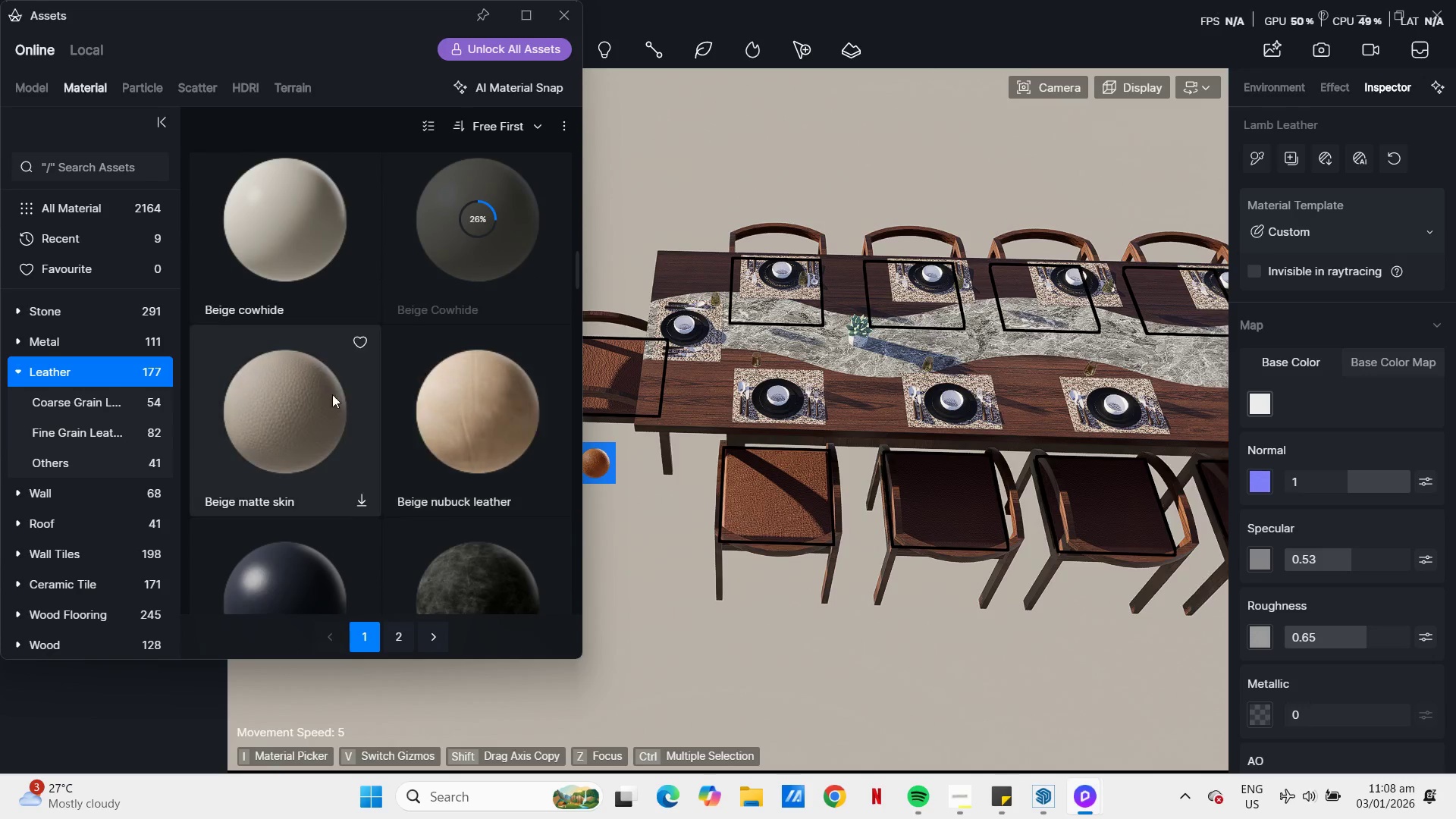 
left_click([324, 394])
 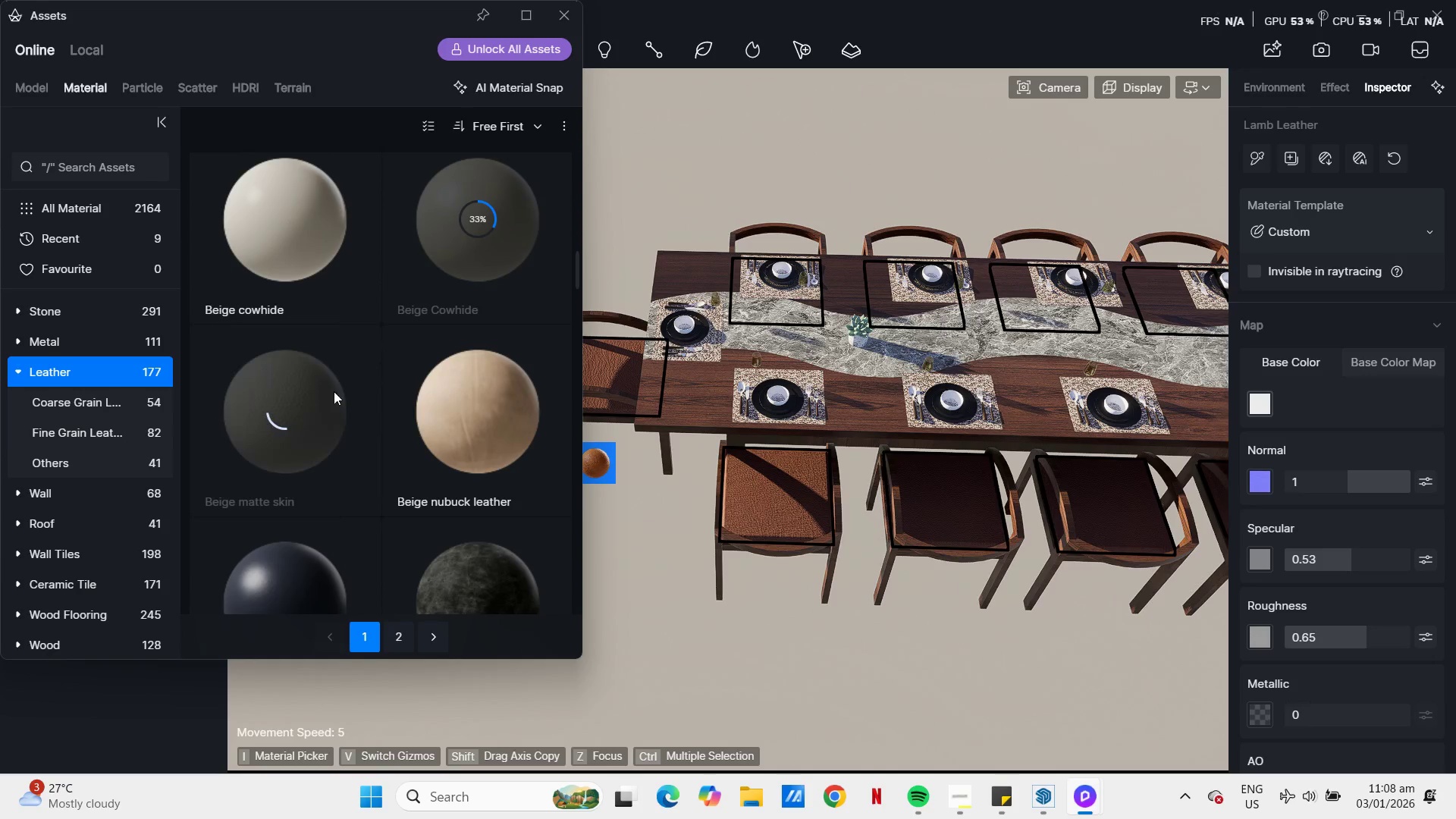 
scroll: coordinate [444, 369], scroll_direction: down, amount: 23.0
 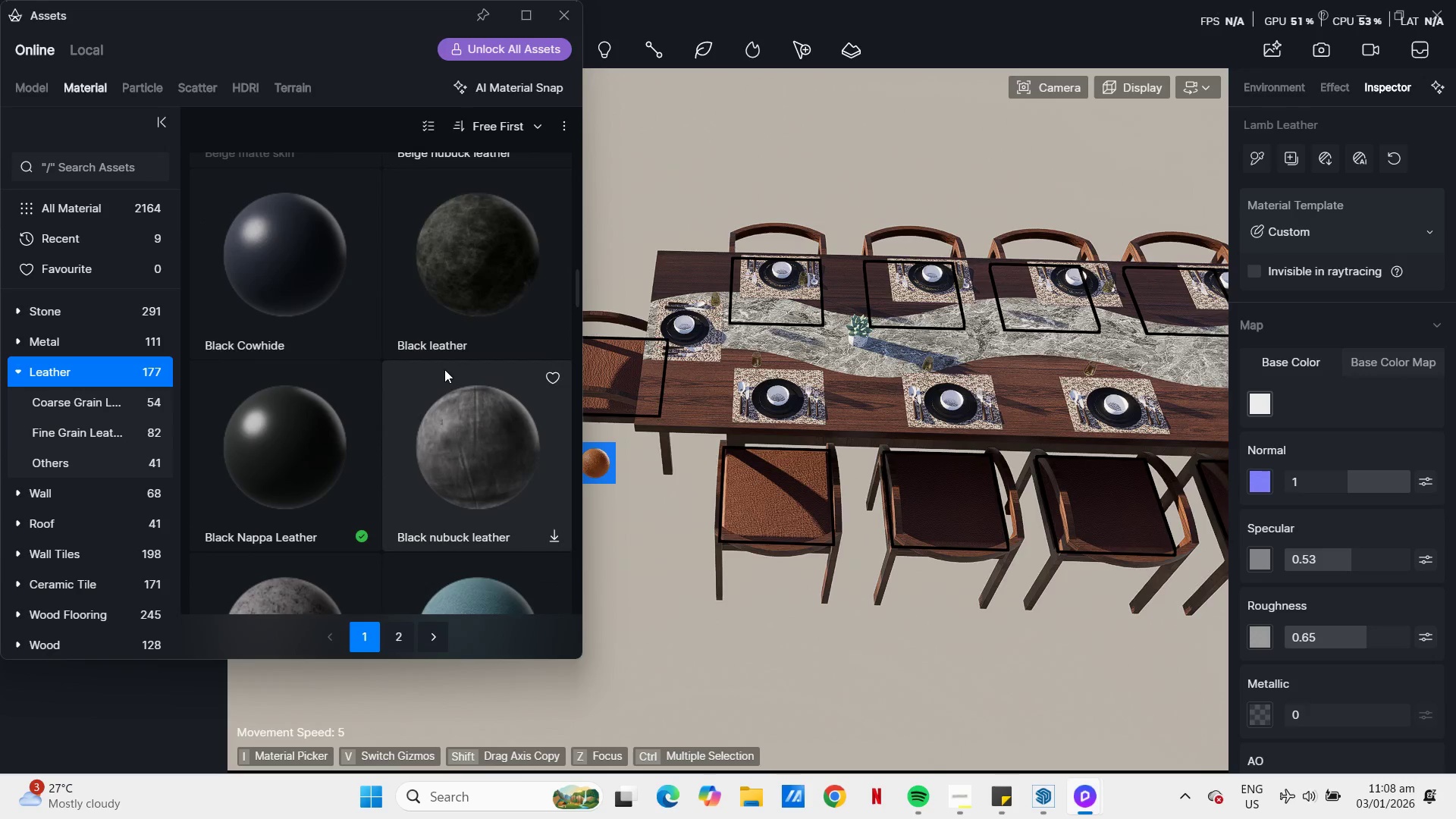 
scroll: coordinate [444, 369], scroll_direction: up, amount: 18.0
 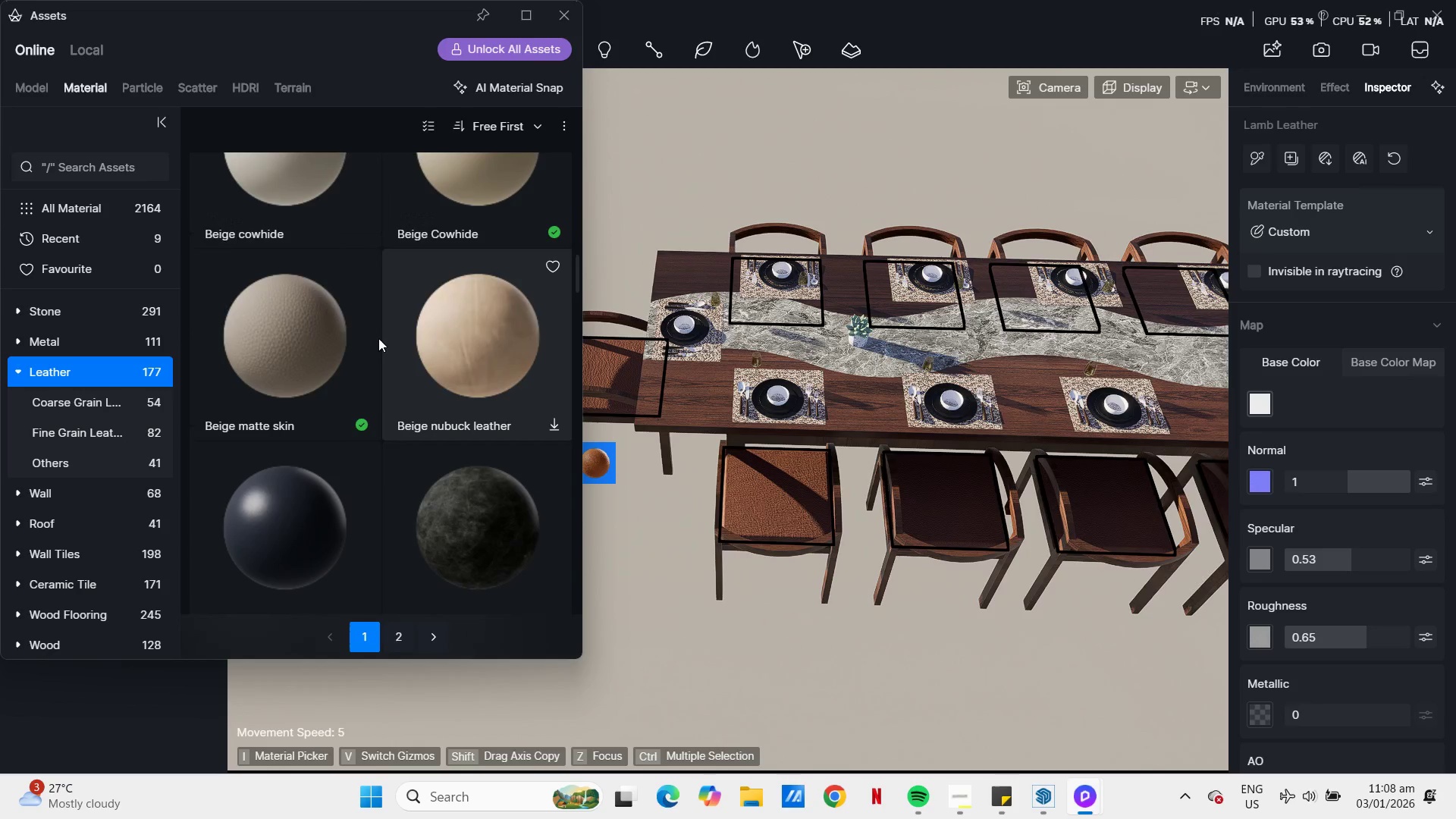 
left_click([351, 344])
 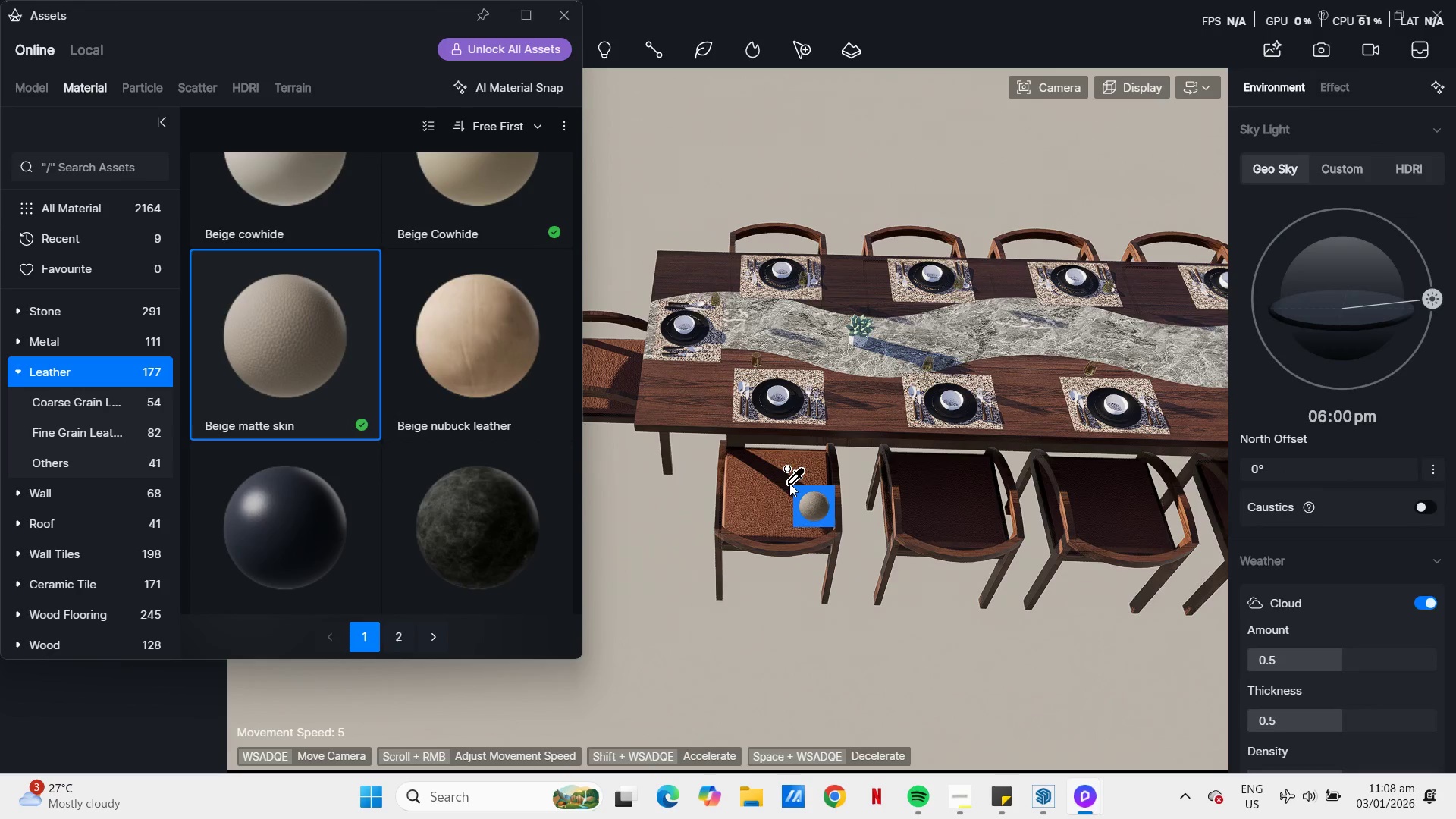 
left_click([789, 483])
 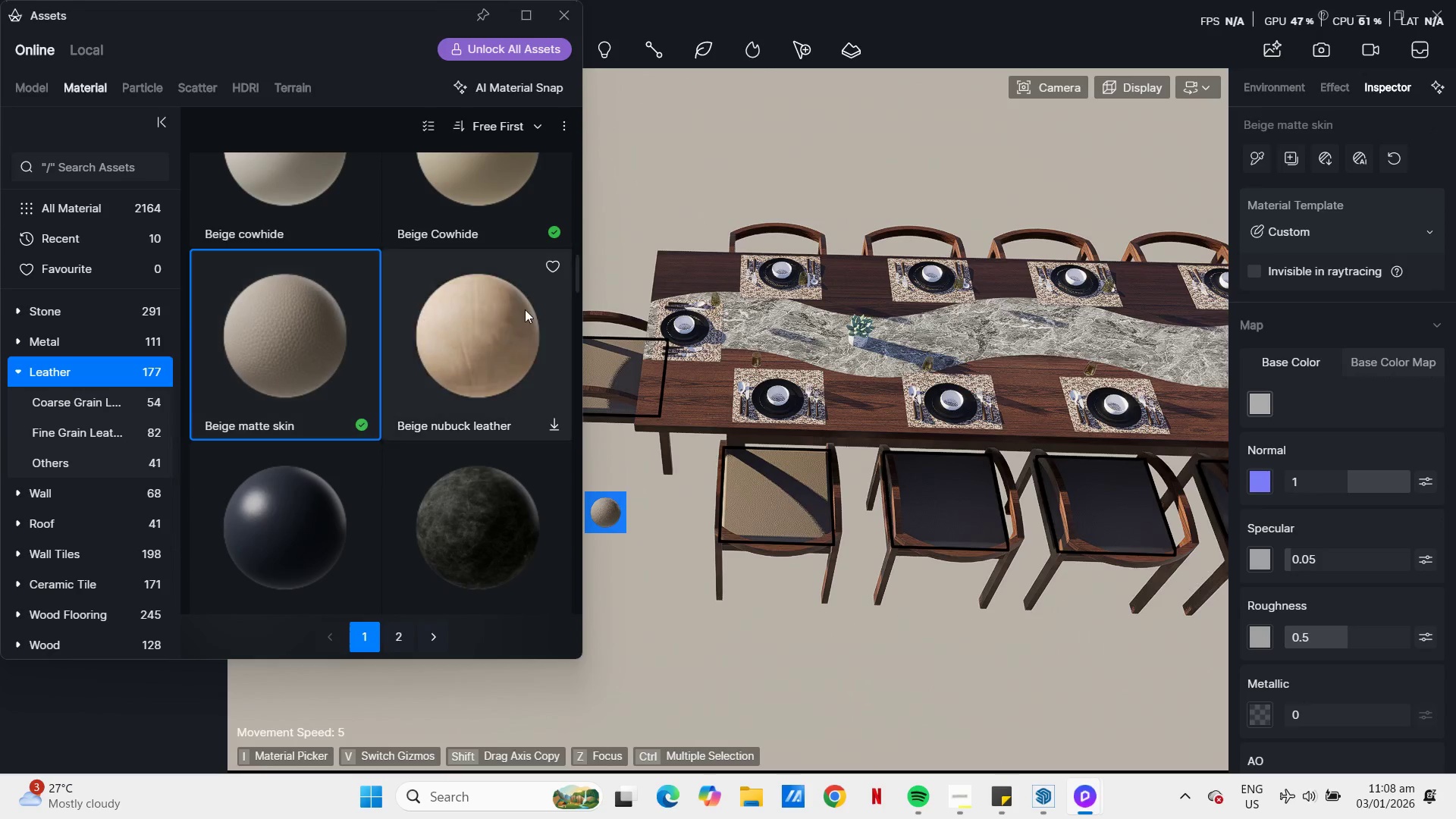 
wait(6.81)
 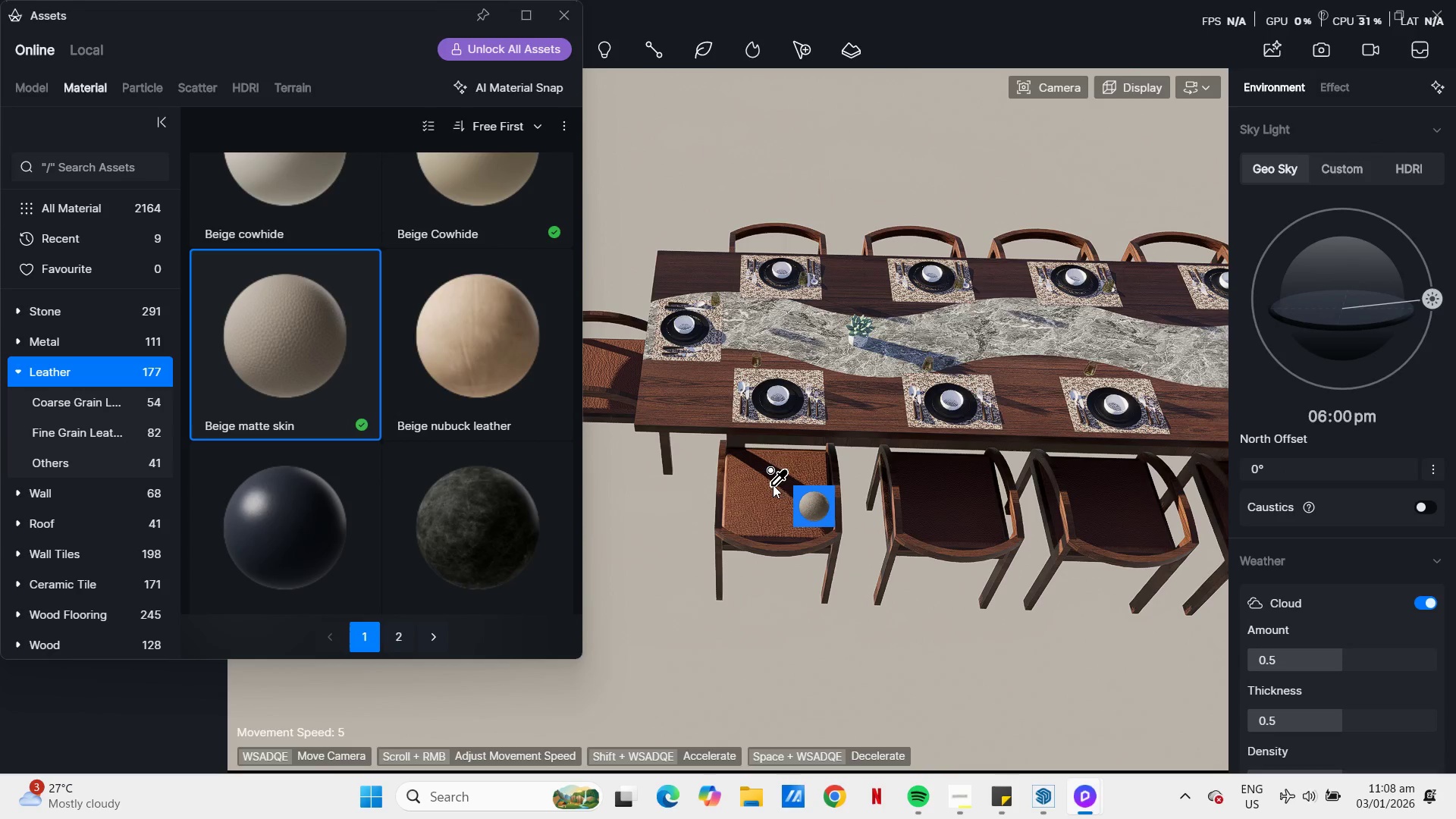 
scroll: coordinate [854, 547], scroll_direction: up, amount: 19.0
 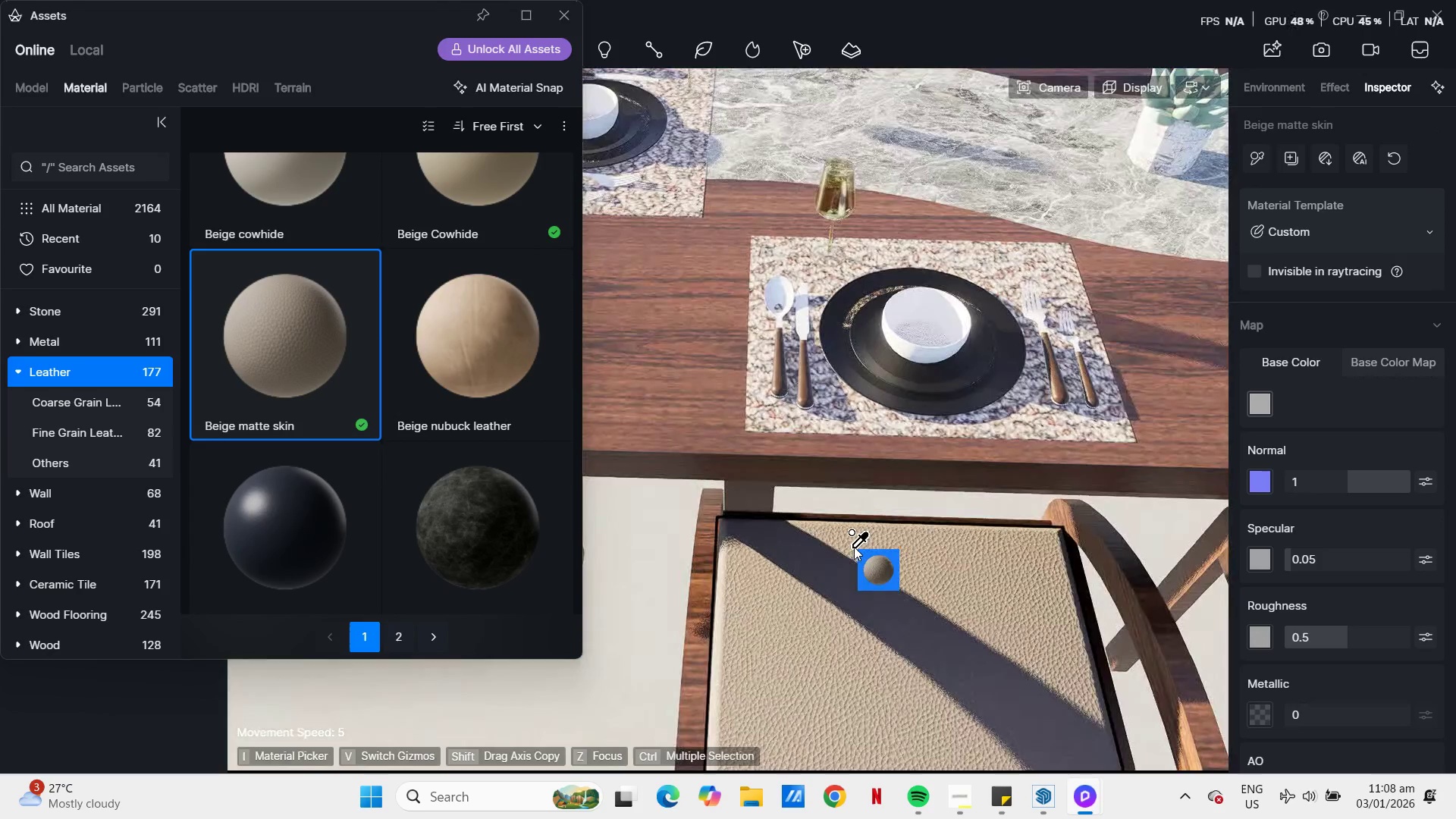 
scroll: coordinate [850, 548], scroll_direction: down, amount: 8.0
 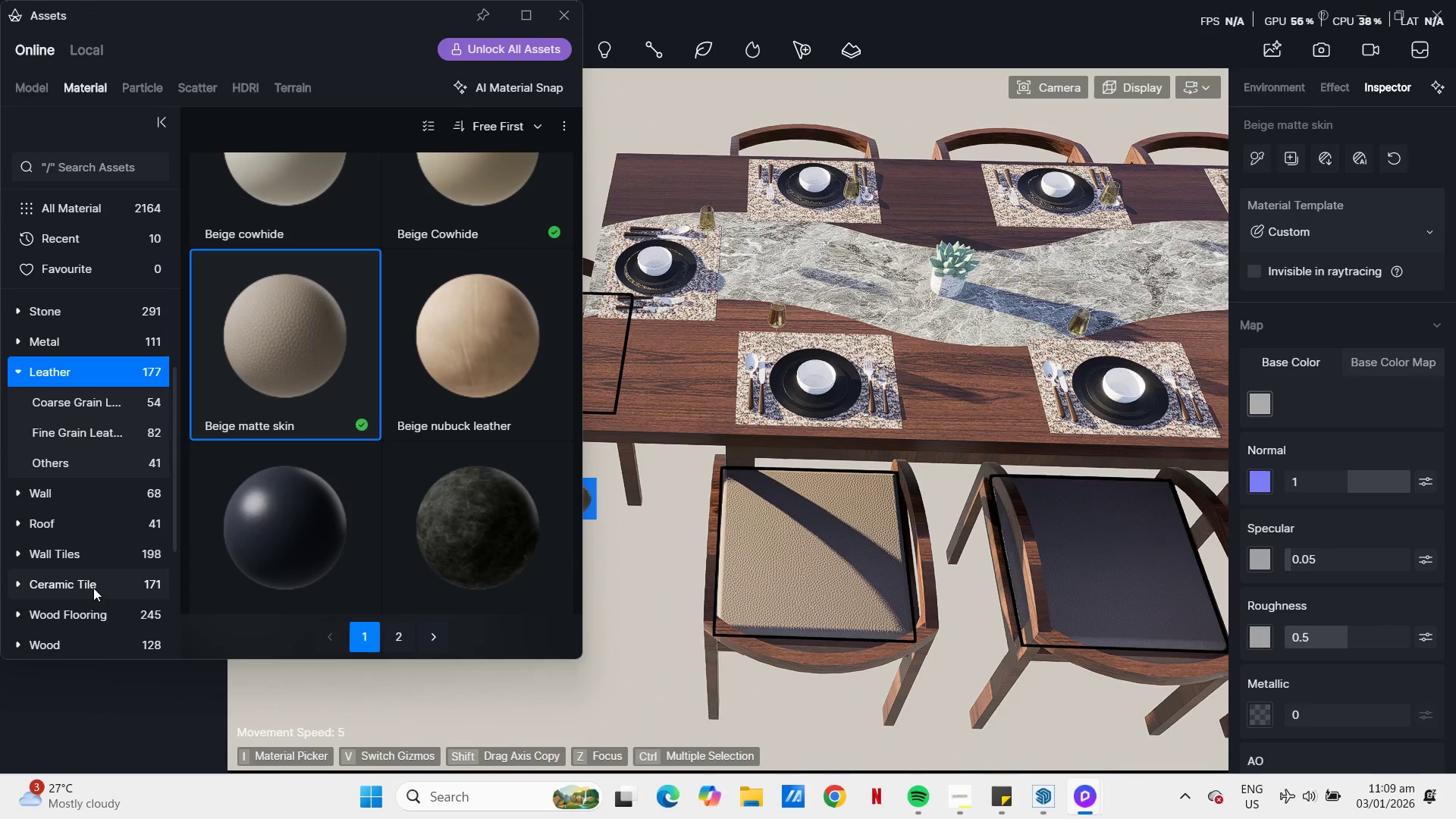 
scroll: coordinate [74, 404], scroll_direction: up, amount: 15.0
 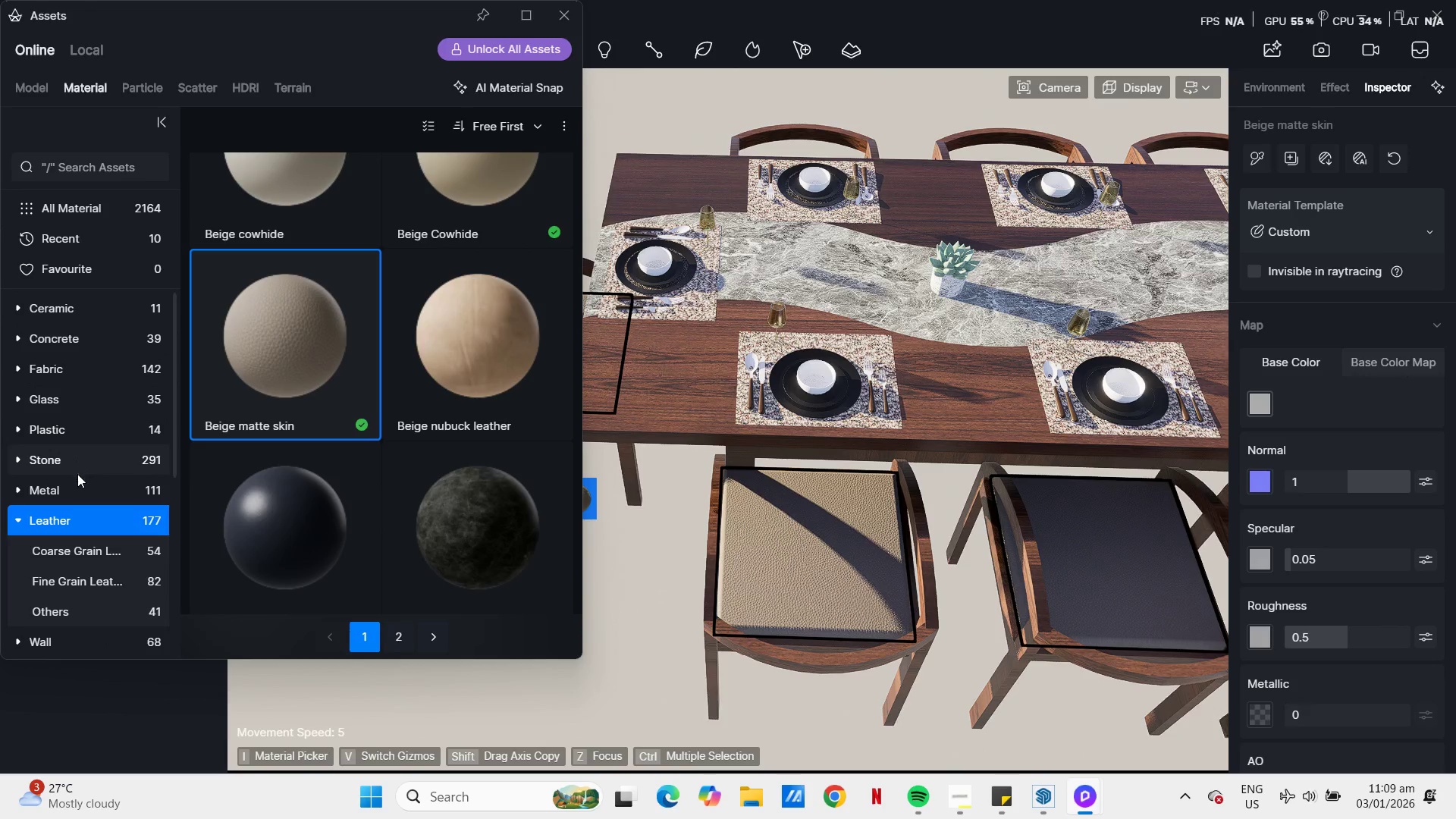 
scroll: coordinate [100, 535], scroll_direction: down, amount: 19.0
 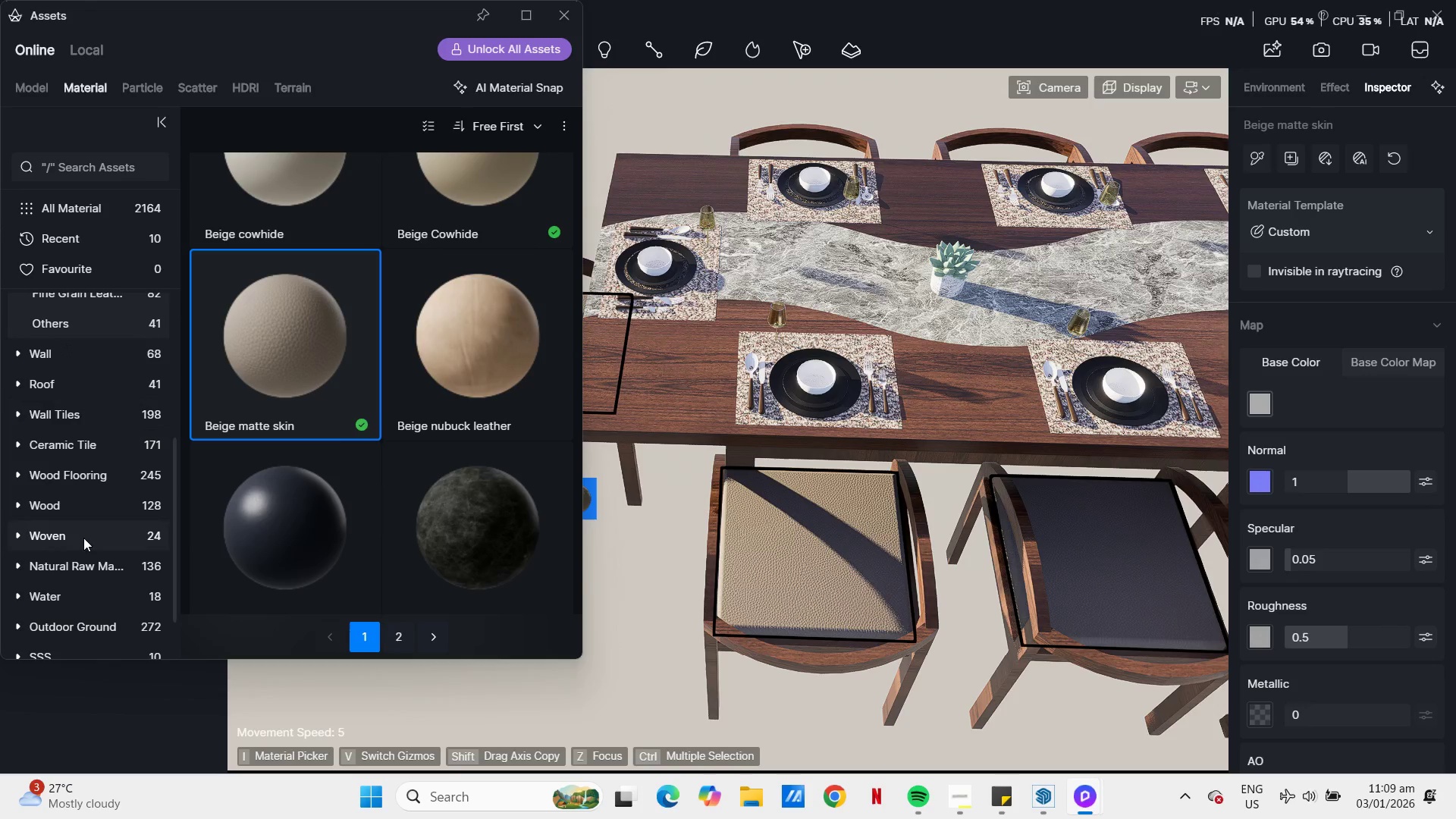 
left_click([80, 538])
 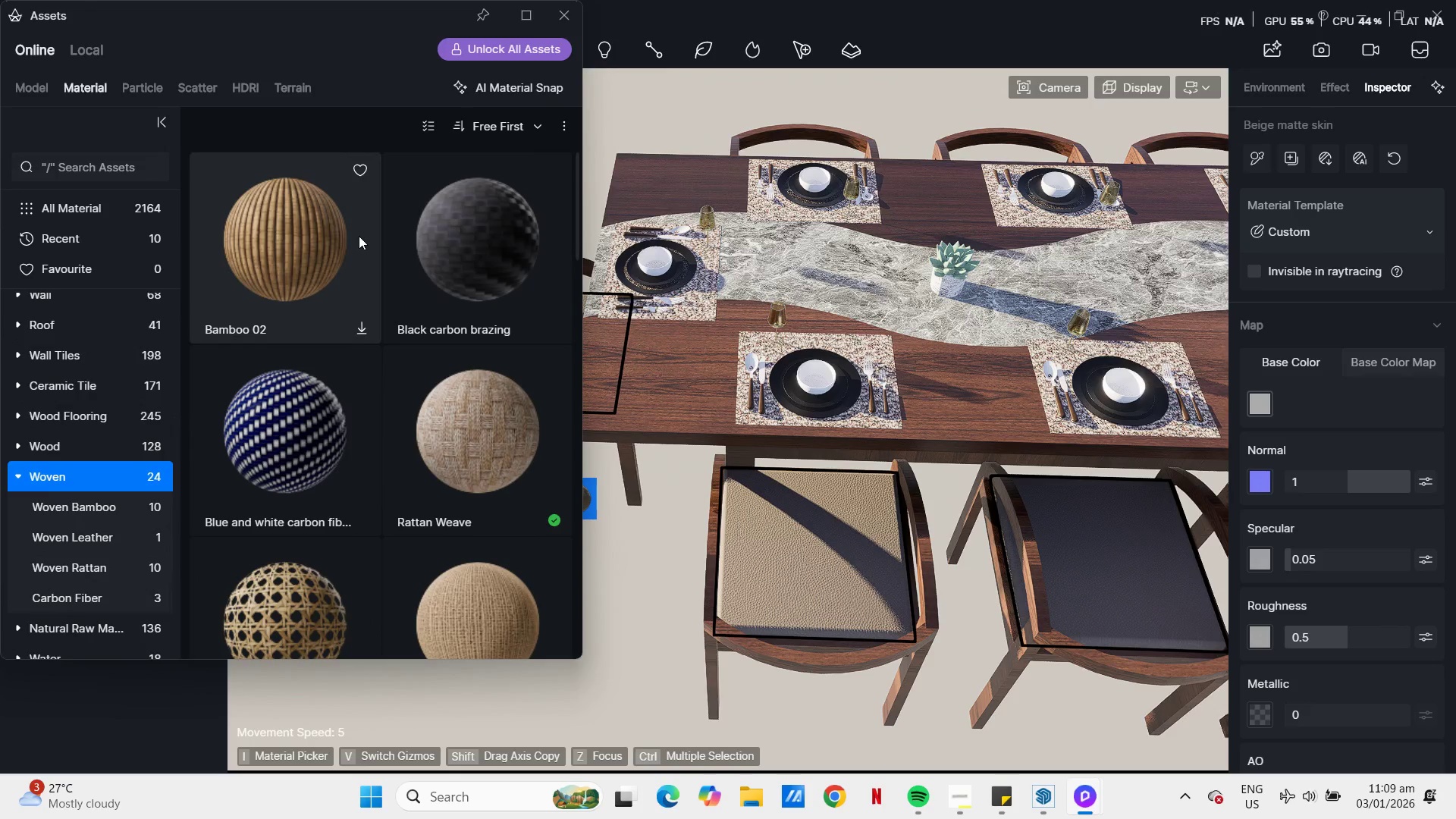 
scroll: coordinate [448, 430], scroll_direction: down, amount: 4.0
 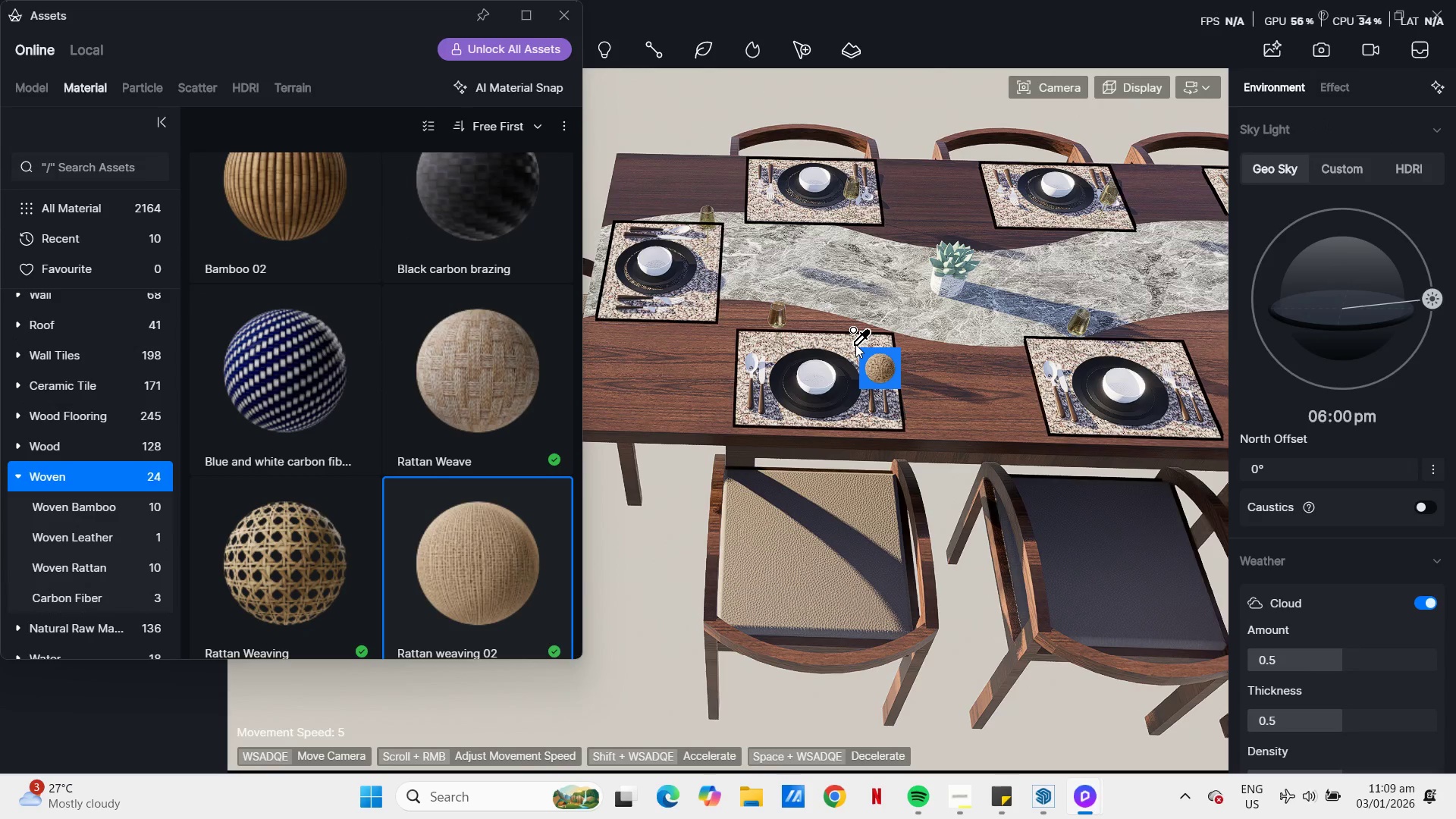 
mouse_move([414, 328])
 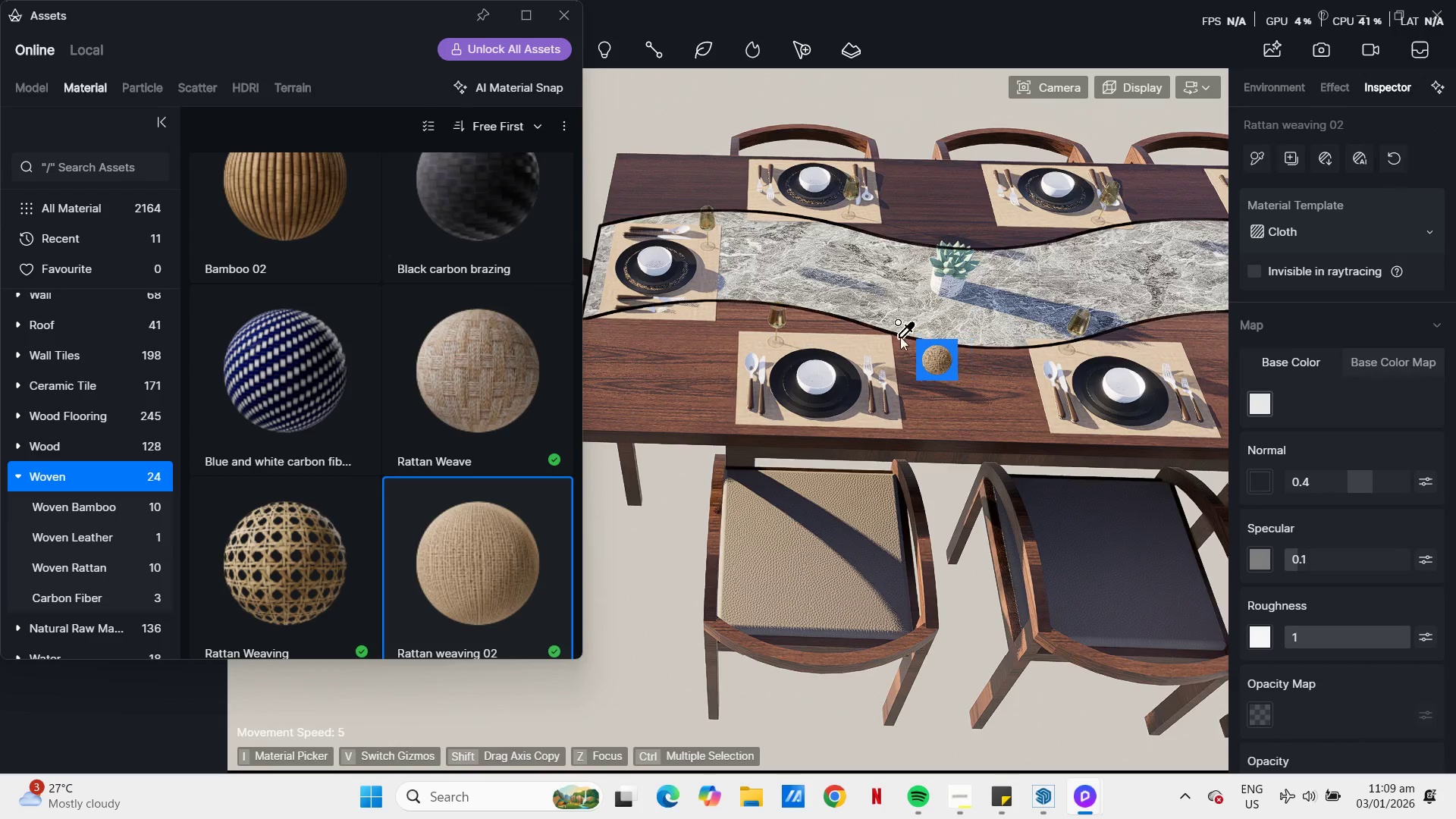 
scroll: coordinate [436, 489], scroll_direction: down, amount: 52.0
 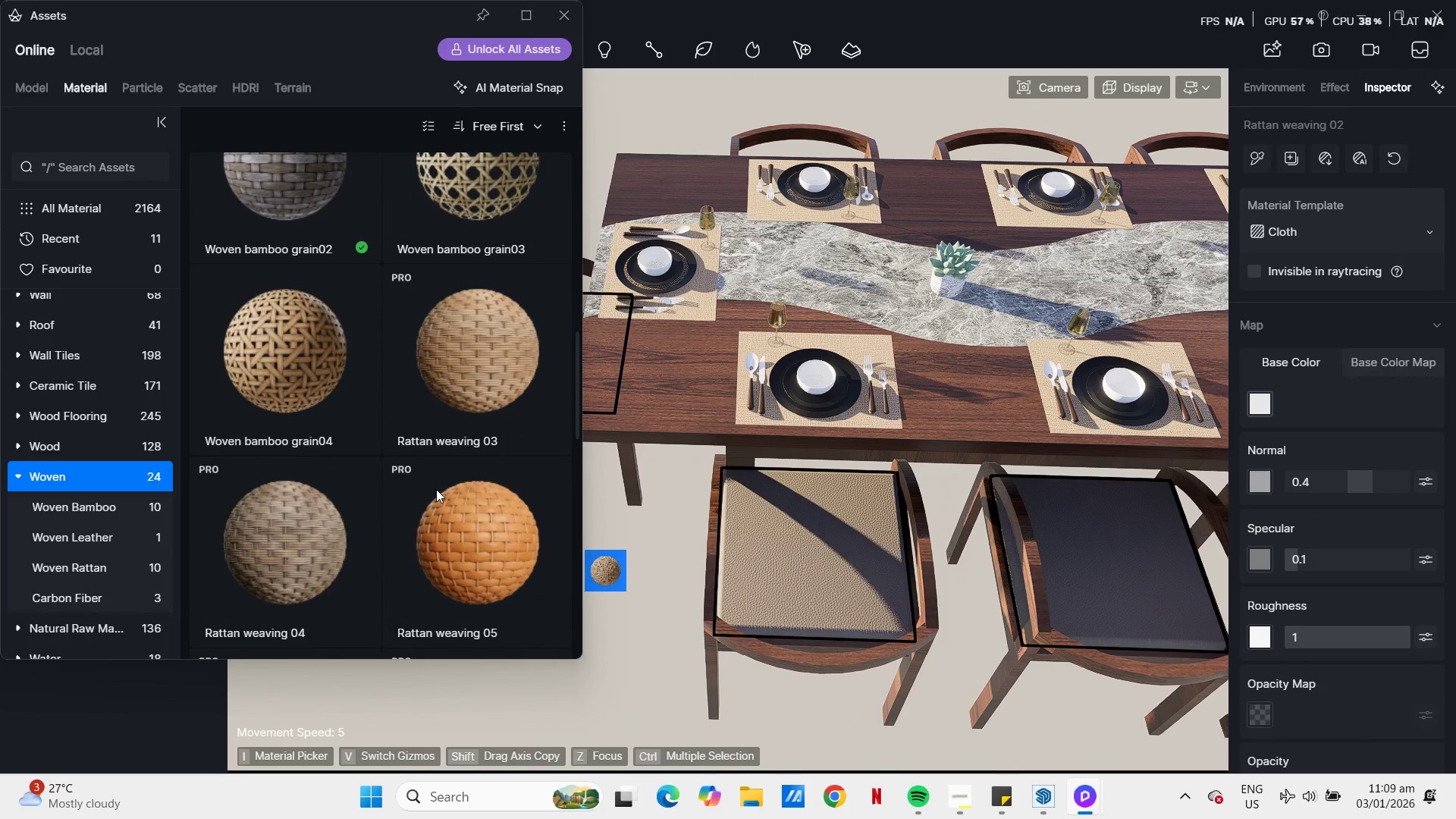 
hold_key(key=D, duration=0.34)
 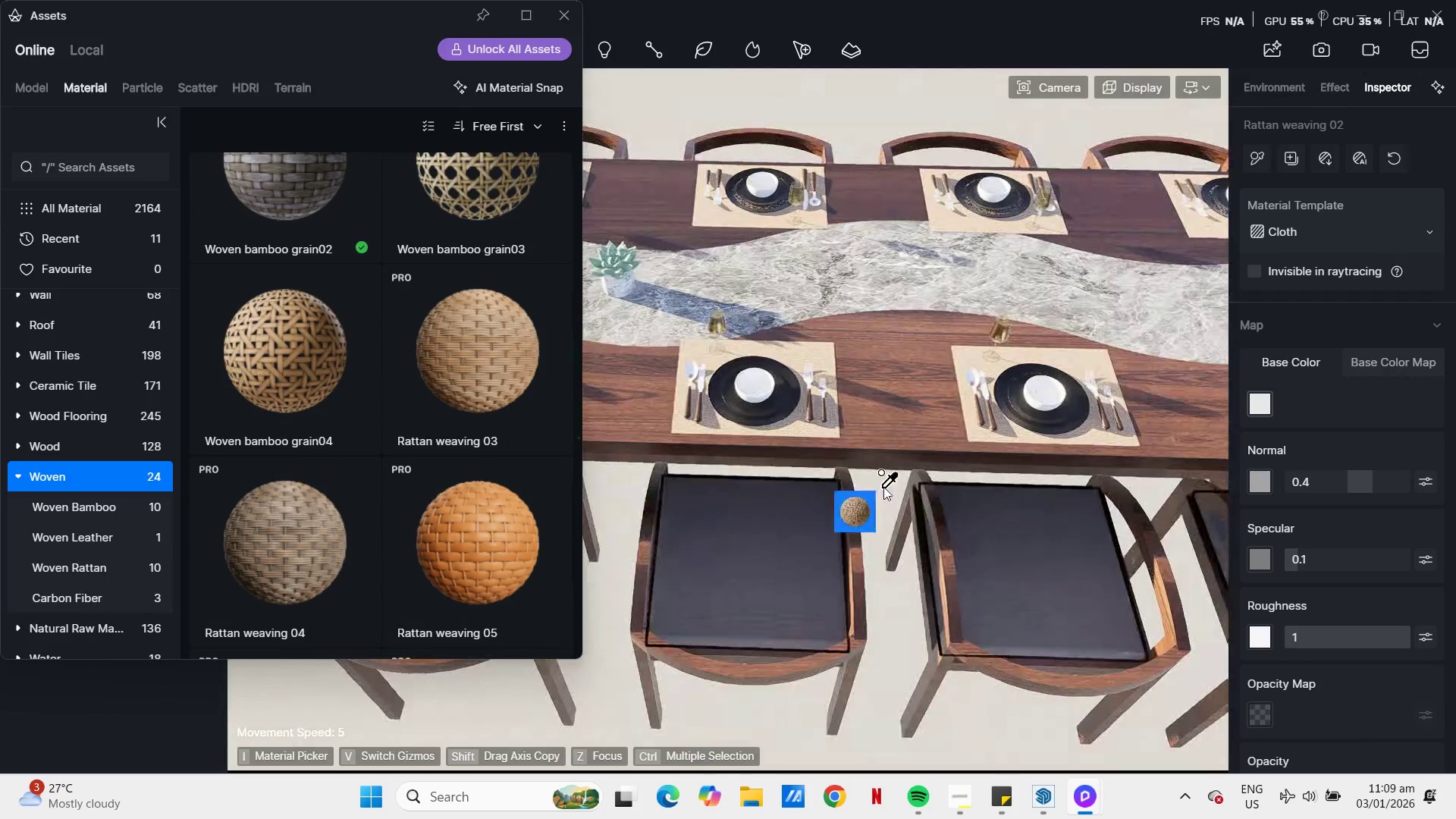 
hold_key(key=Q, duration=0.5)
 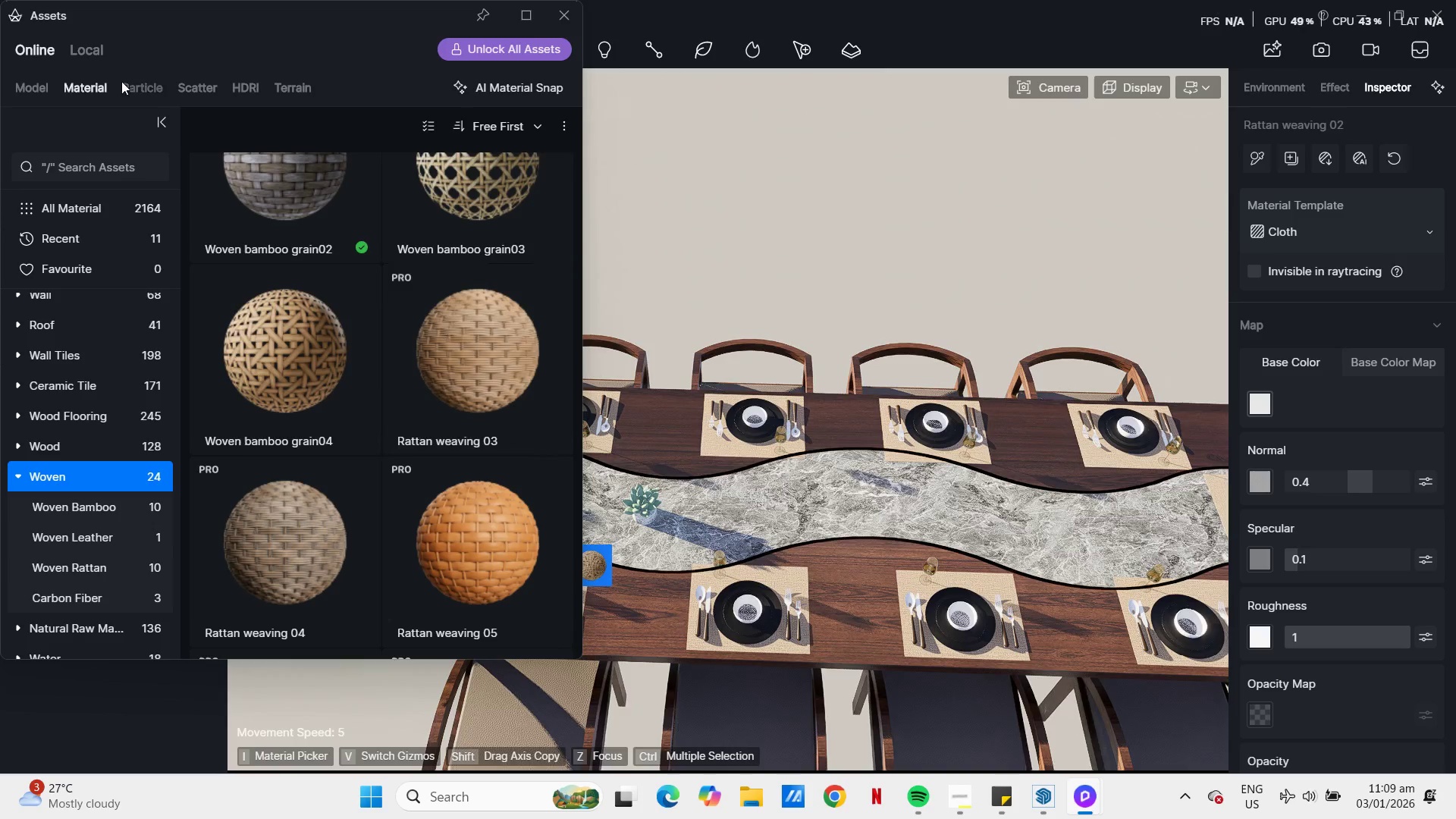 
scroll: coordinate [893, 485], scroll_direction: down, amount: 5.0
 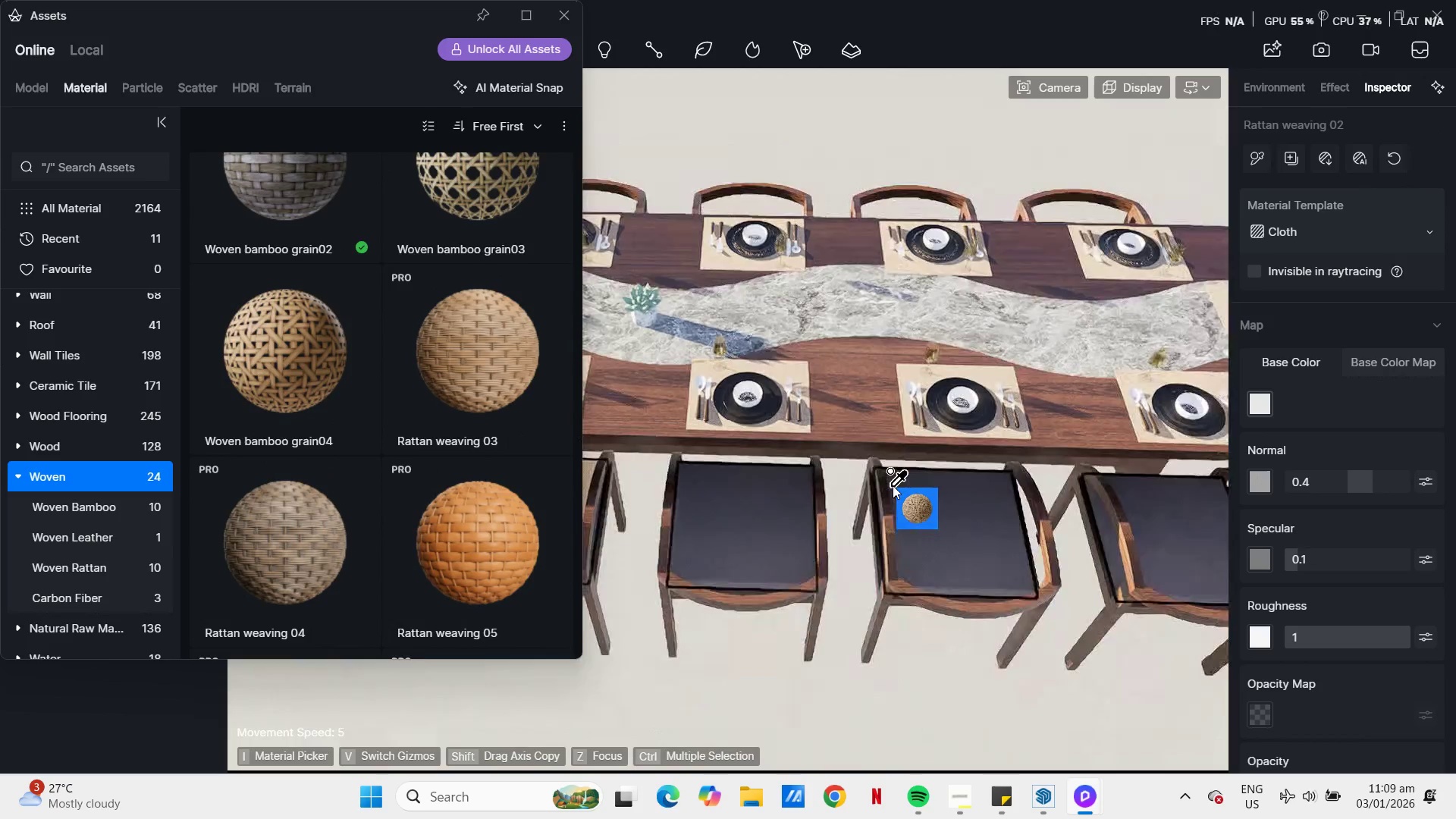 
left_click([34, 89])
 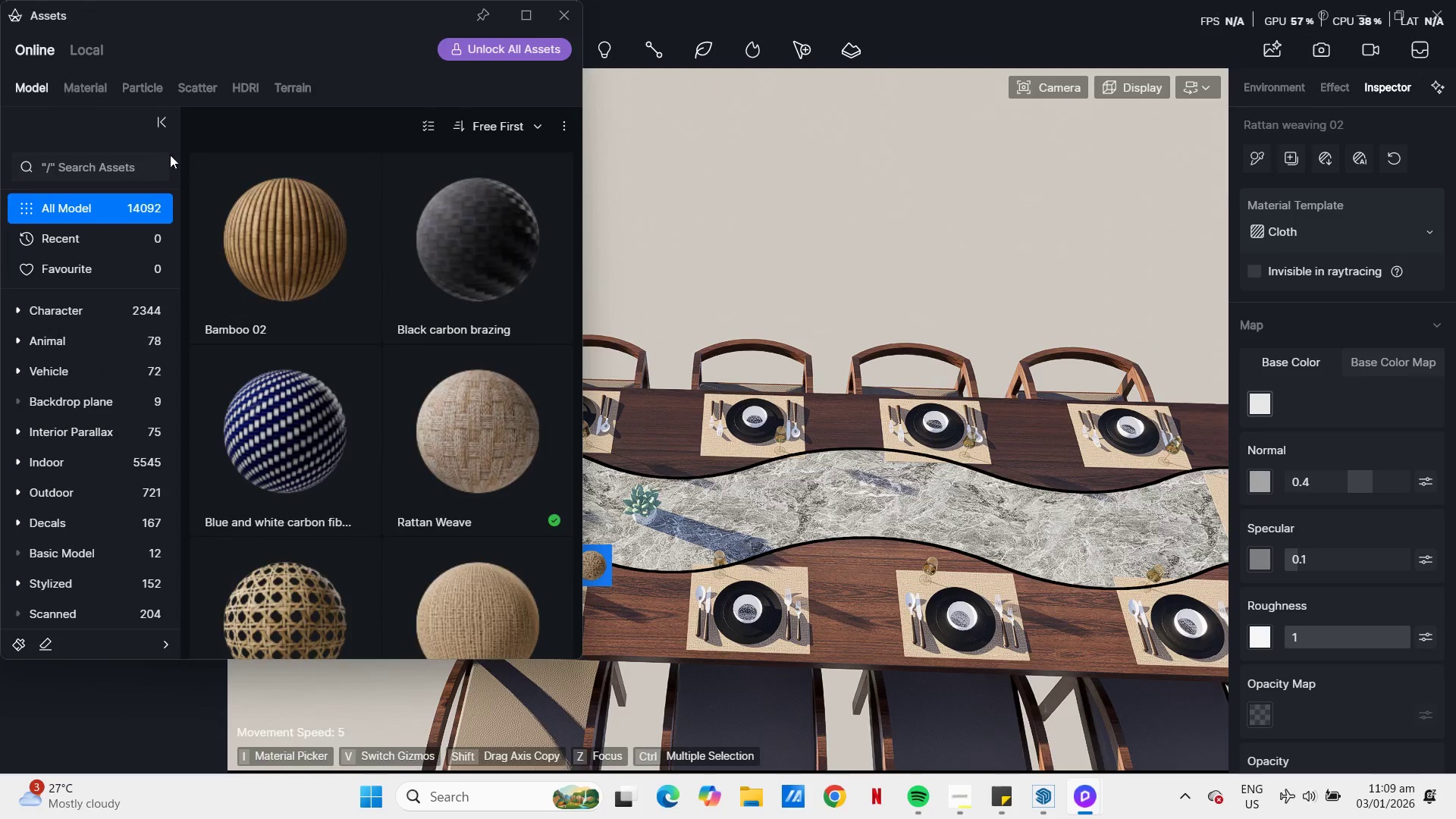 
left_click([124, 161])
 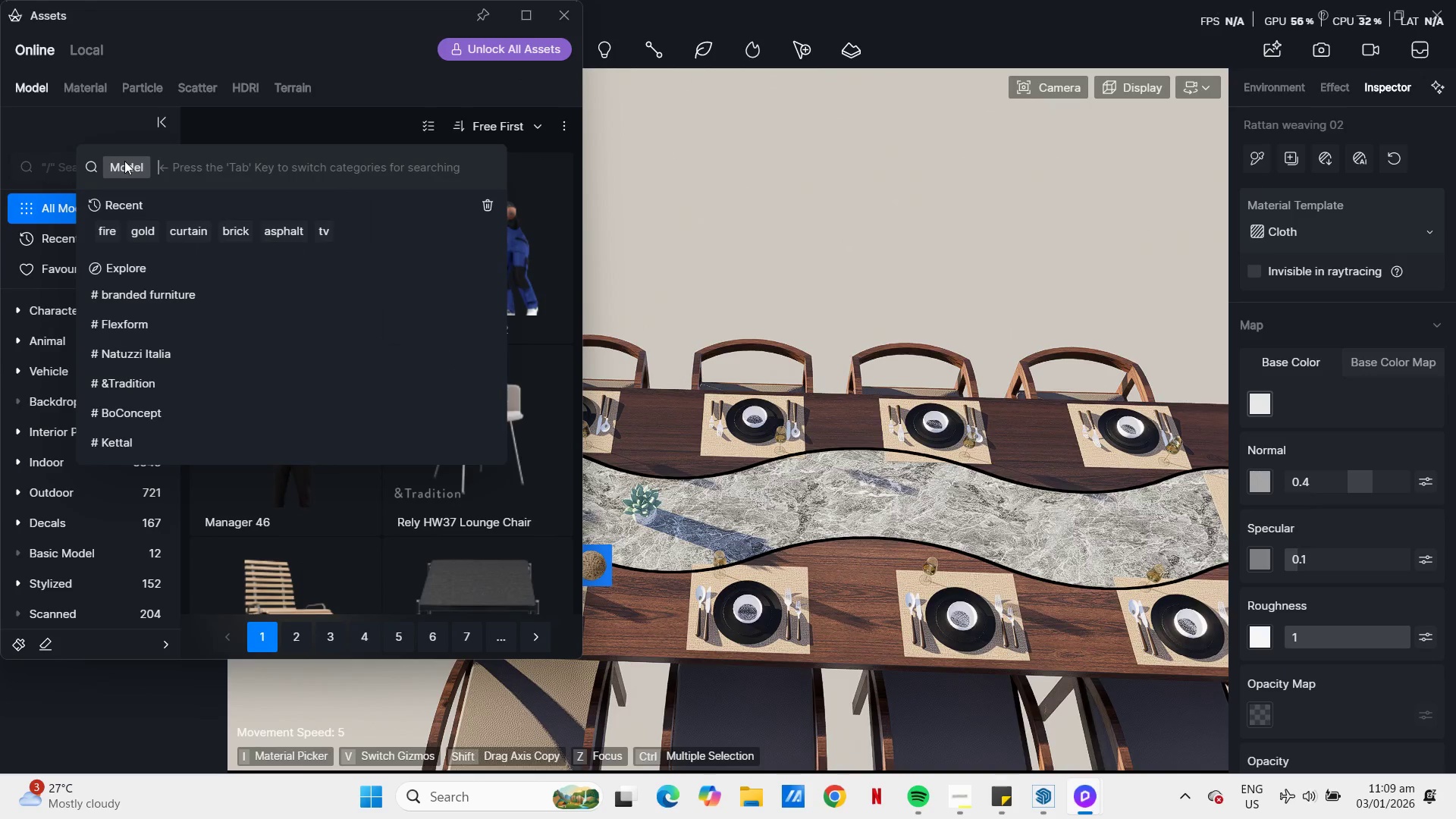 
type(plants)
 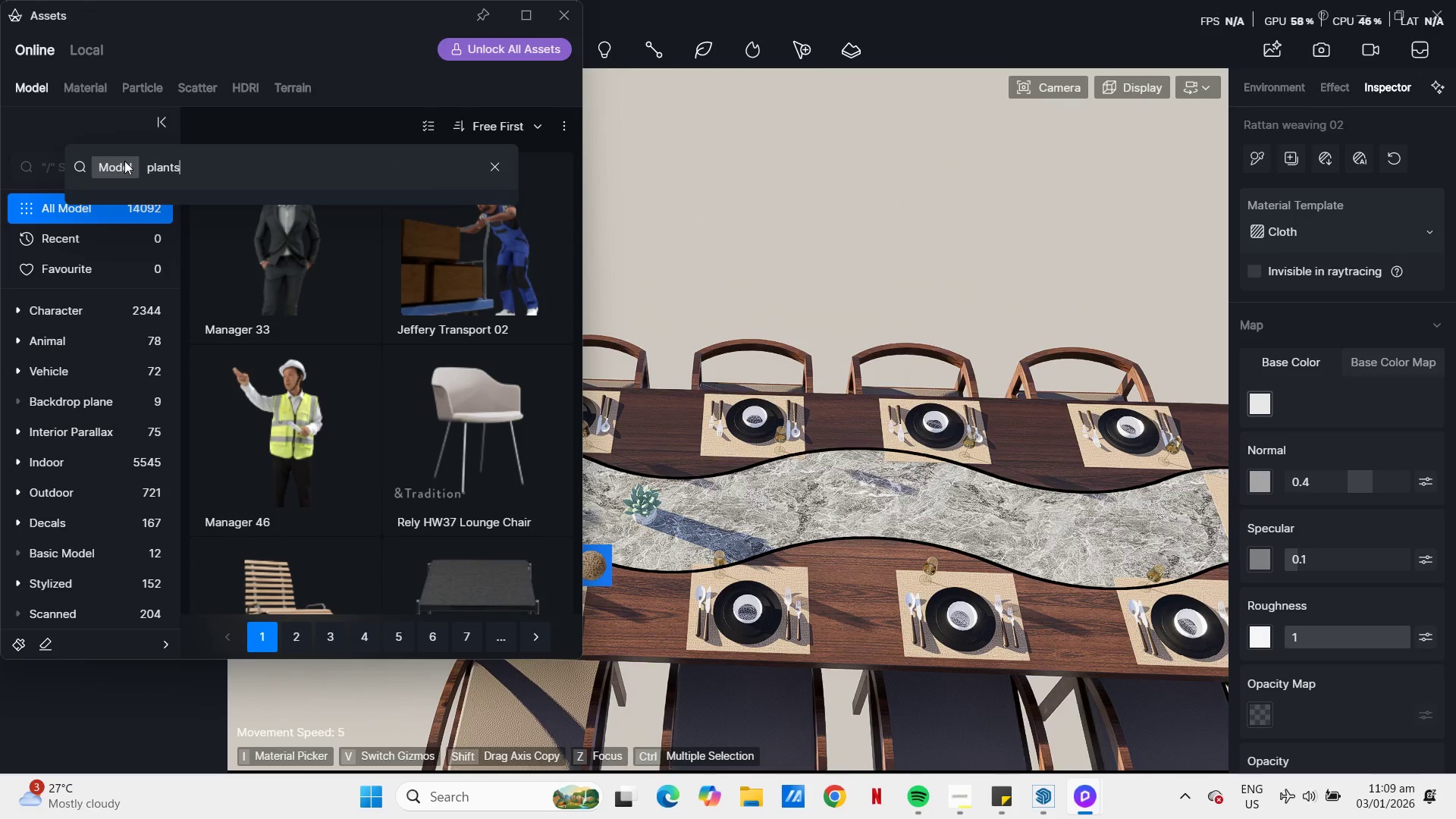 
key(Enter)
 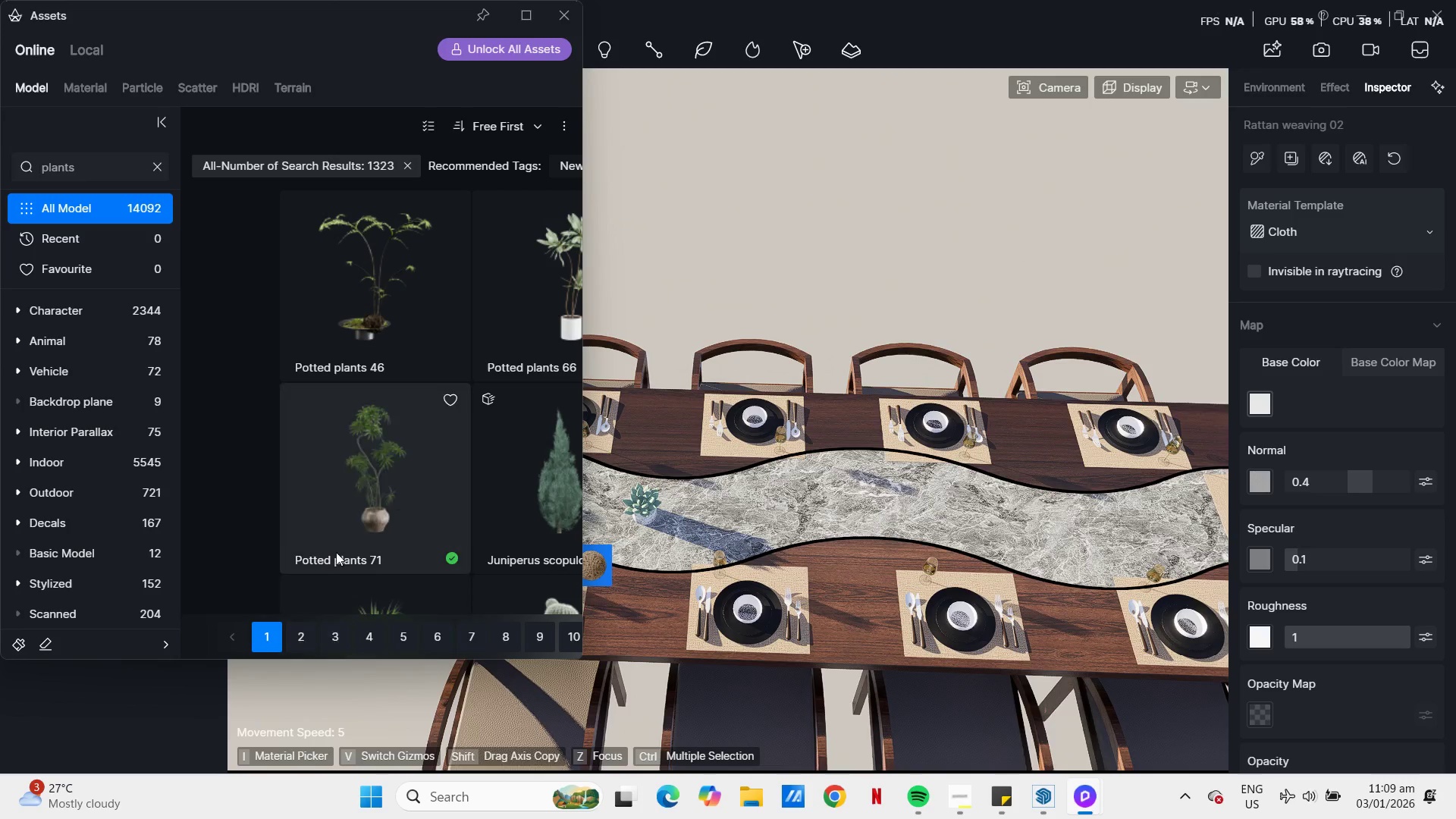 
left_click_drag(start_coordinate=[583, 110], to_coordinate=[1081, 87])
 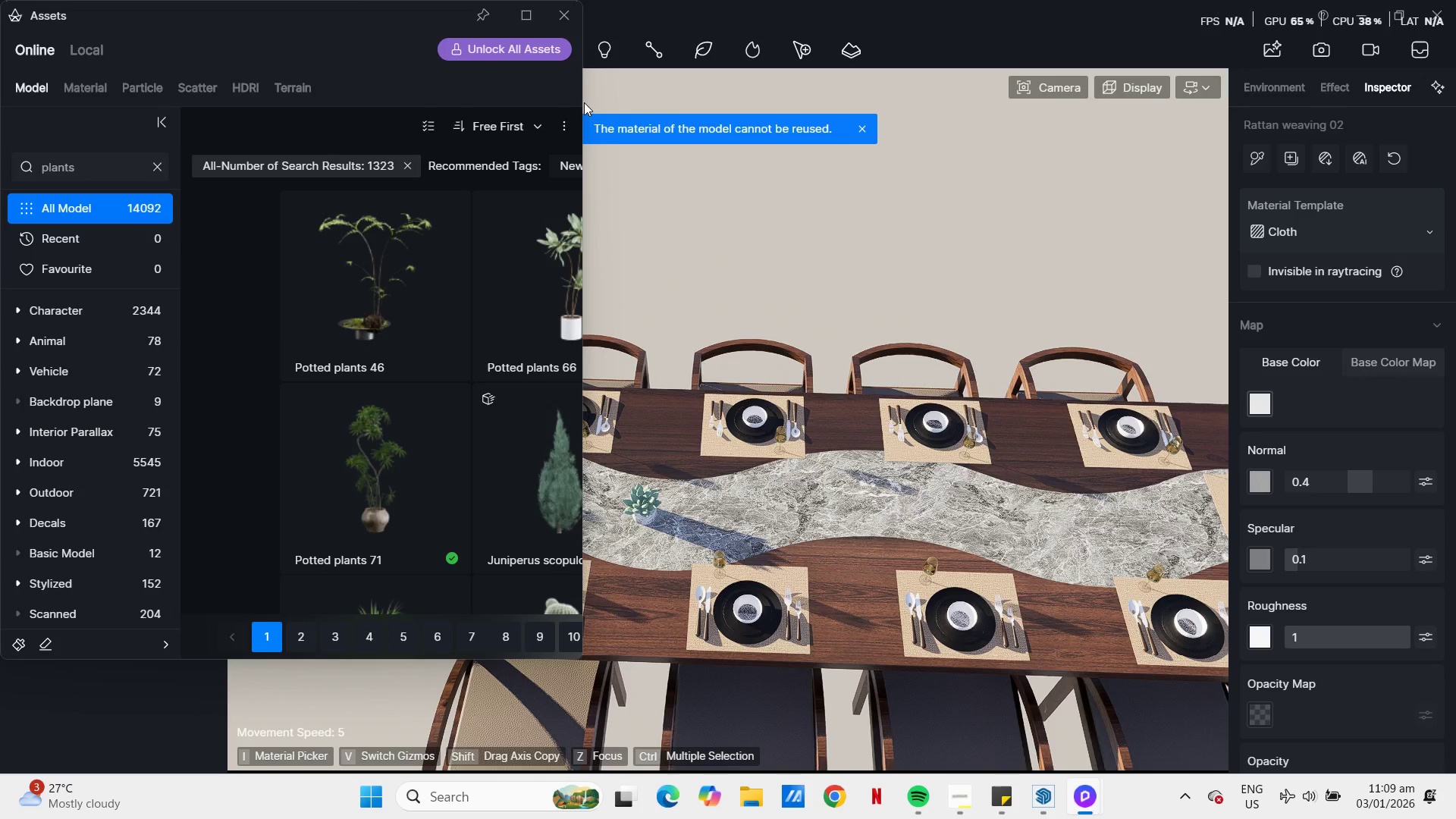 
left_click_drag(start_coordinate=[581, 102], to_coordinate=[1095, 133])
 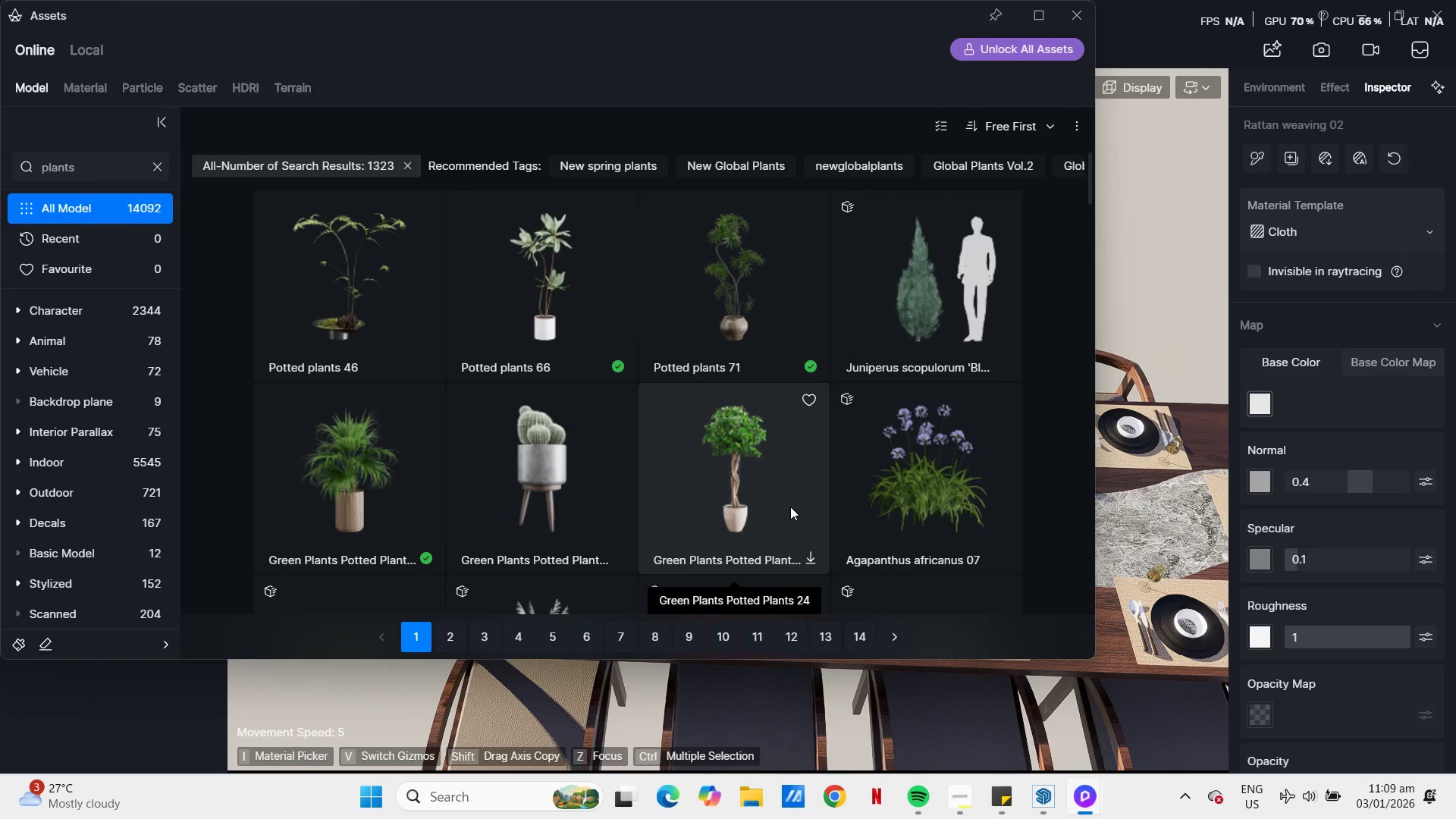 
scroll: coordinate [732, 388], scroll_direction: down, amount: 23.0
 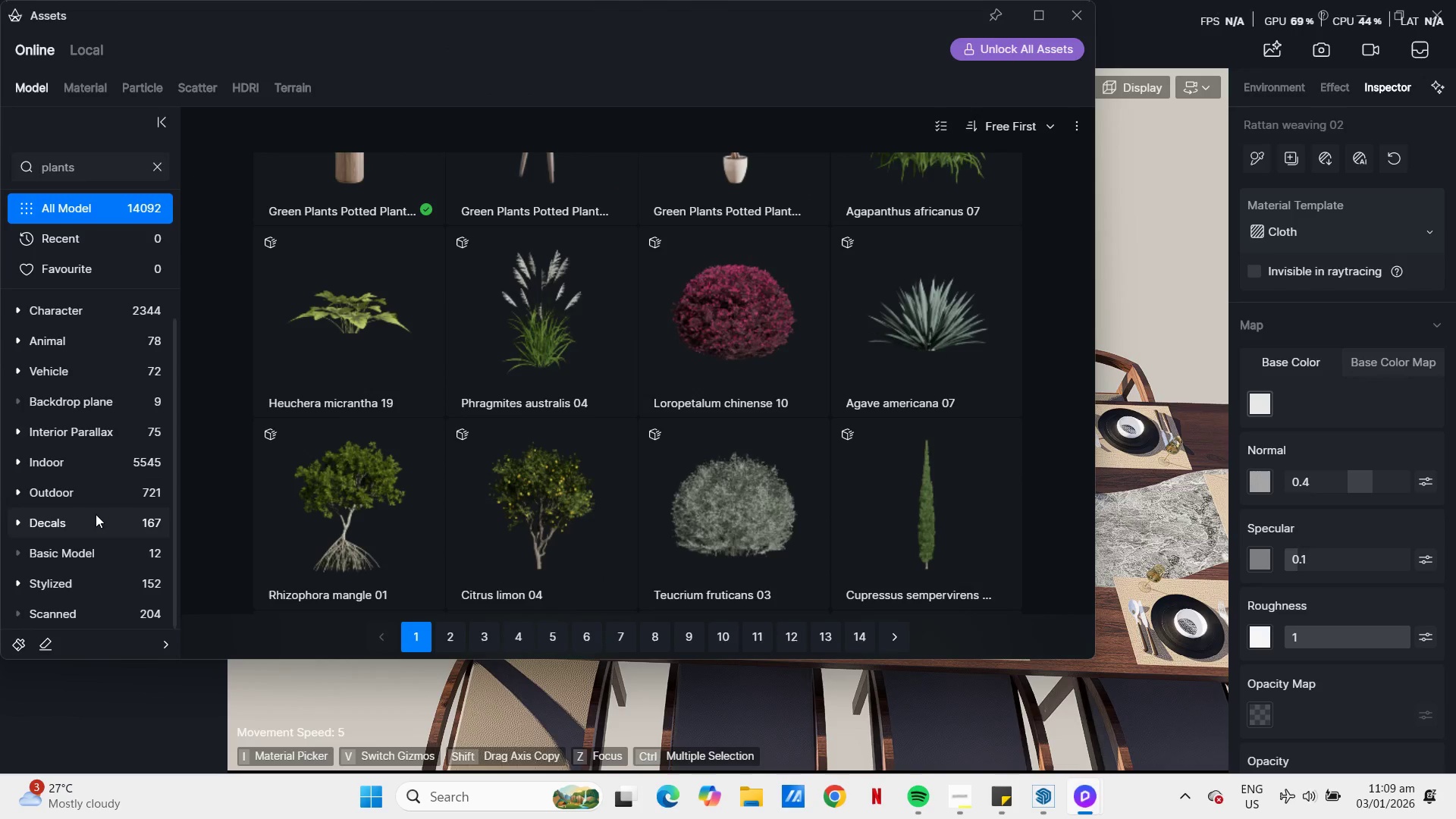 
left_click([74, 457])
 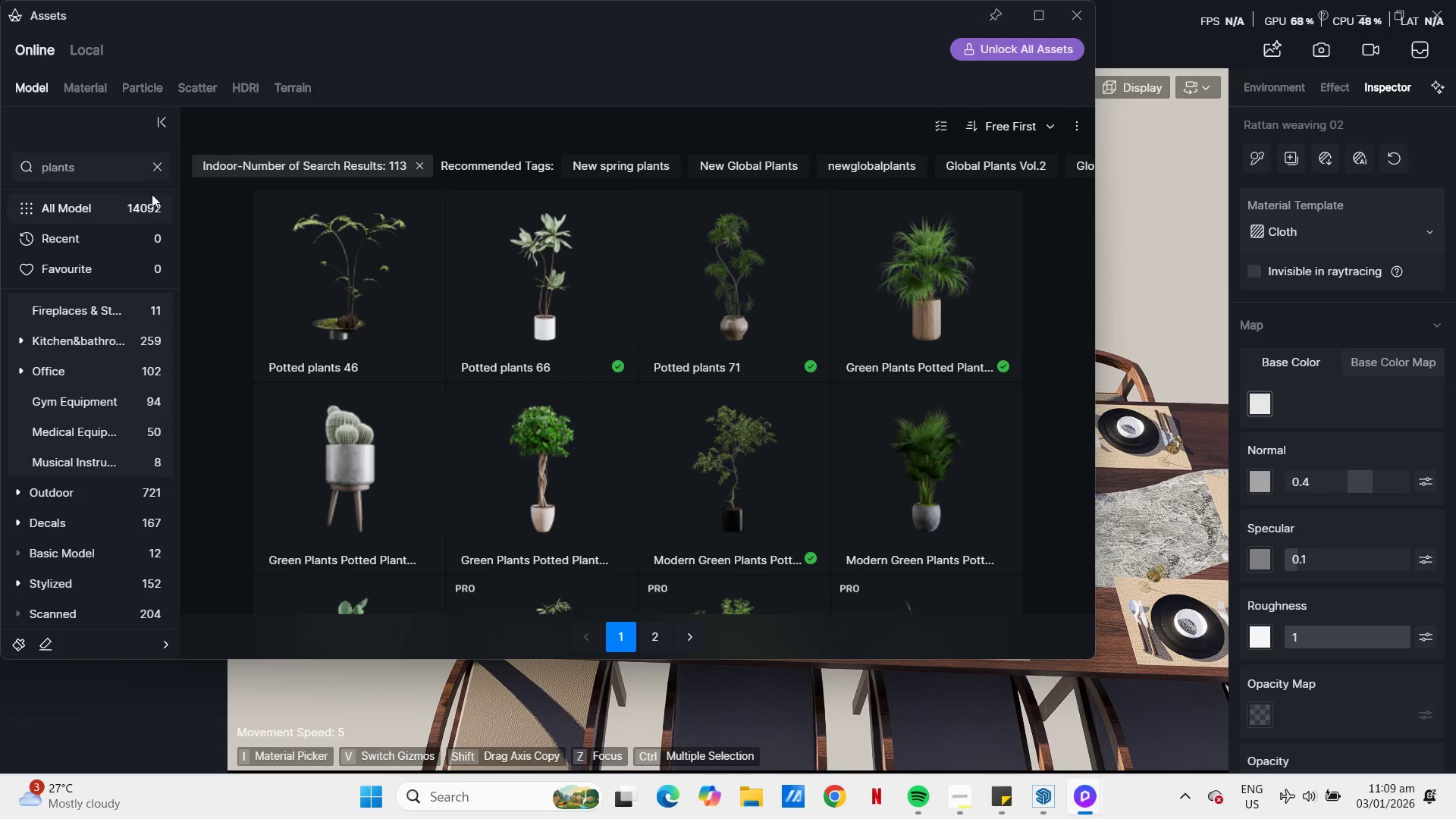 
left_click([162, 166])
 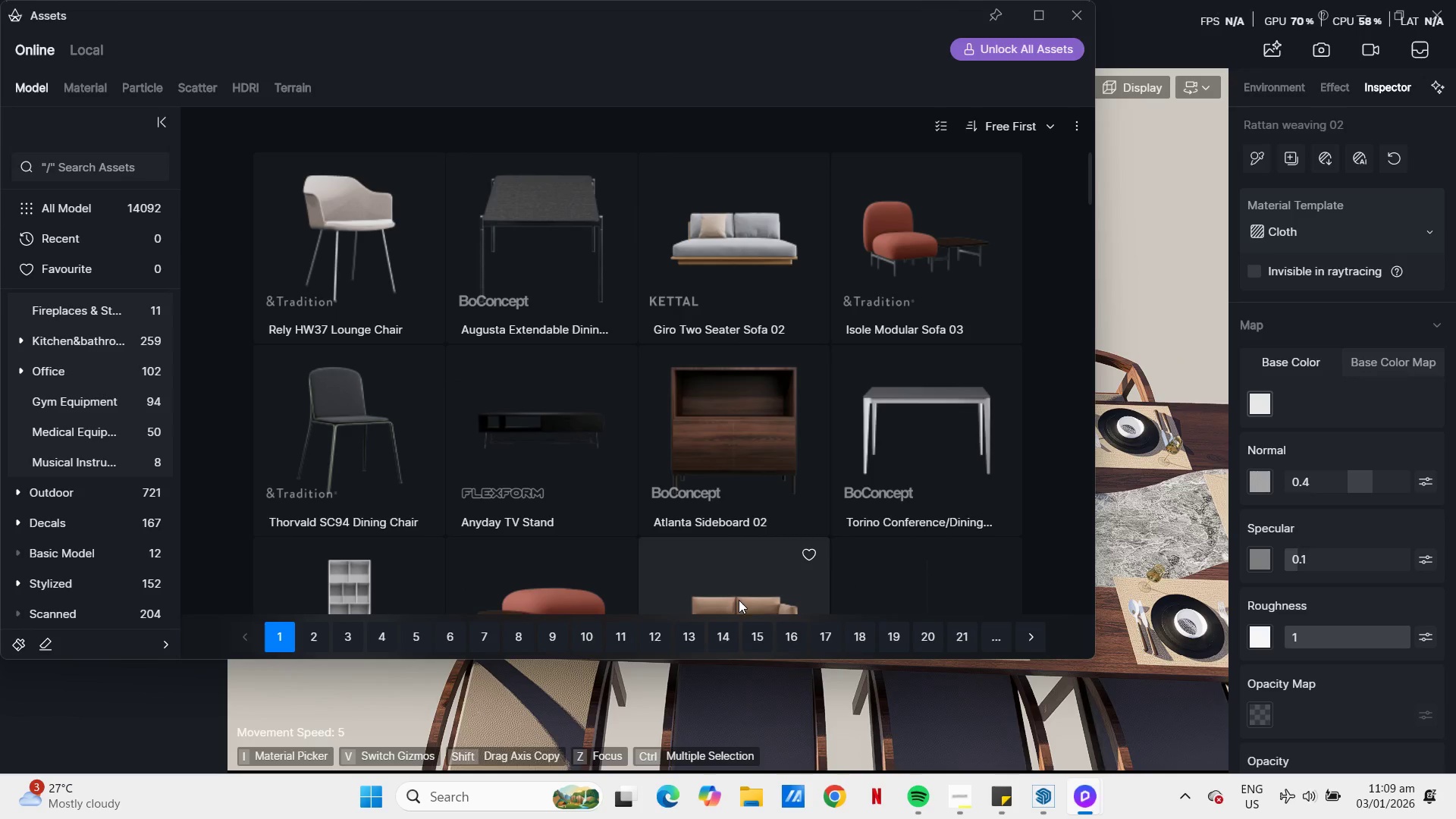 
scroll: coordinate [640, 539], scroll_direction: down, amount: 109.0
 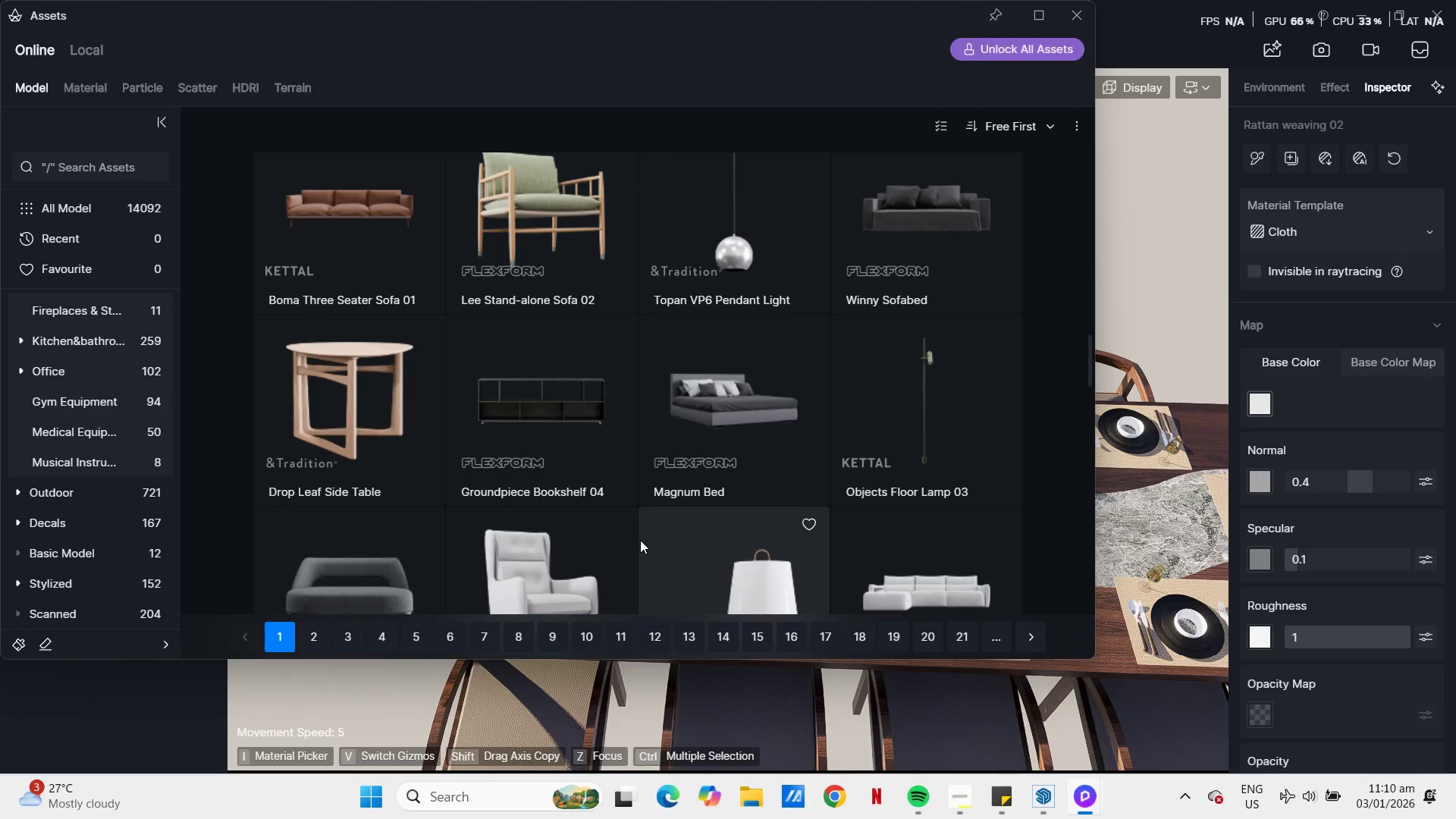 
wait(5.39)
 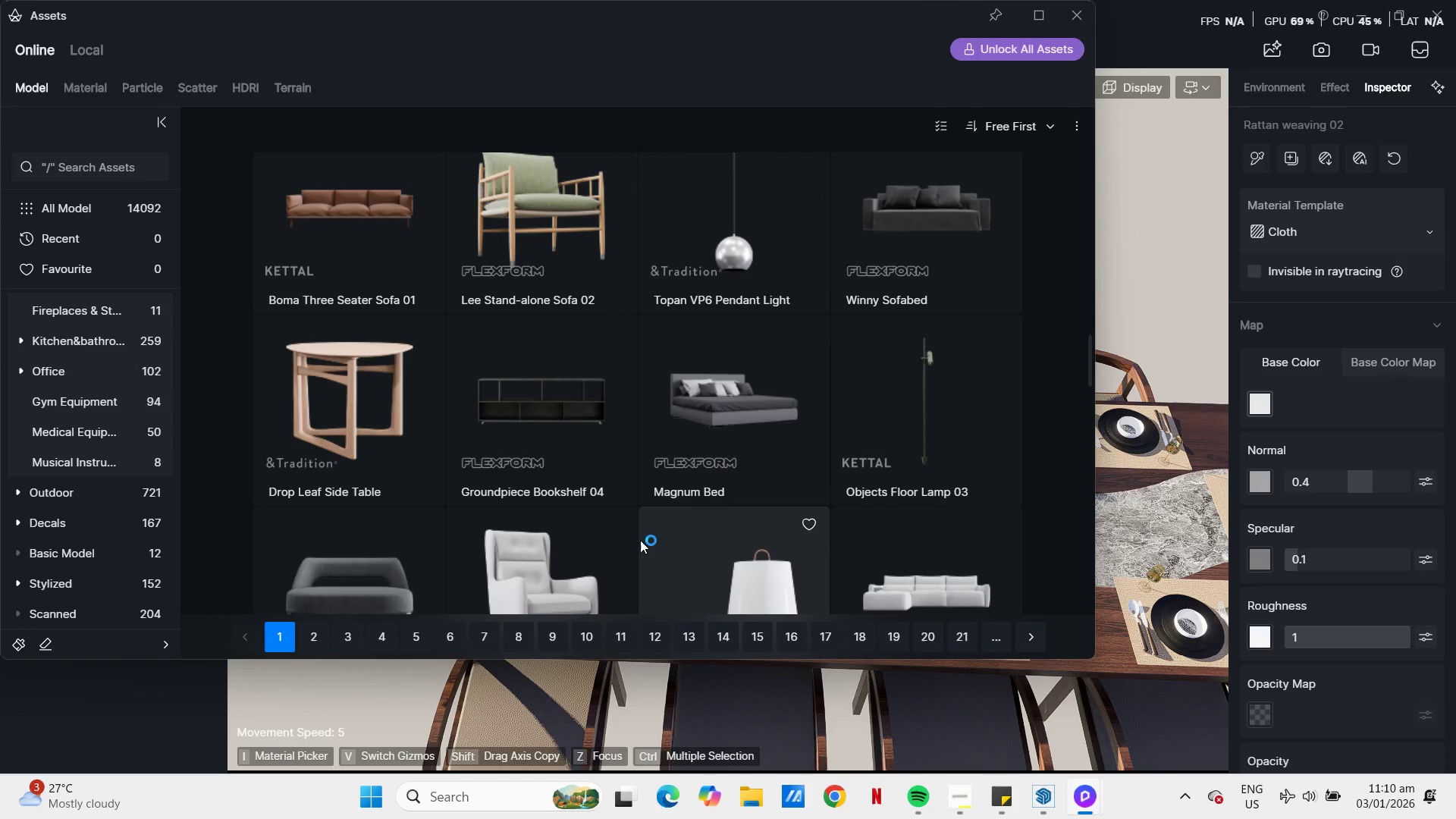 
scroll: coordinate [761, 378], scroll_direction: down, amount: 49.0
 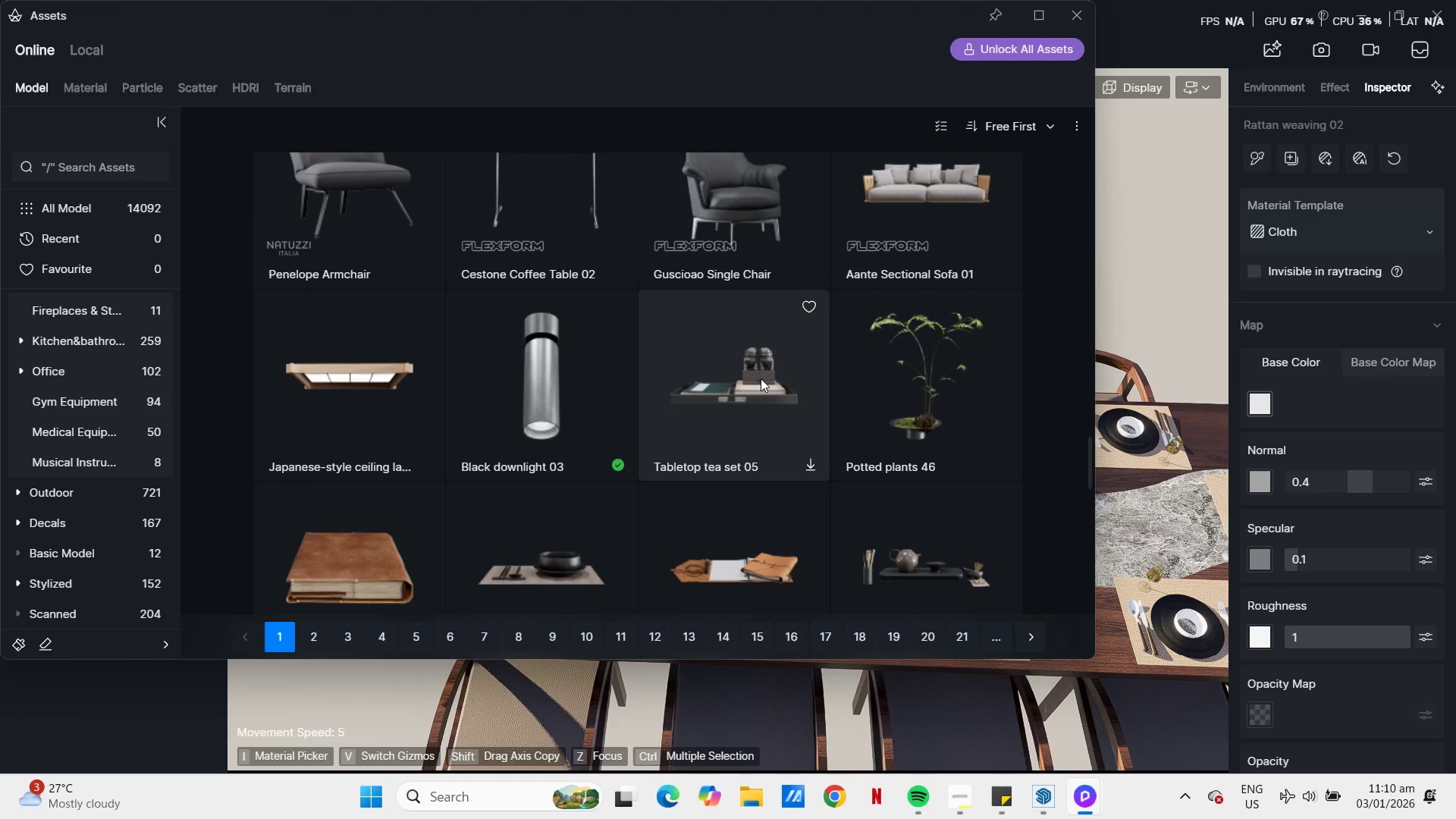 
scroll: coordinate [375, 402], scroll_direction: down, amount: 28.0
 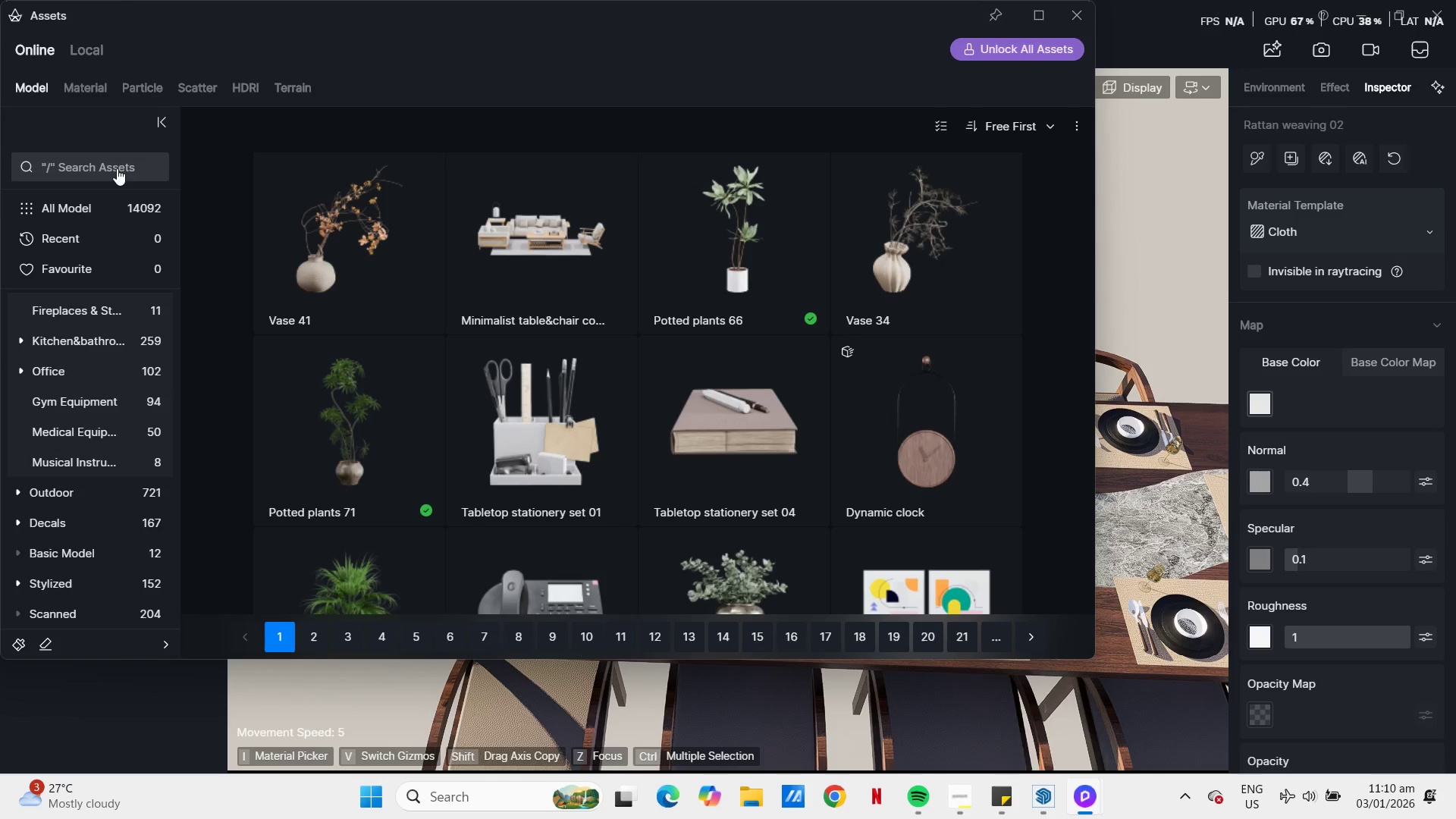 
left_click([117, 168])
 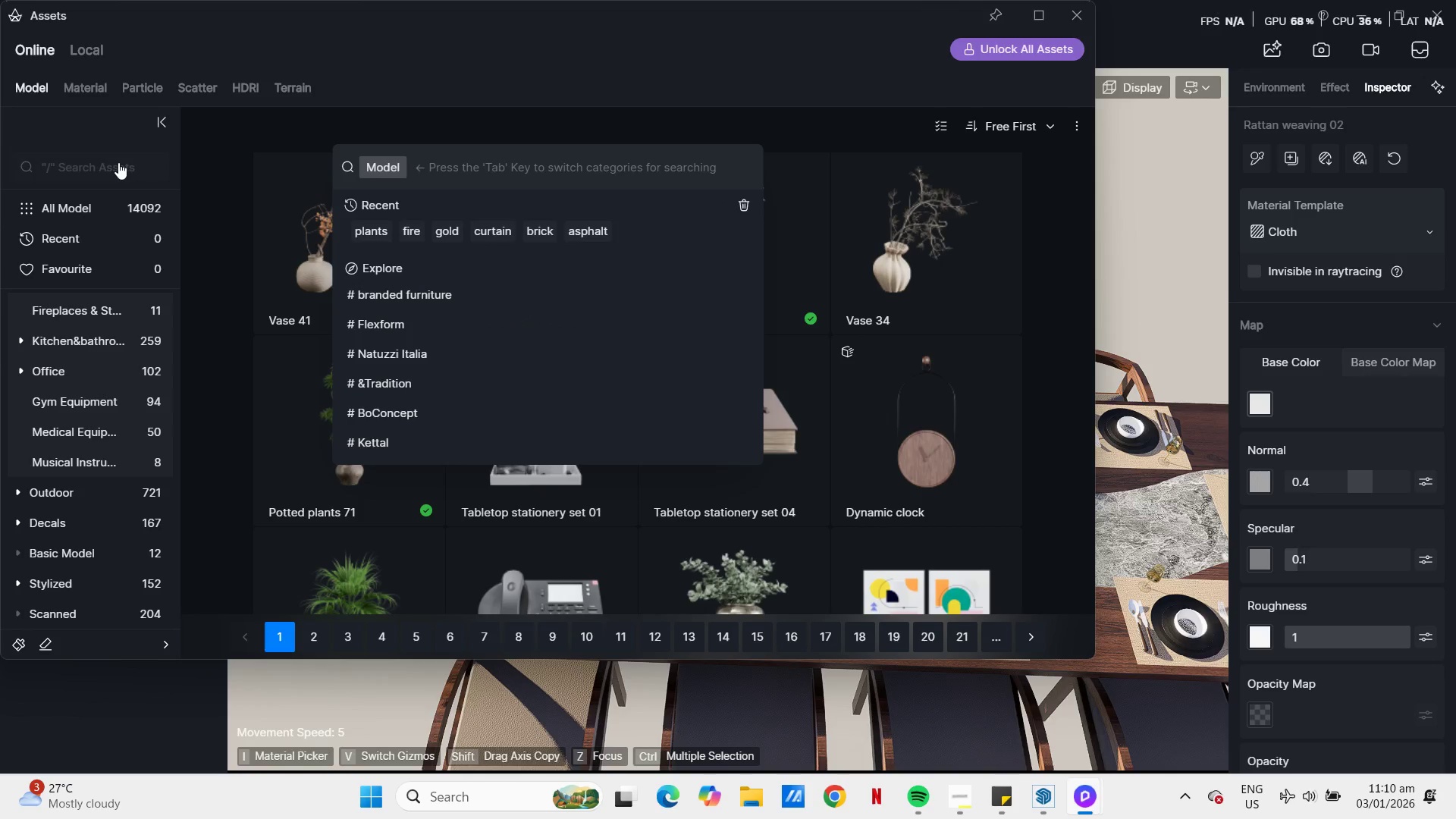 
type(candle)
 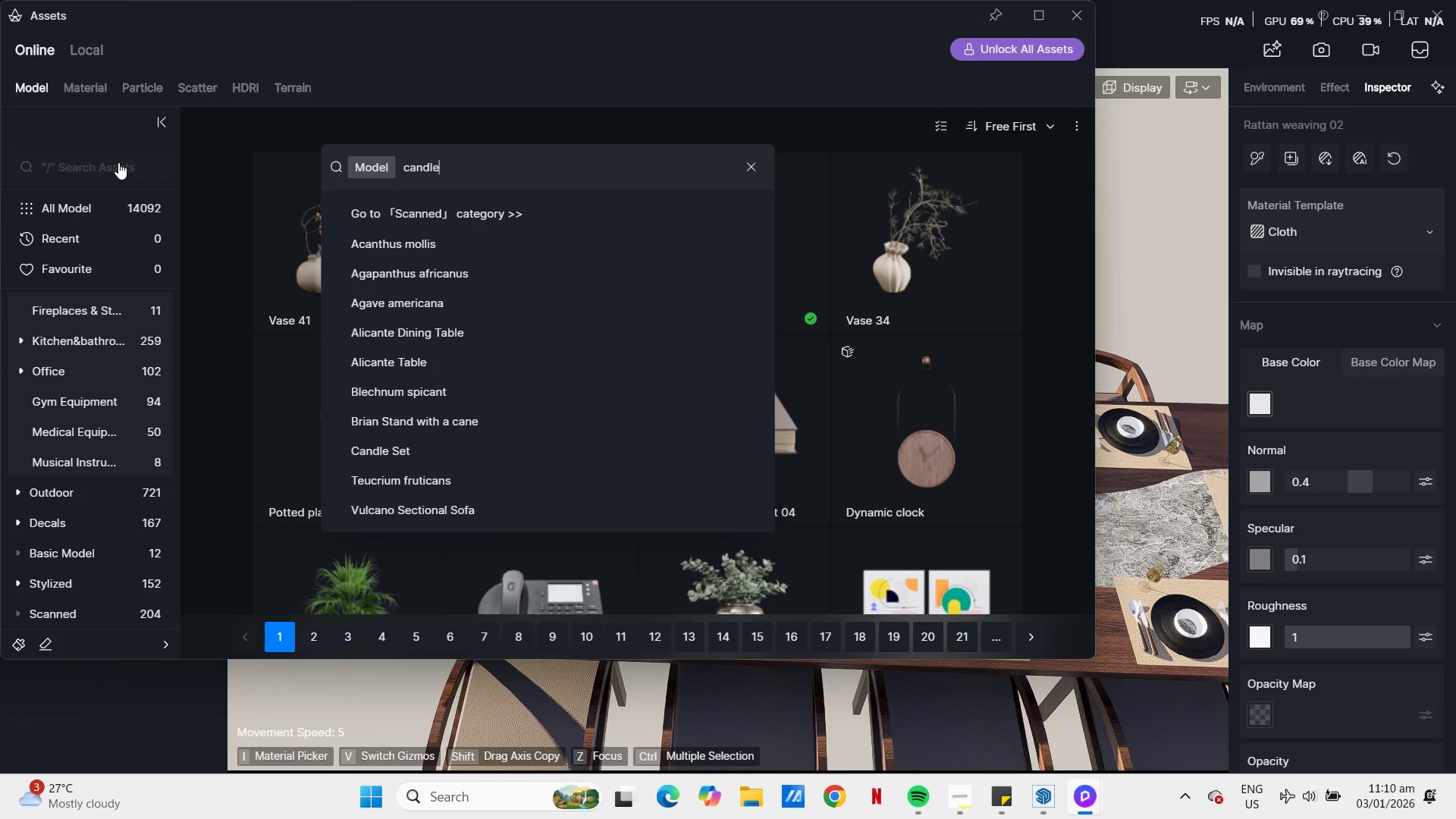 
key(Enter)
 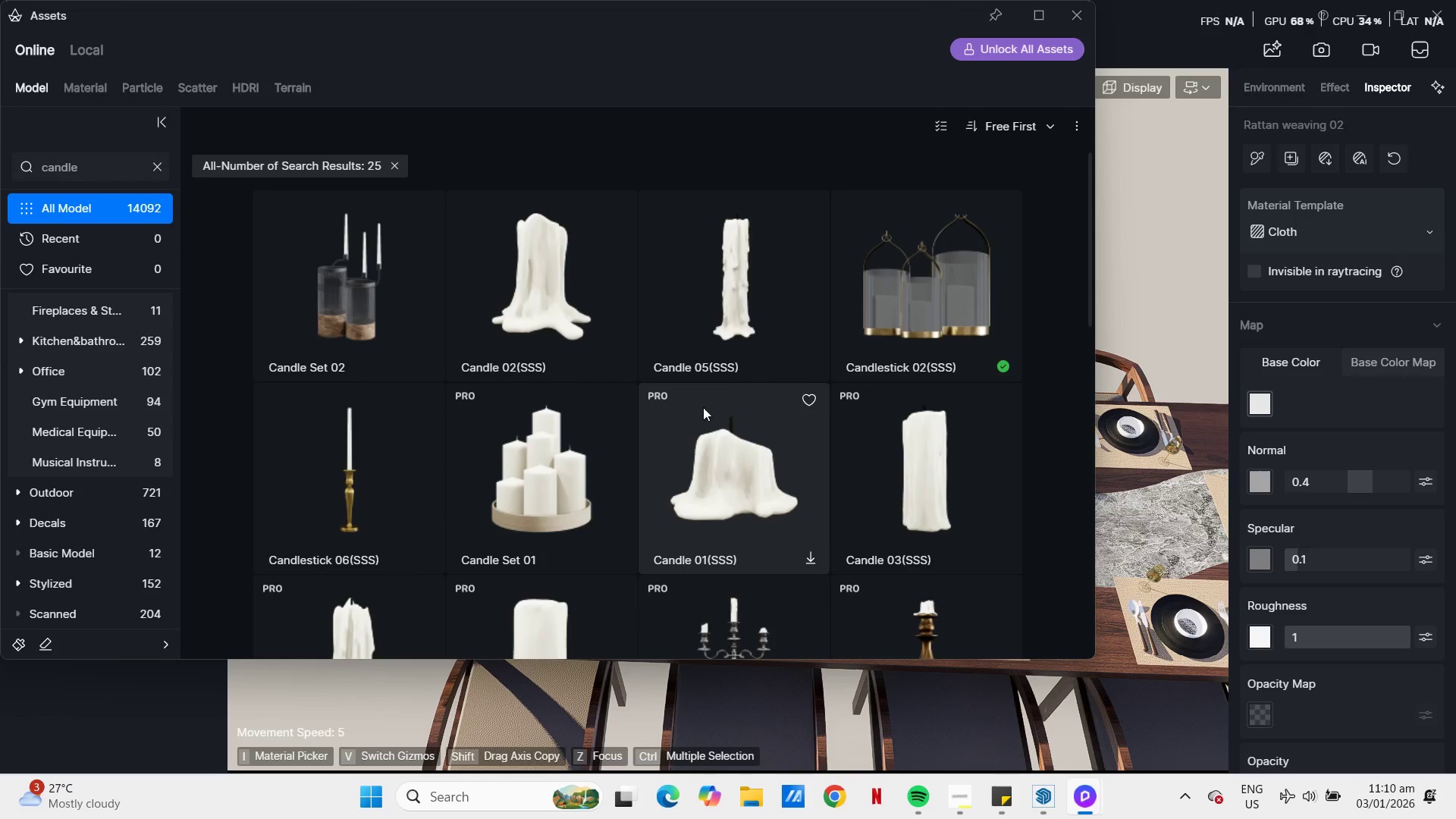 
scroll: coordinate [739, 307], scroll_direction: down, amount: 8.0
 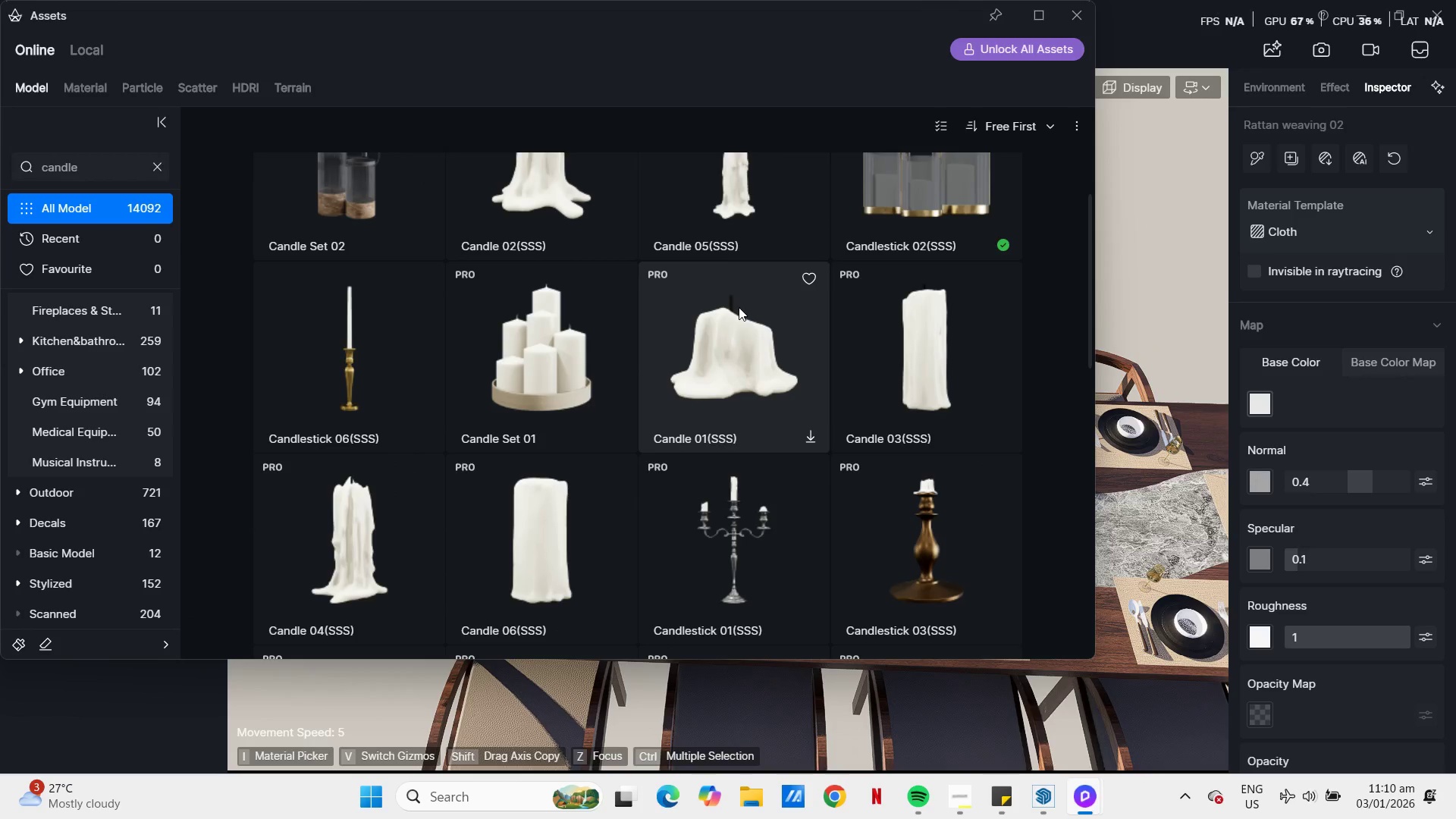 
scroll: coordinate [739, 307], scroll_direction: up, amount: 5.0
 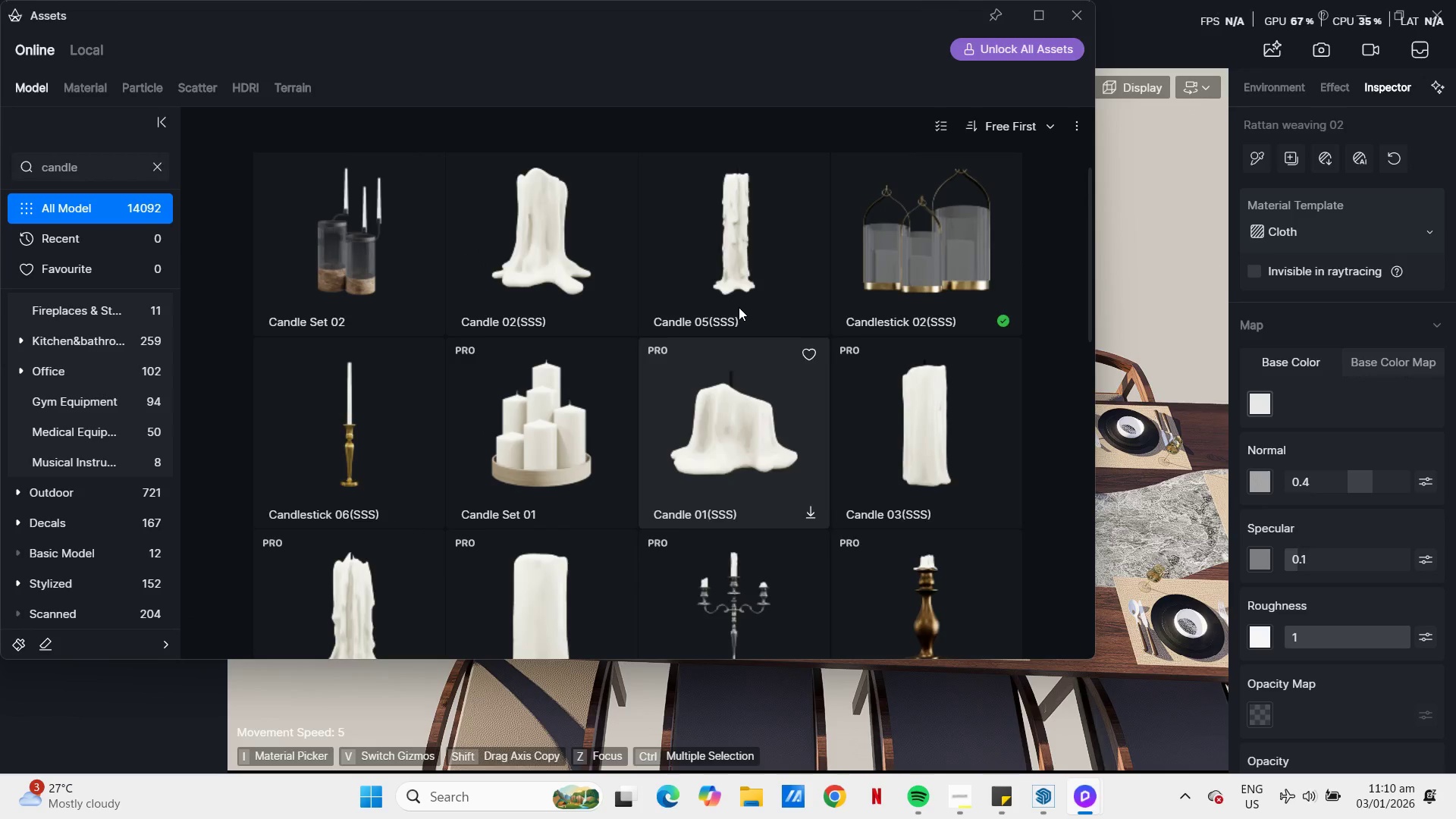 
scroll: coordinate [739, 307], scroll_direction: down, amount: 13.0
 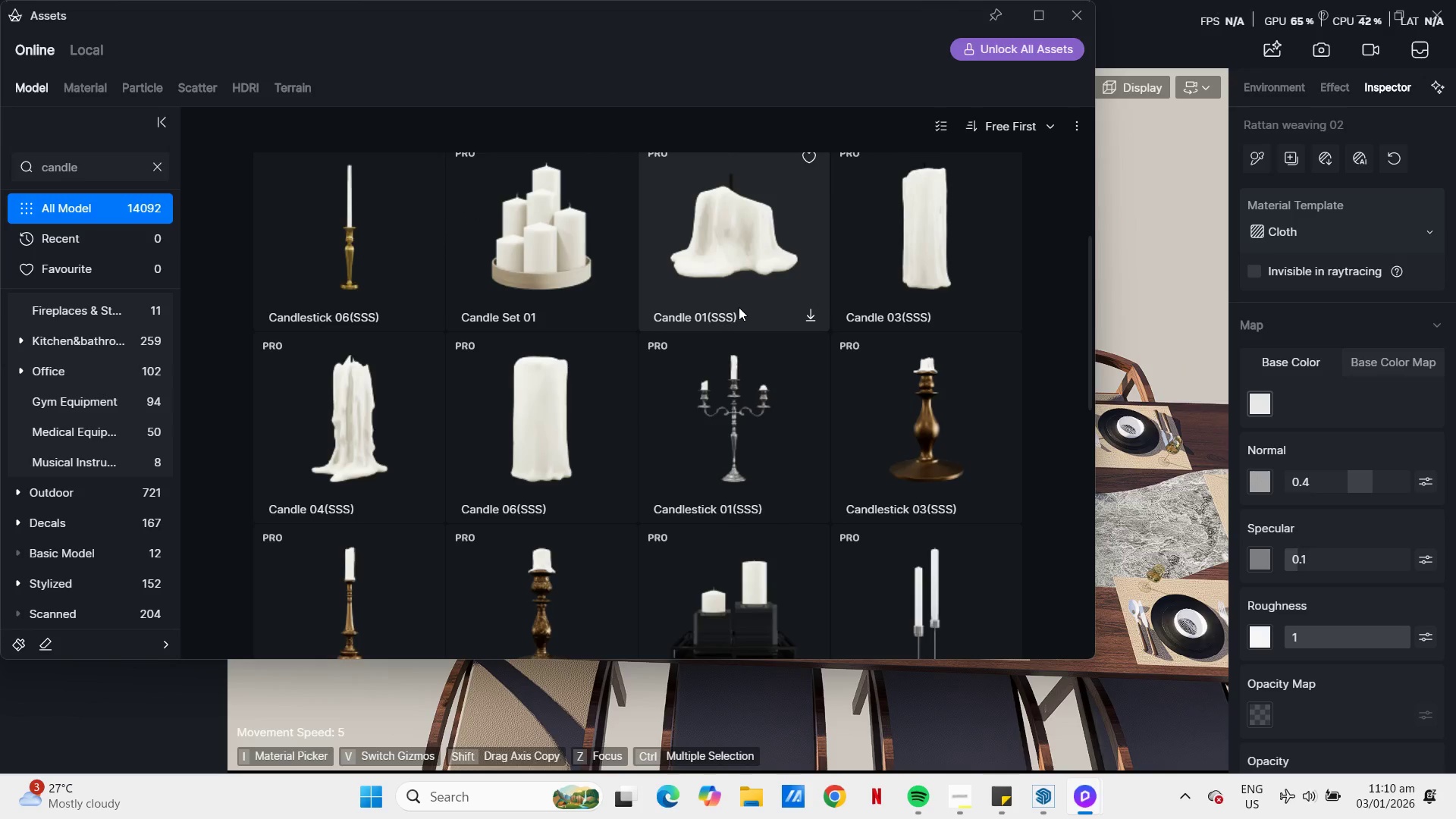 
scroll: coordinate [739, 307], scroll_direction: up, amount: 14.0
 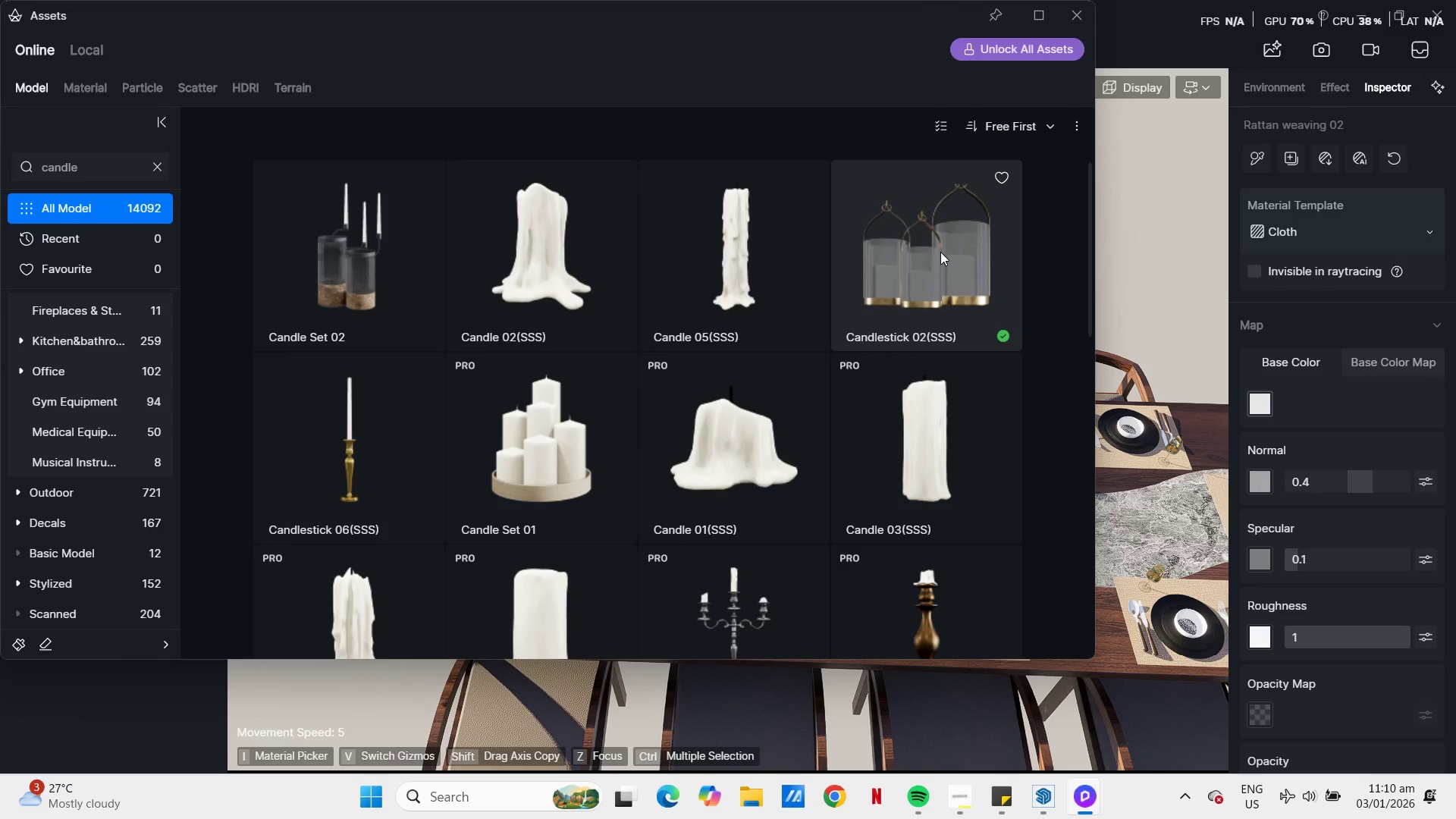 
left_click([940, 252])
 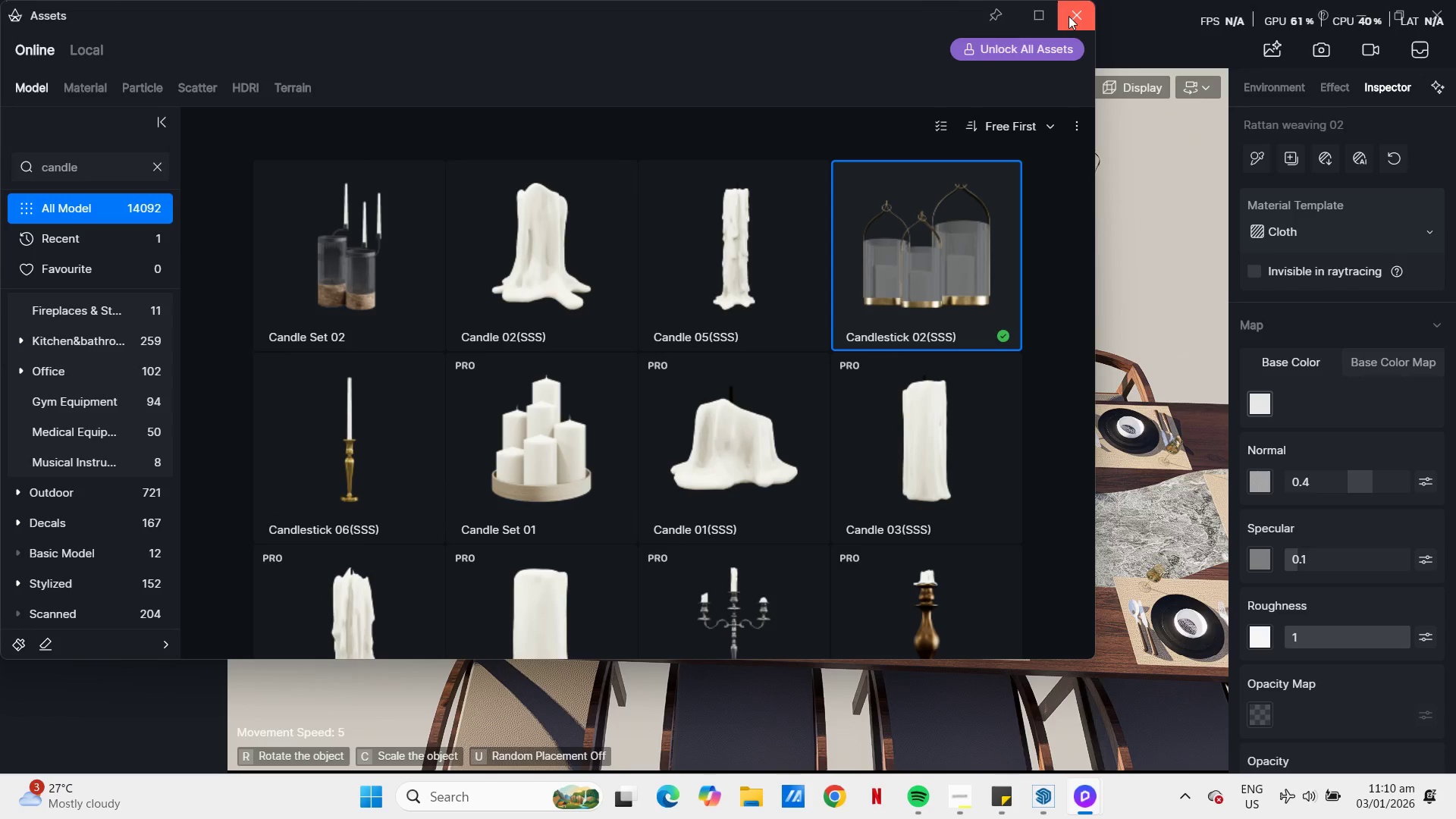 
left_click_drag(start_coordinate=[1094, 50], to_coordinate=[445, 115])
 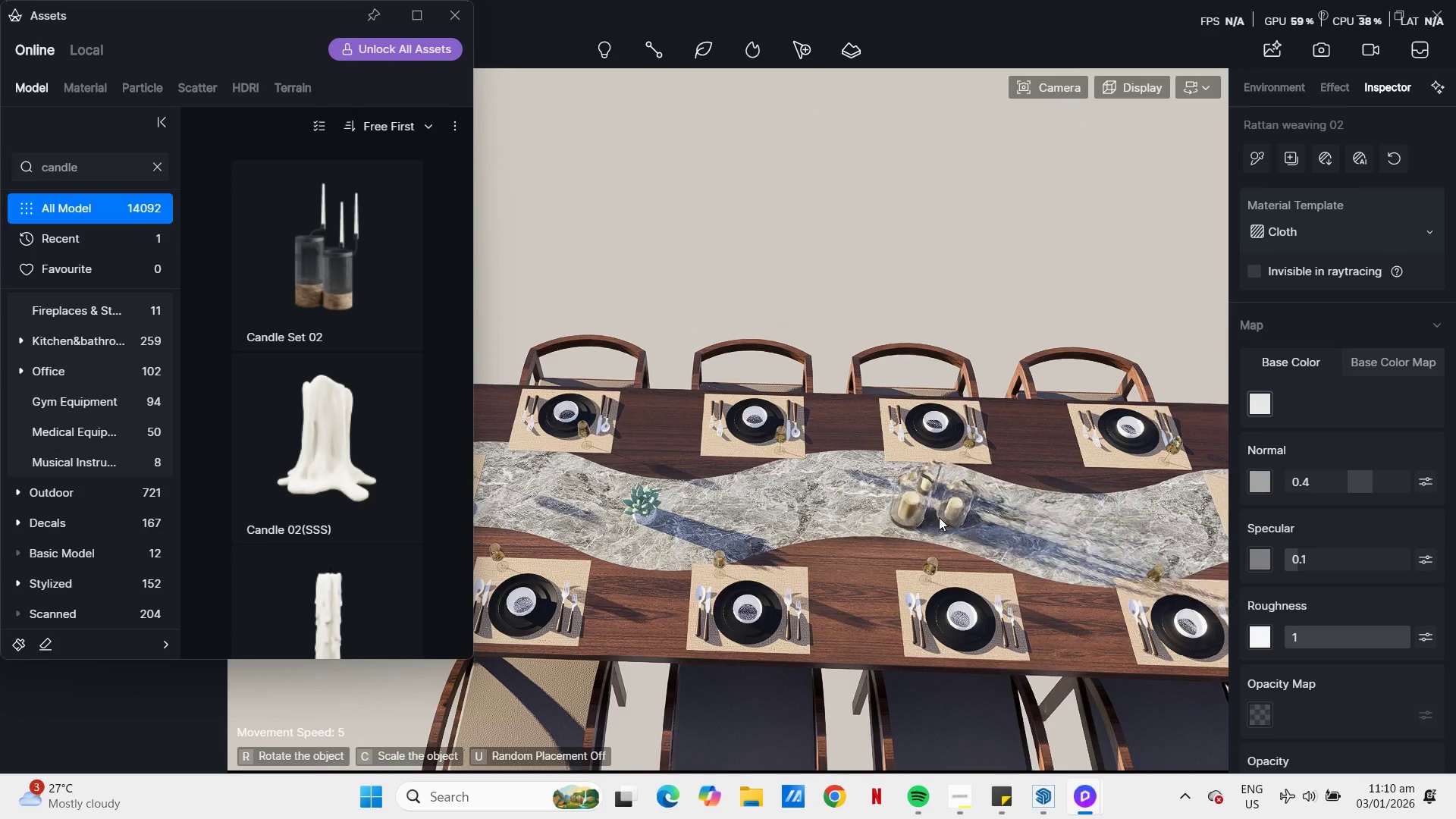 
scroll: coordinate [895, 507], scroll_direction: down, amount: 10.0
 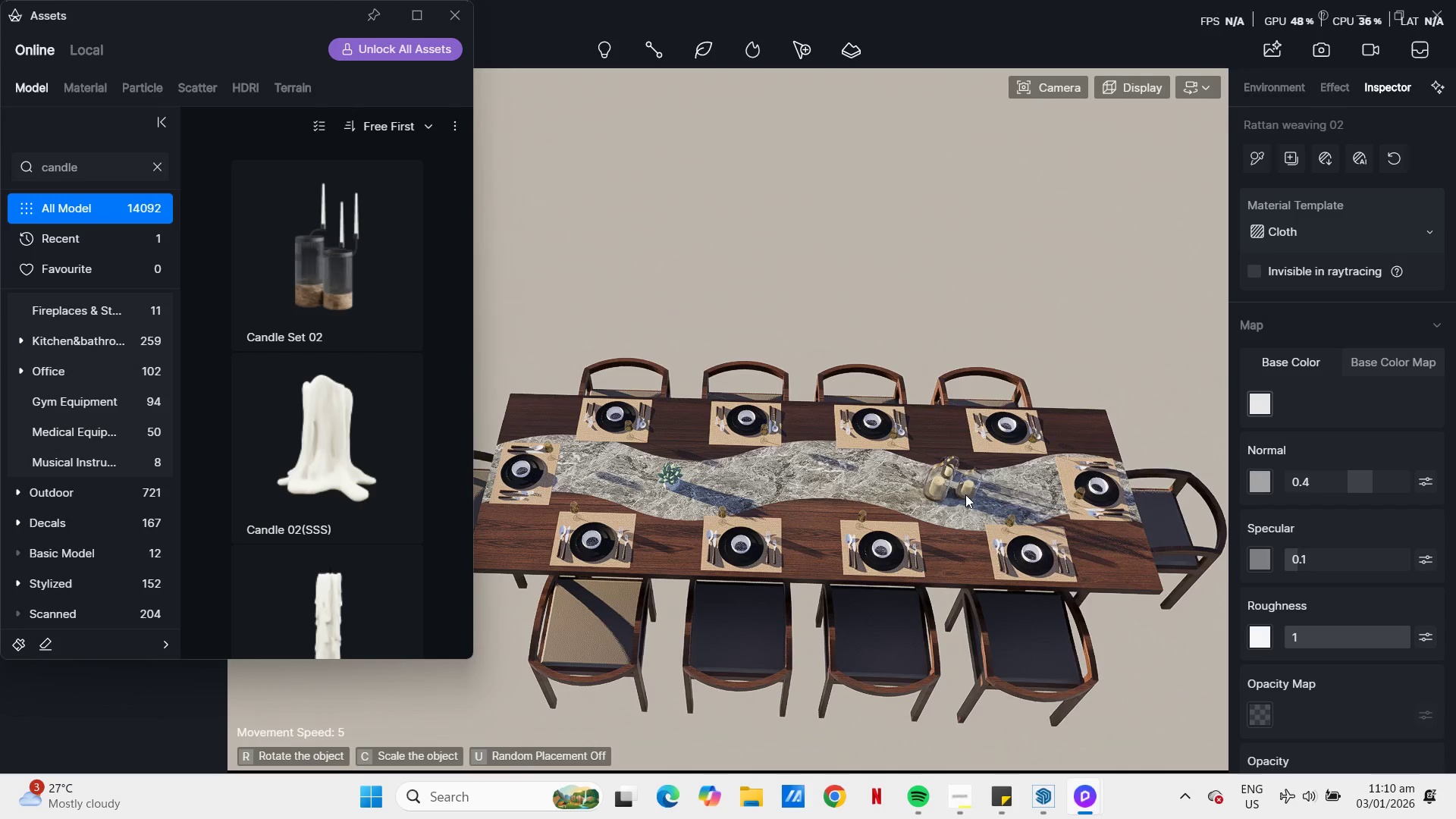 
left_click([965, 494])
 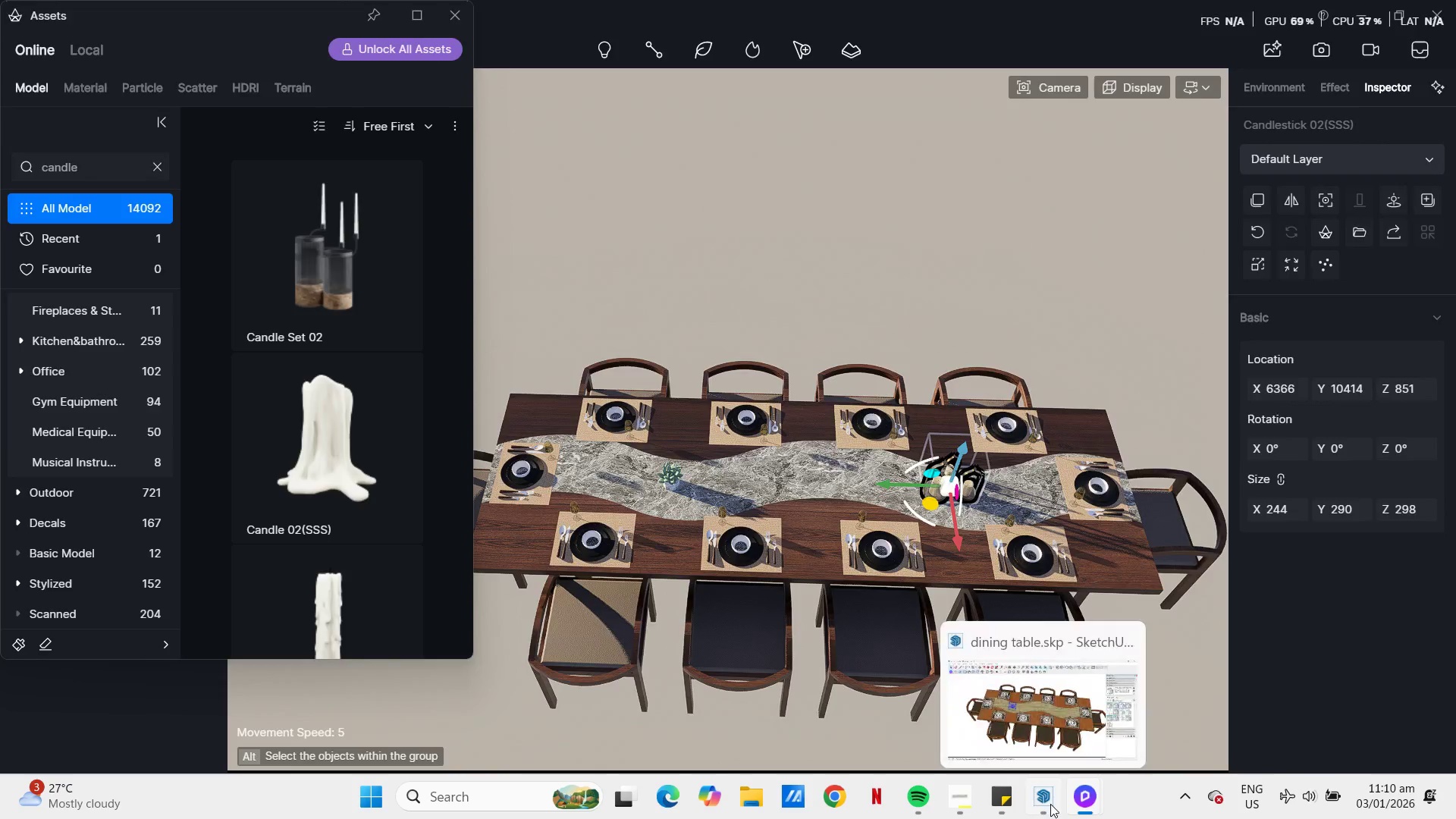 
right_click([500, 350])
 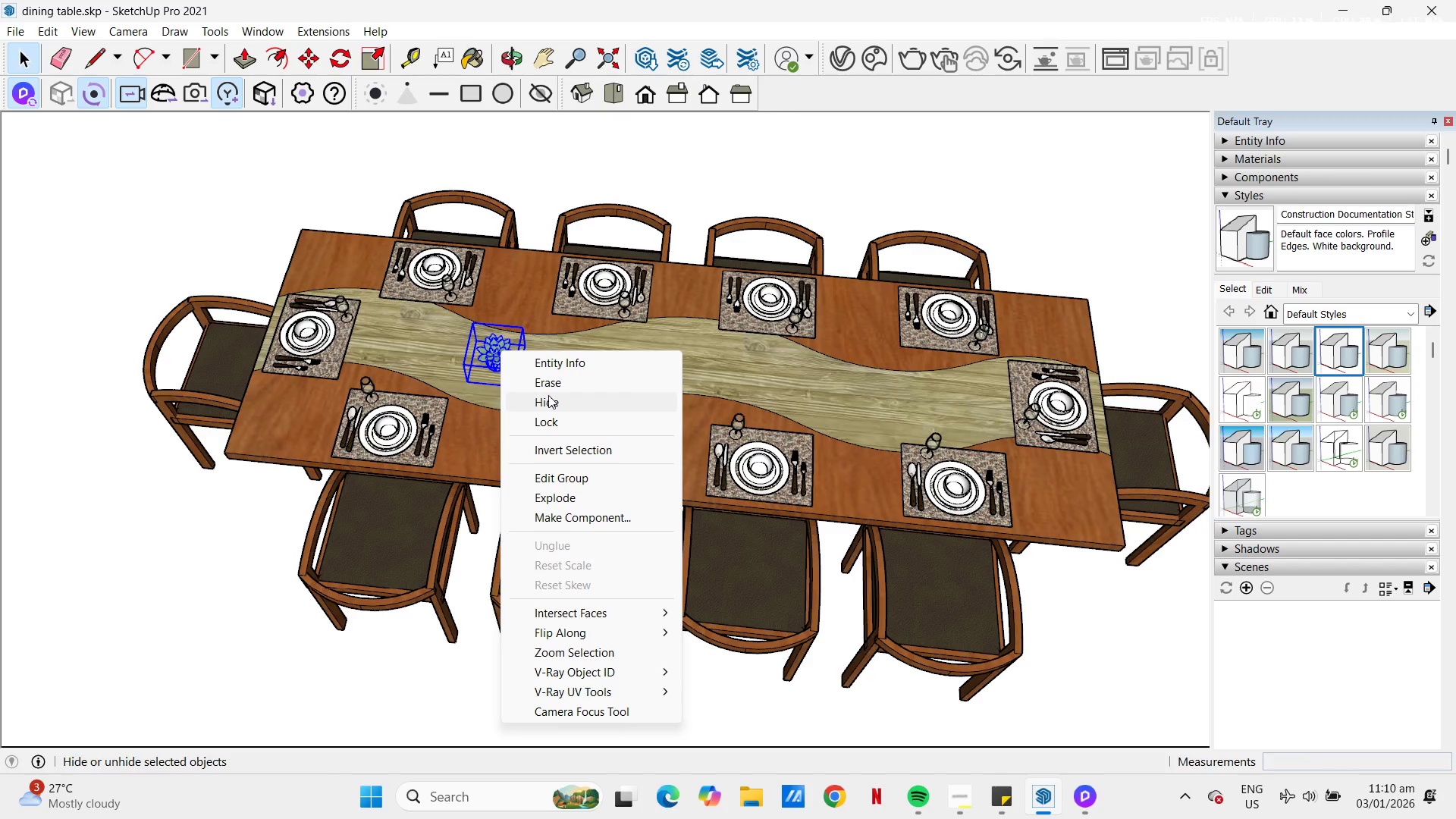 
left_click([546, 381])
 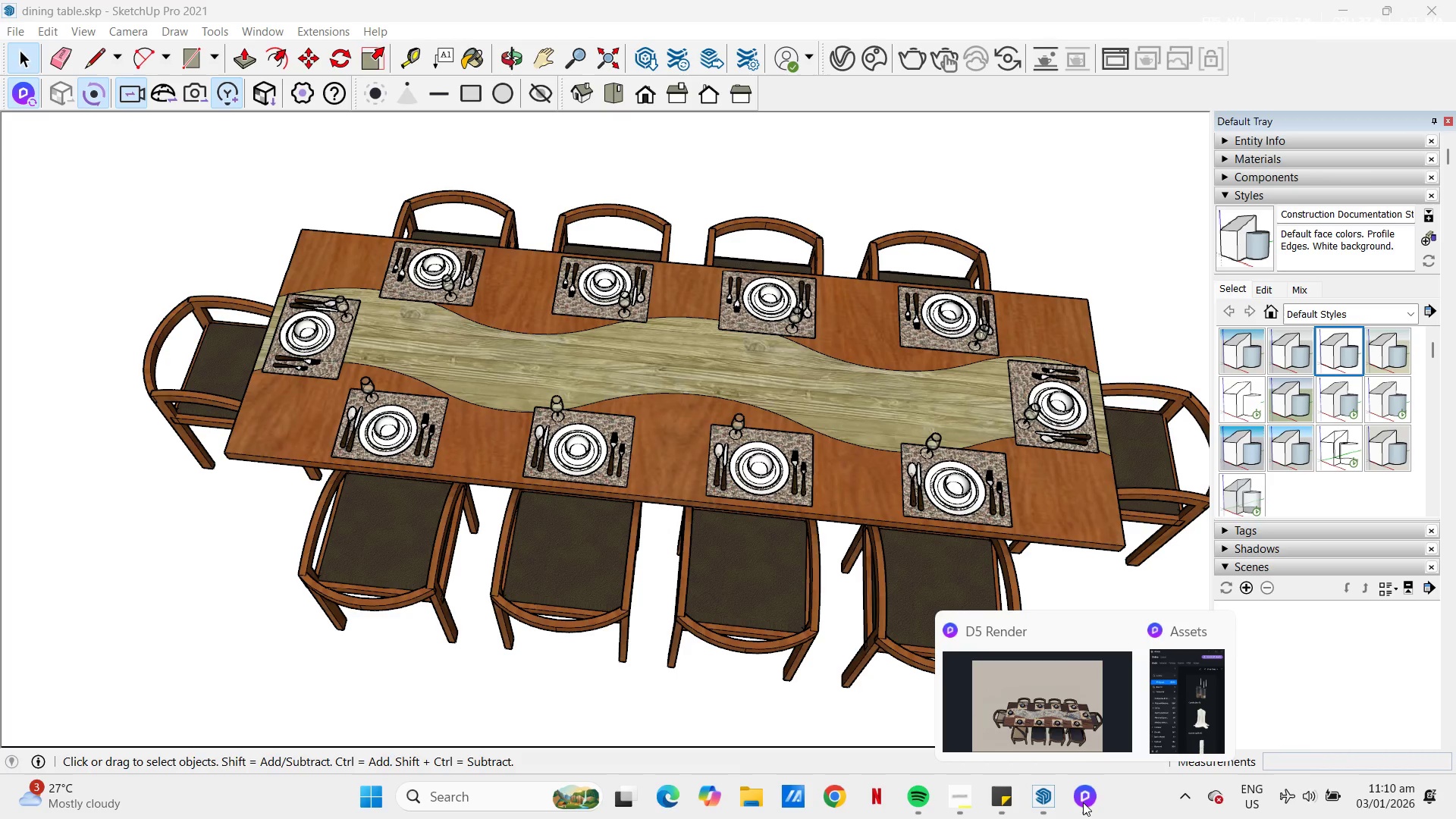 
left_click([1046, 701])
 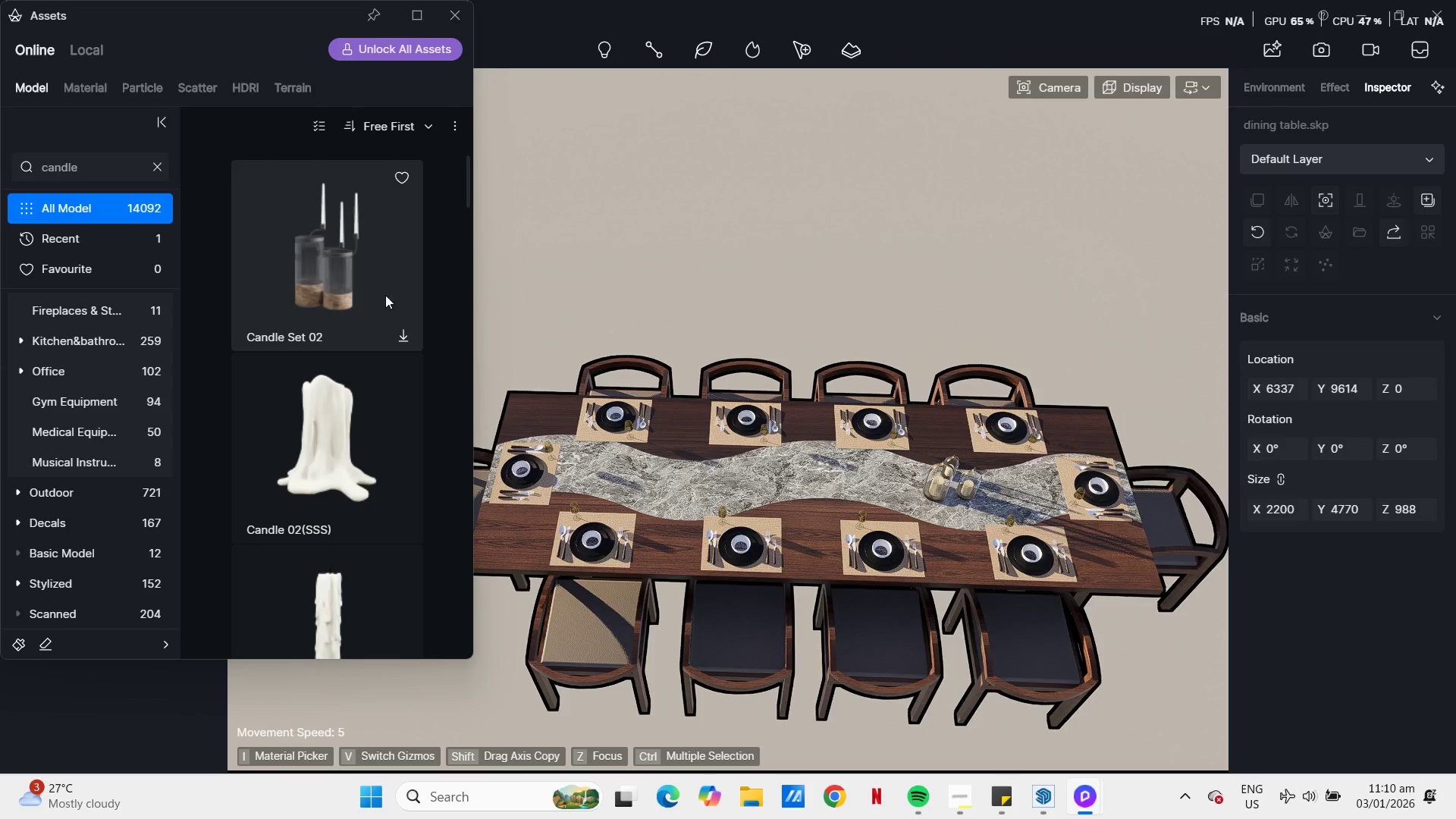 
left_click([953, 488])
 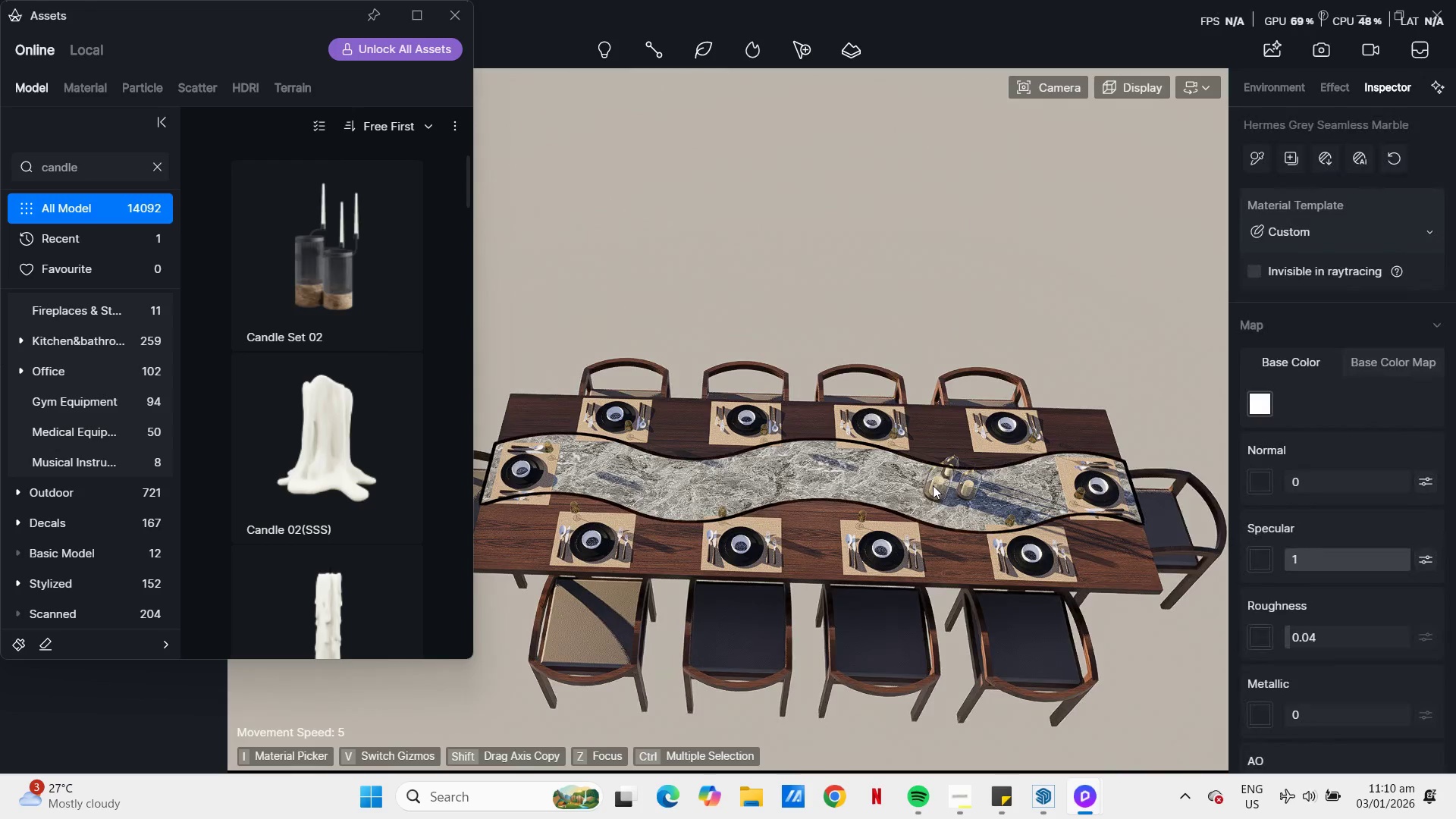 
left_click([931, 485])
 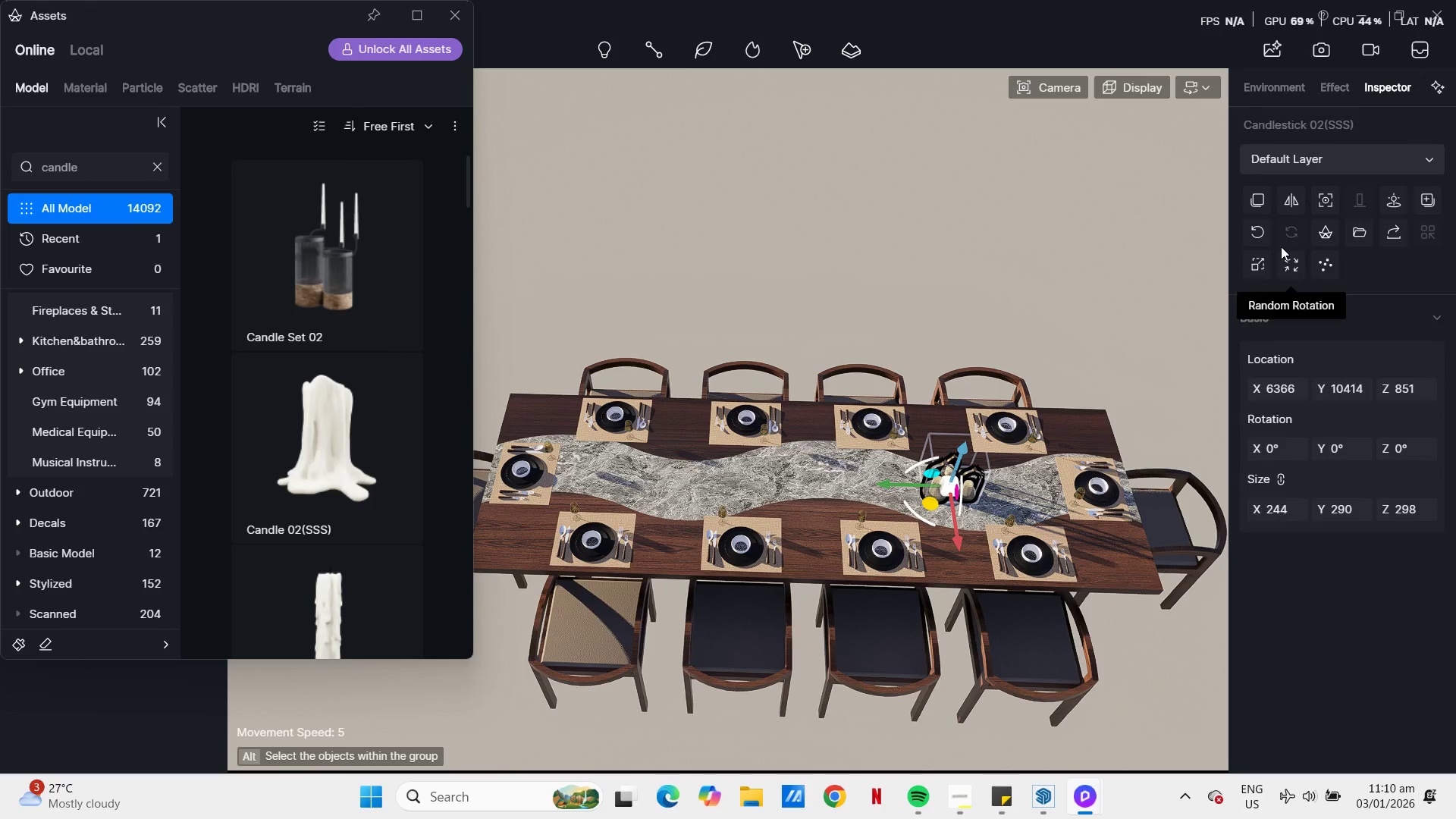 
left_click([1260, 201])
 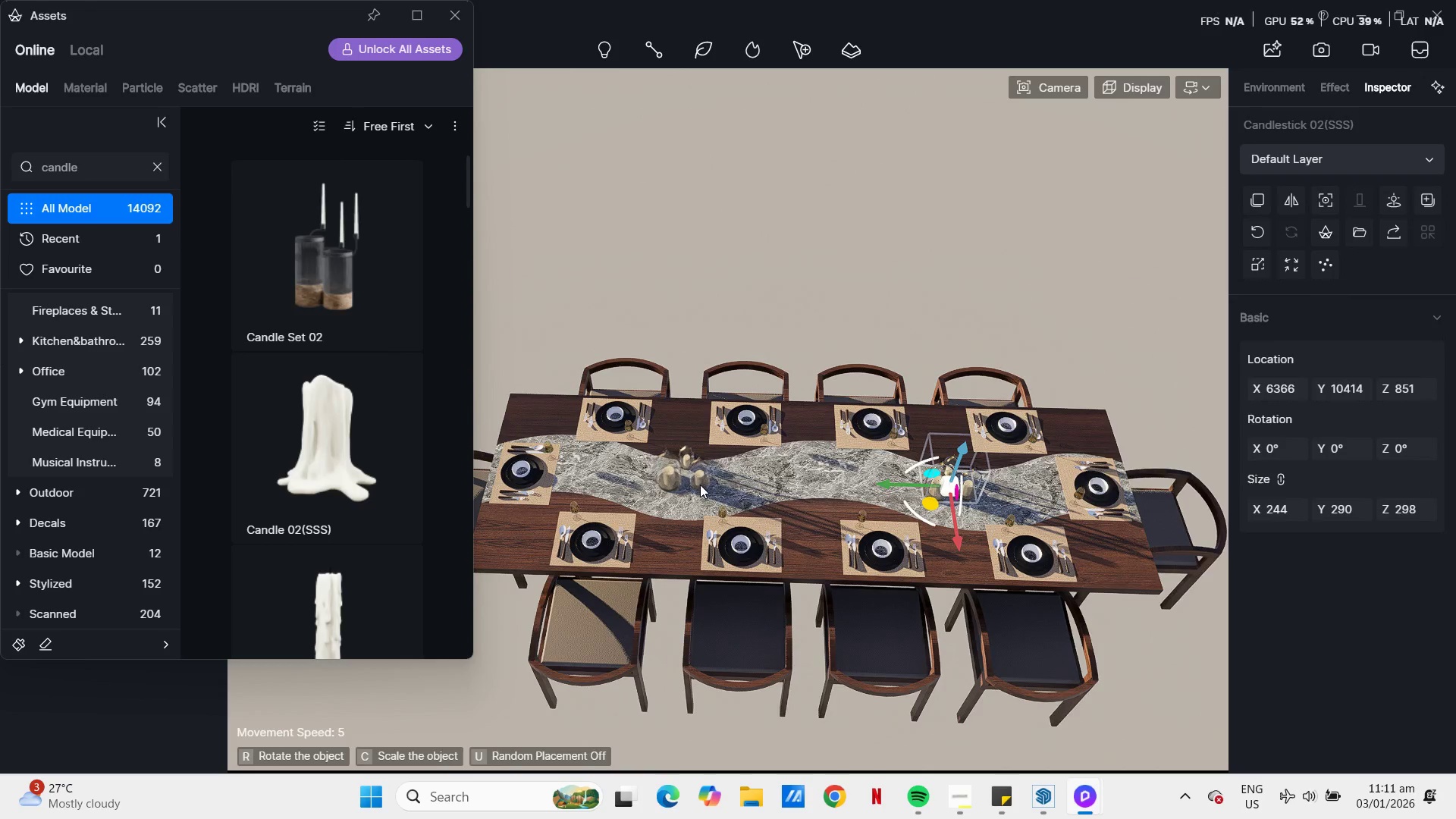 
wait(6.69)
 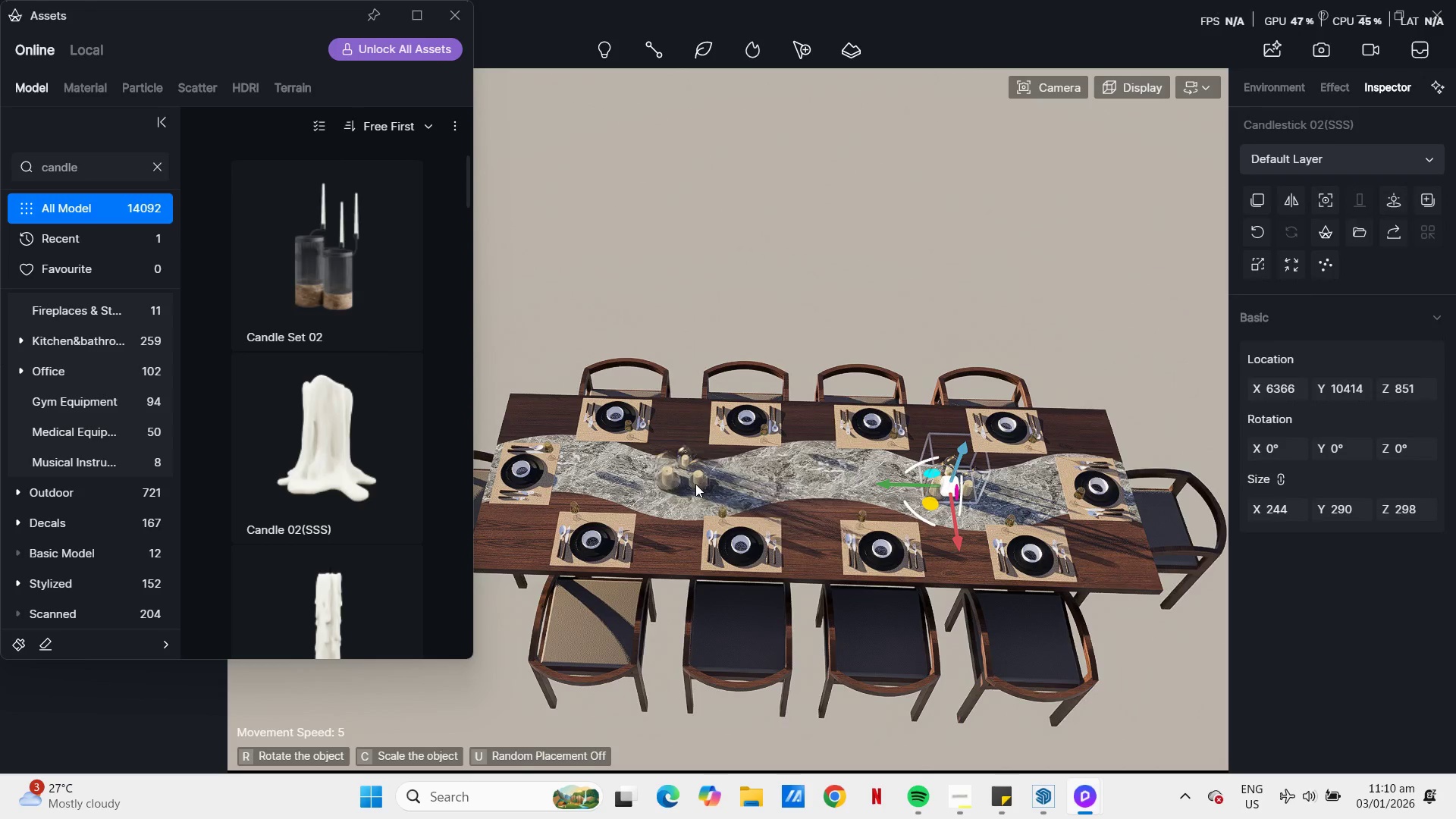 
left_click([698, 487])
 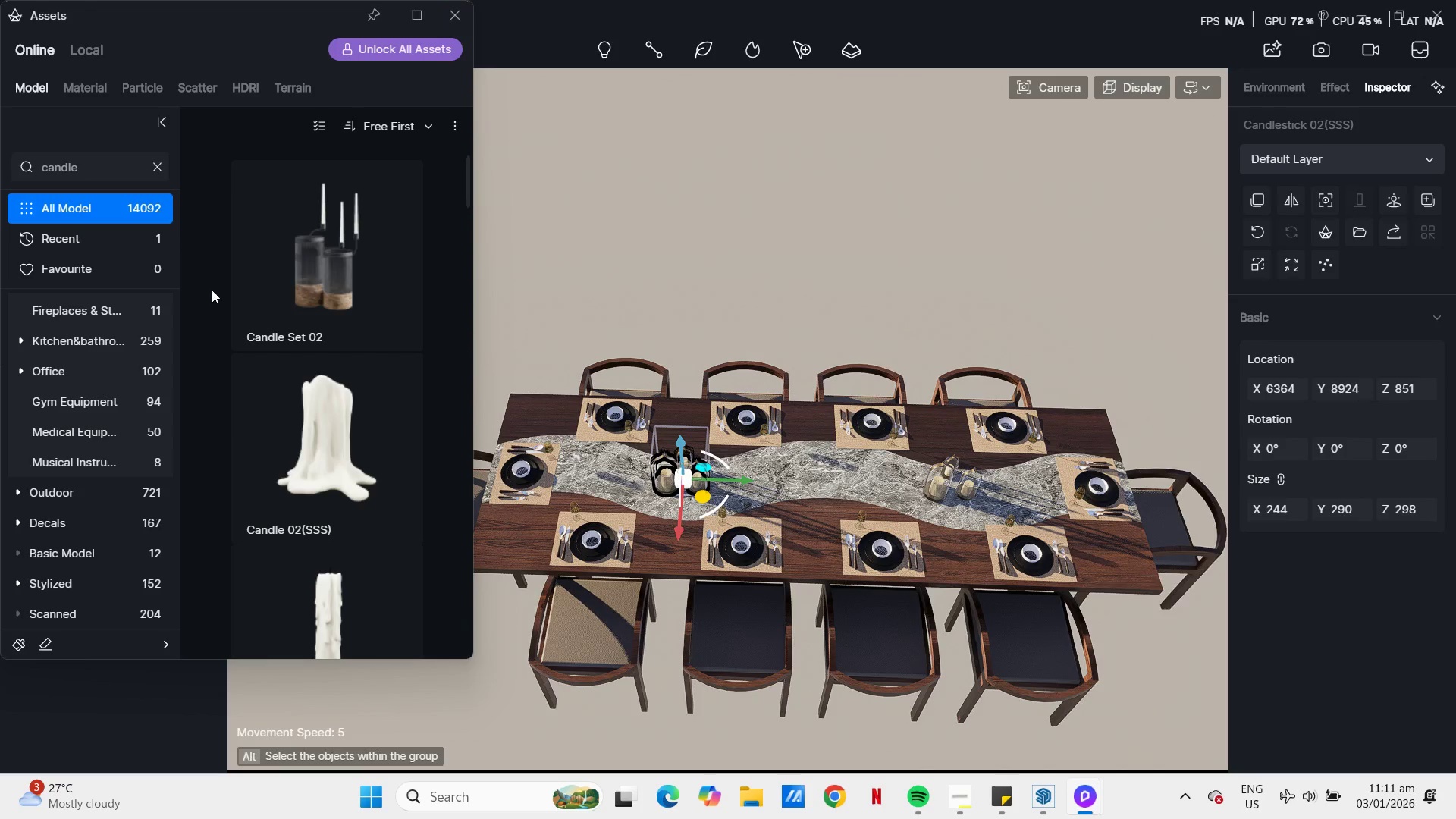 
wait(6.95)
 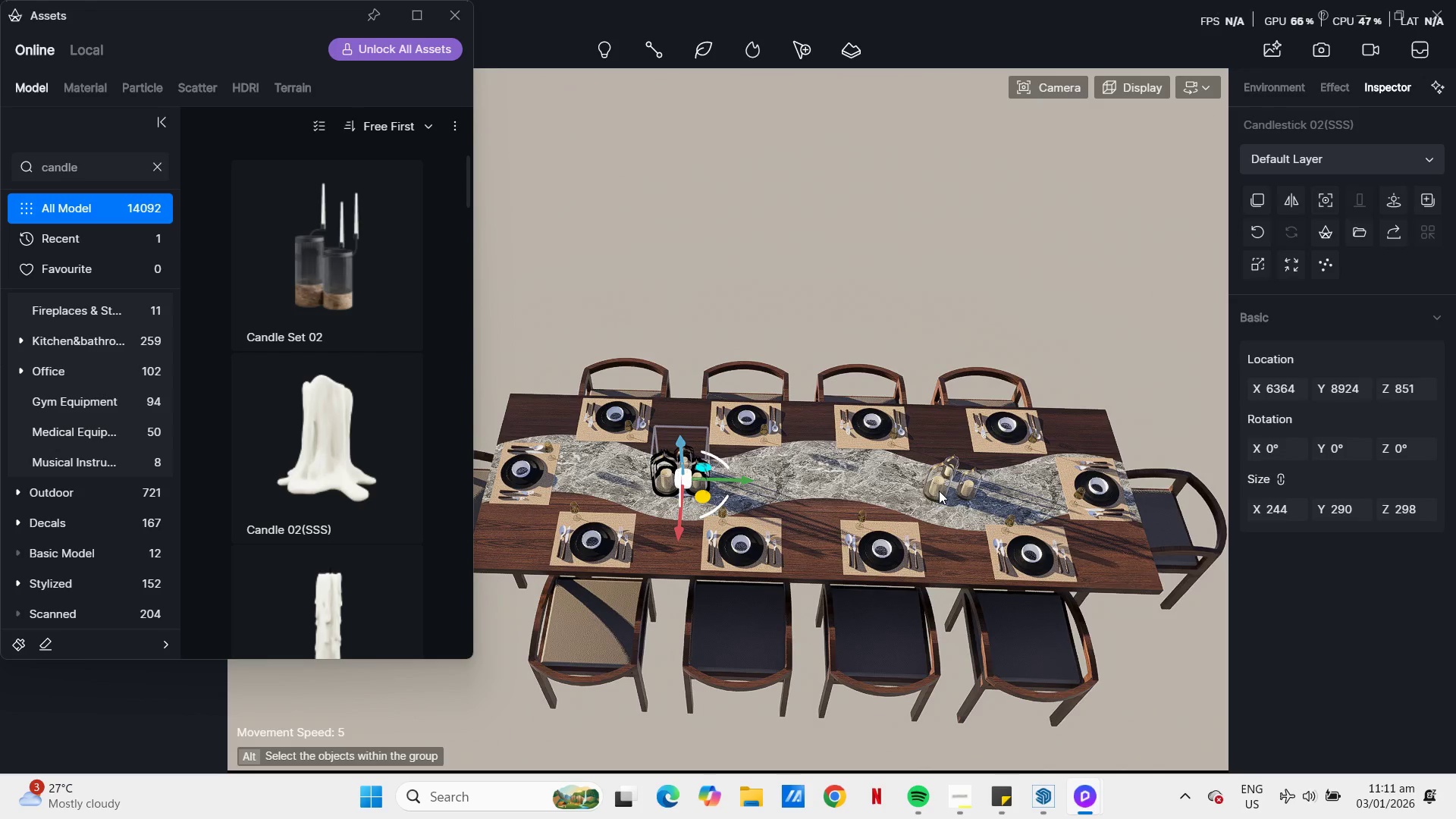 
left_click_drag(start_coordinate=[471, 334], to_coordinate=[783, 334])
 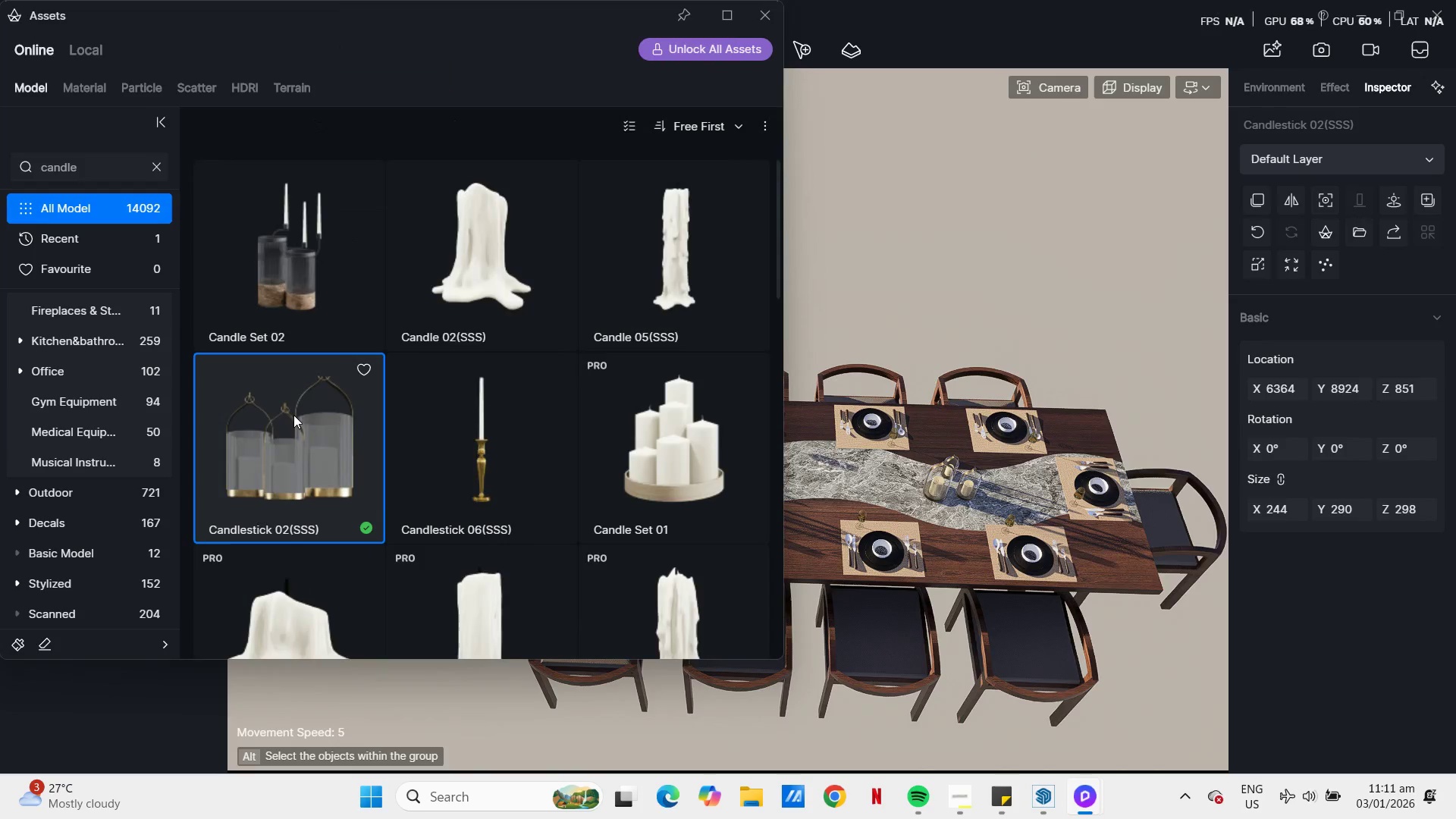 
scroll: coordinate [115, 350], scroll_direction: down, amount: 49.0
 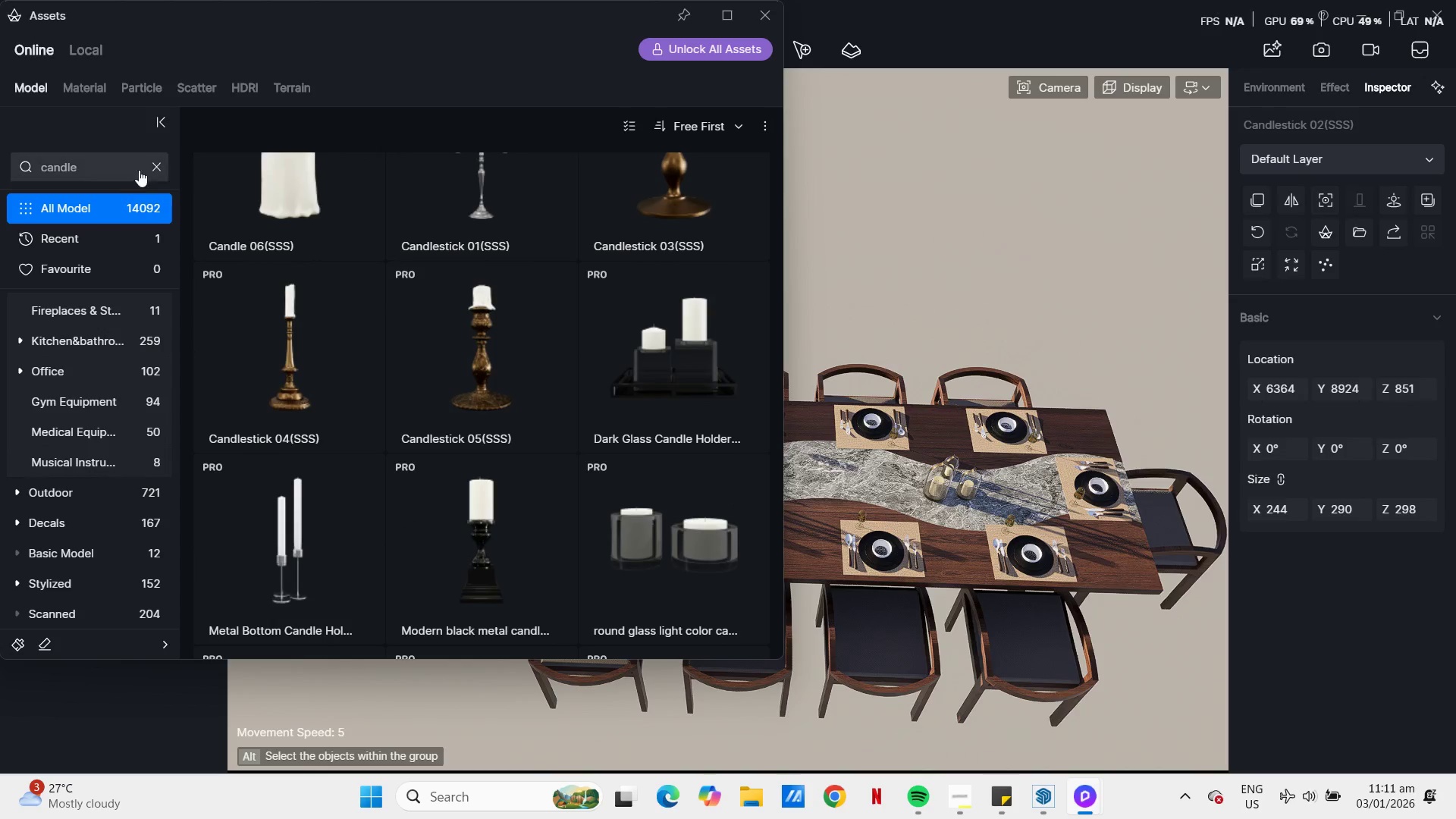 
left_click([154, 162])
 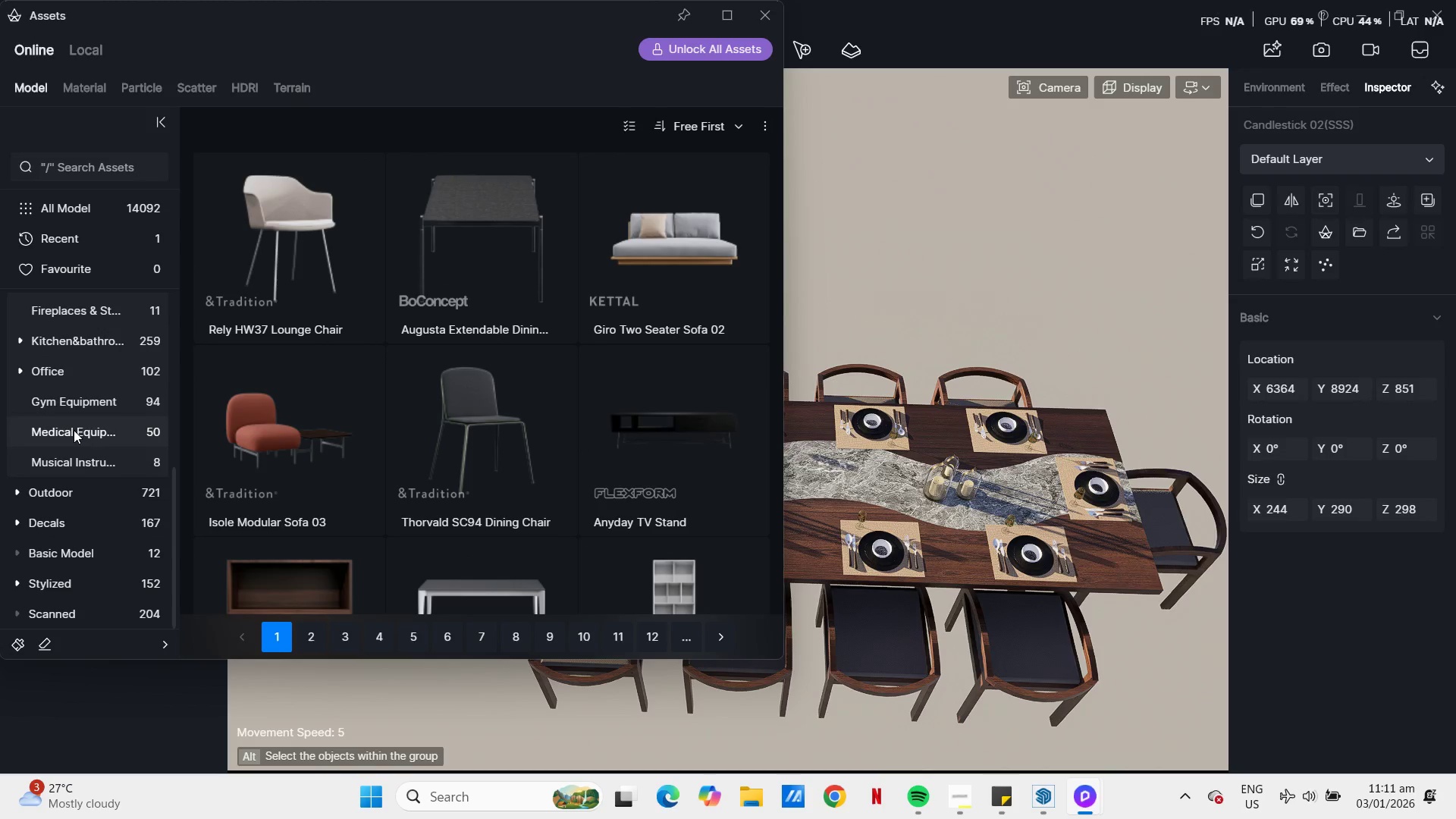 
scroll: coordinate [112, 463], scroll_direction: down, amount: 16.0
 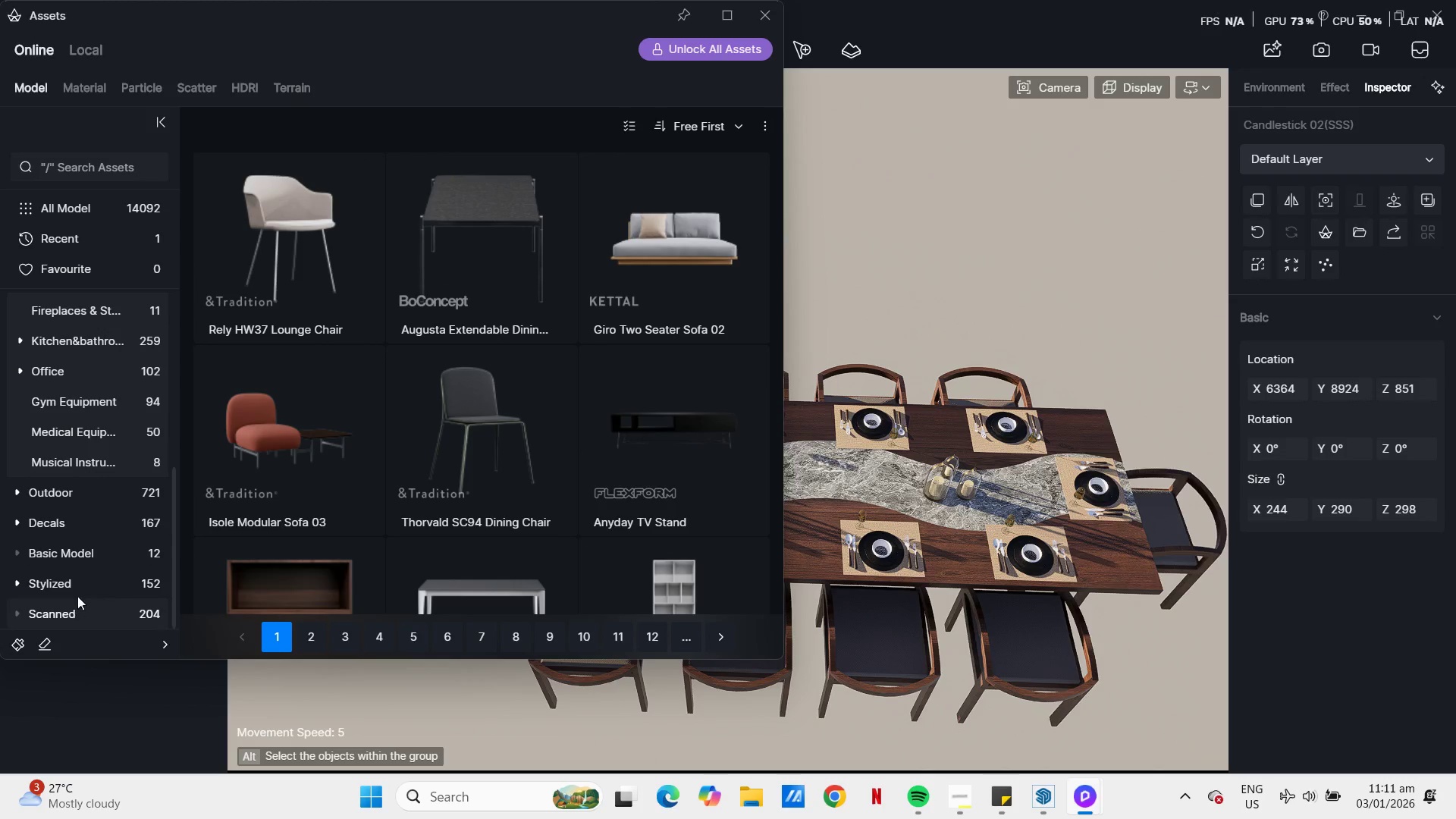 
scroll: coordinate [95, 350], scroll_direction: up, amount: 16.0
 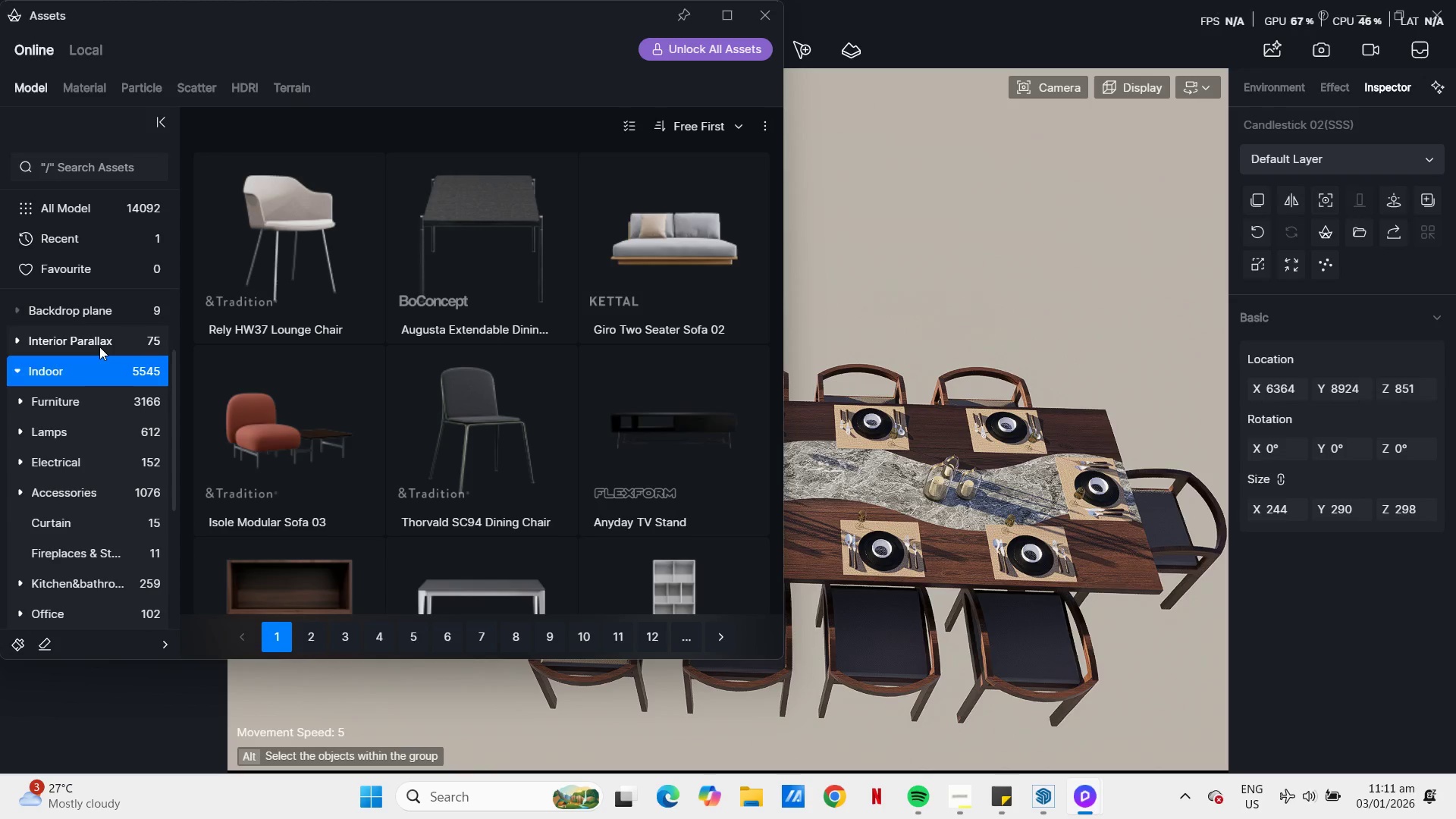 
left_click([99, 347])
 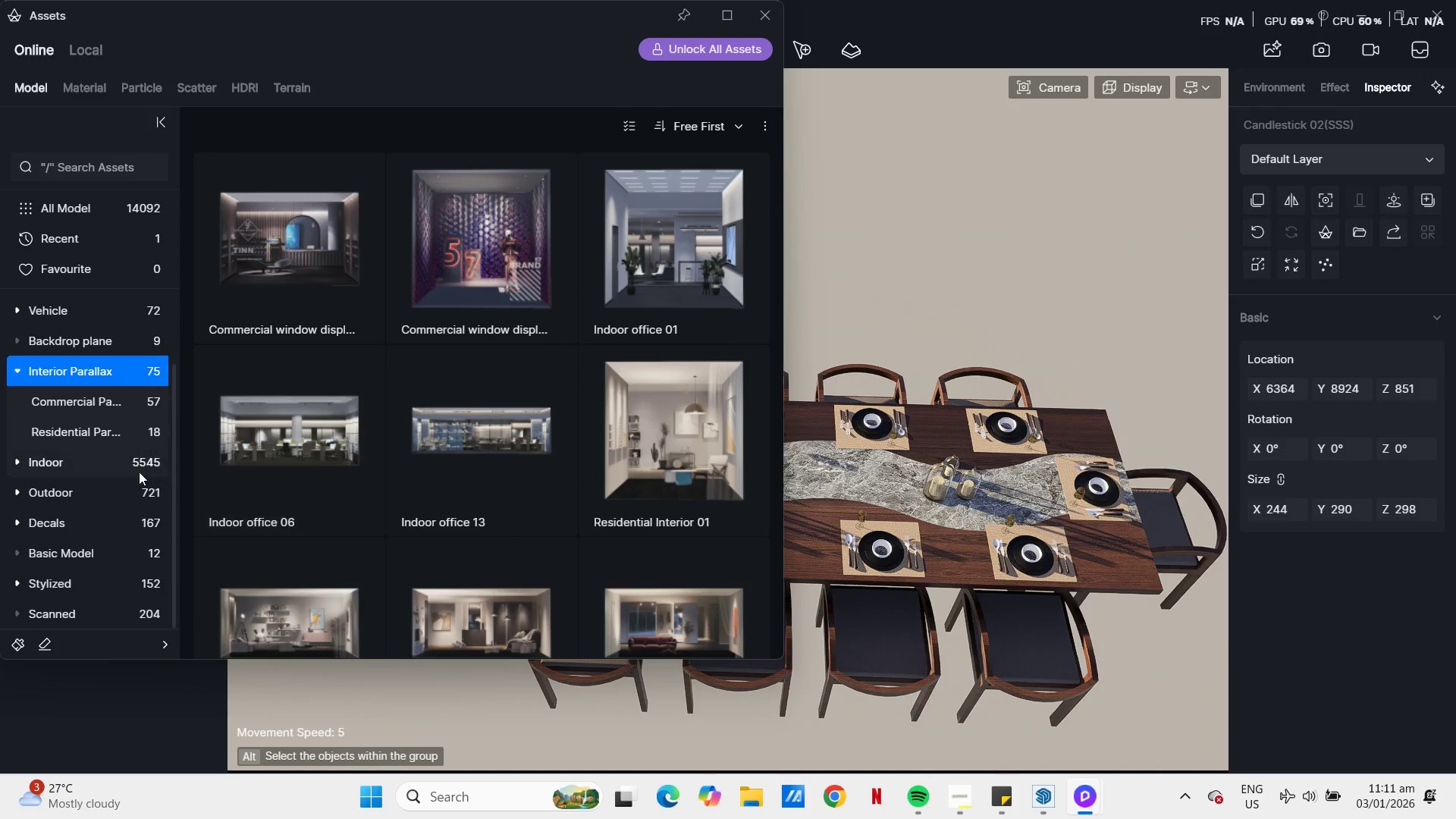 
scroll: coordinate [77, 307], scroll_direction: up, amount: 5.0
 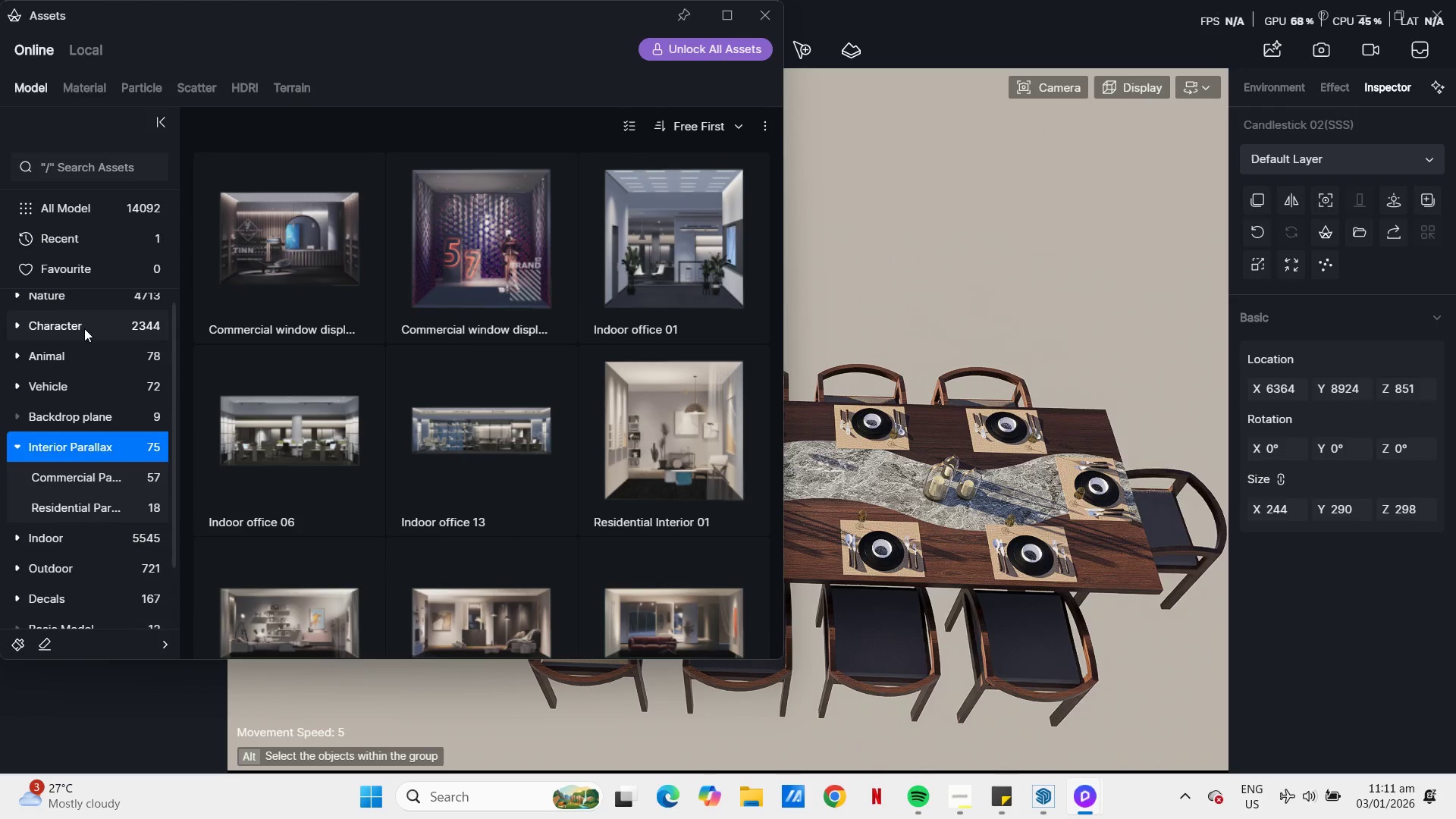 
left_click([84, 330])
 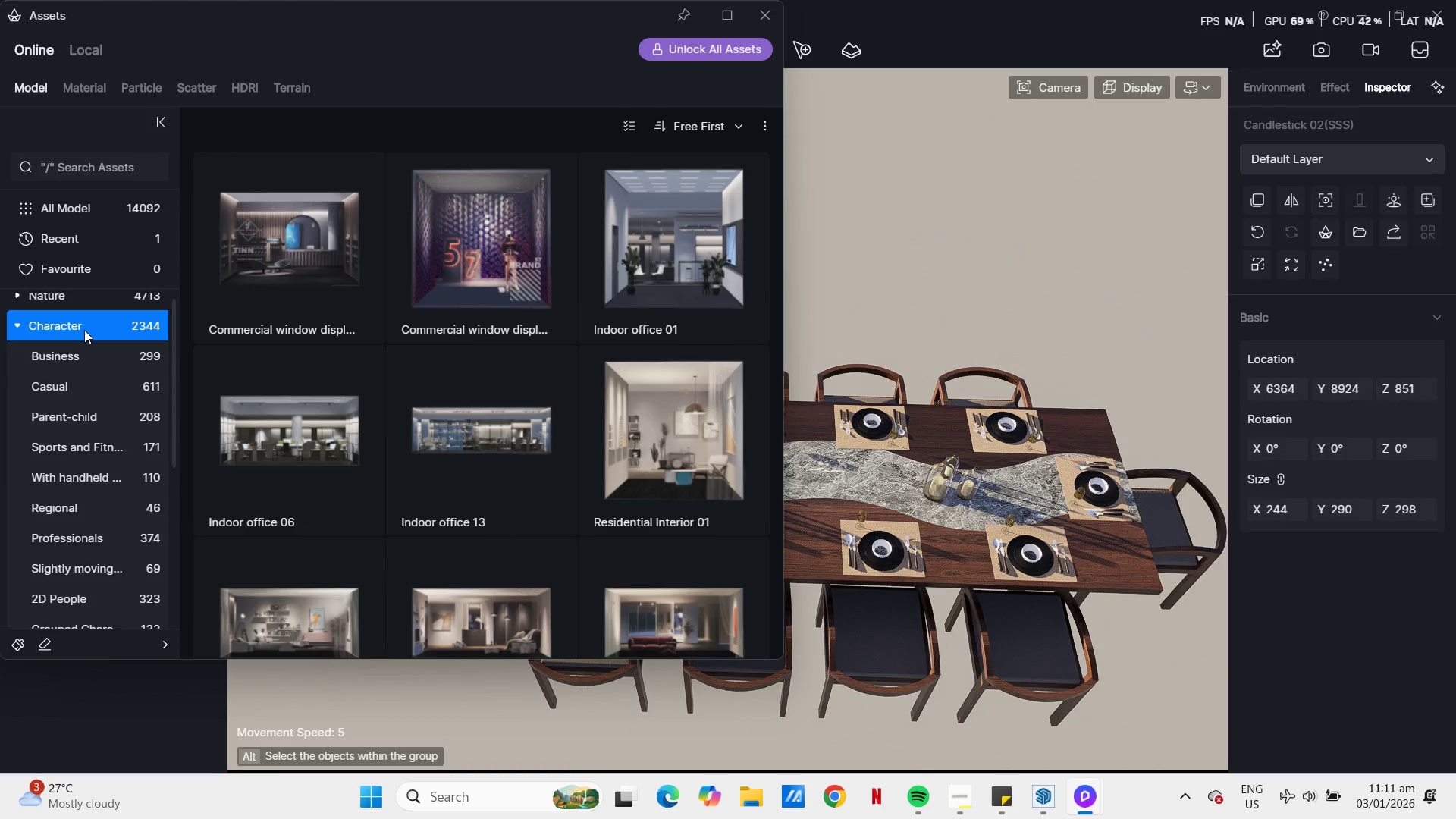 
scroll: coordinate [84, 359], scroll_direction: up, amount: 11.0
 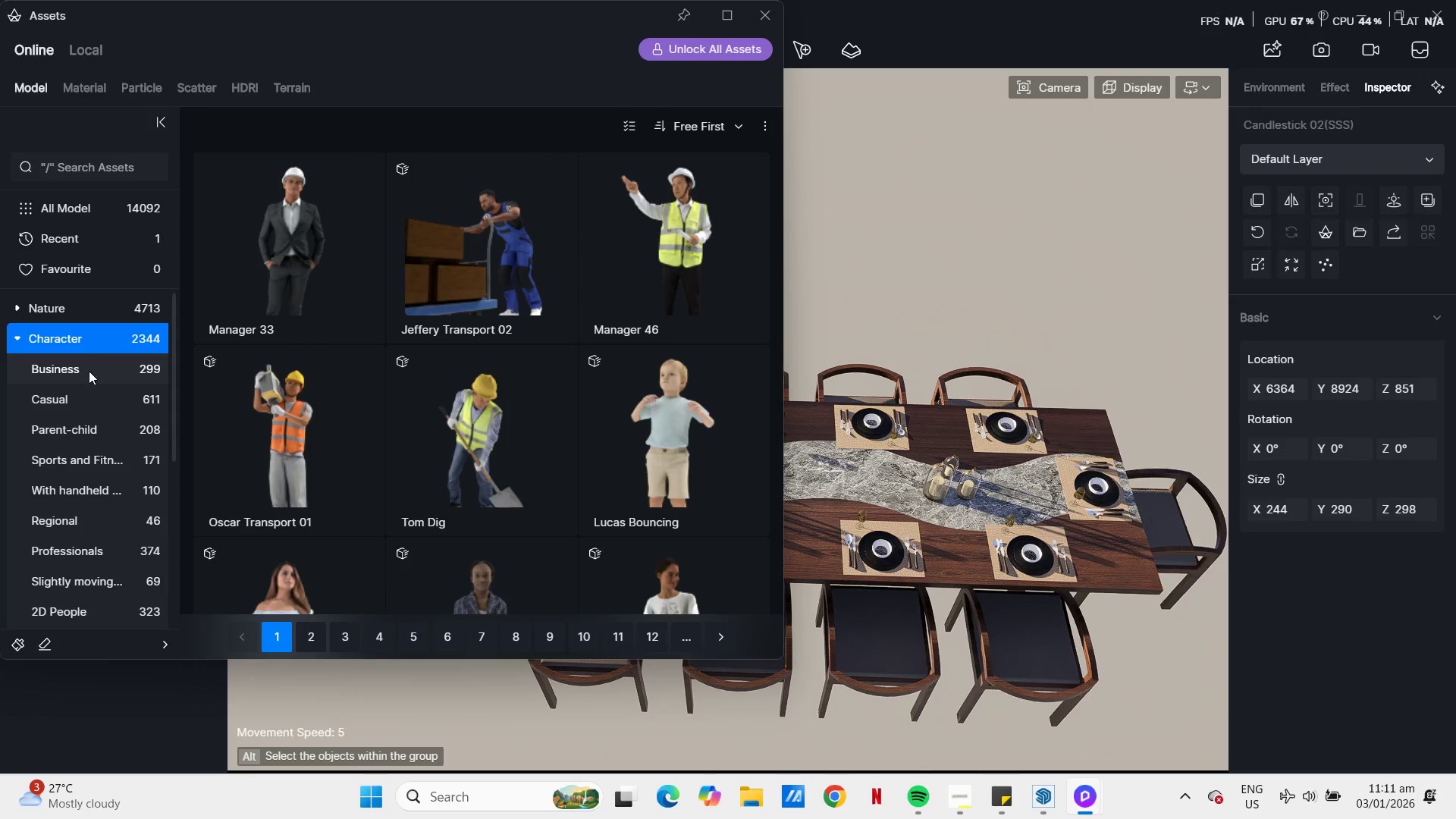 
scroll: coordinate [102, 513], scroll_direction: down, amount: 35.0
 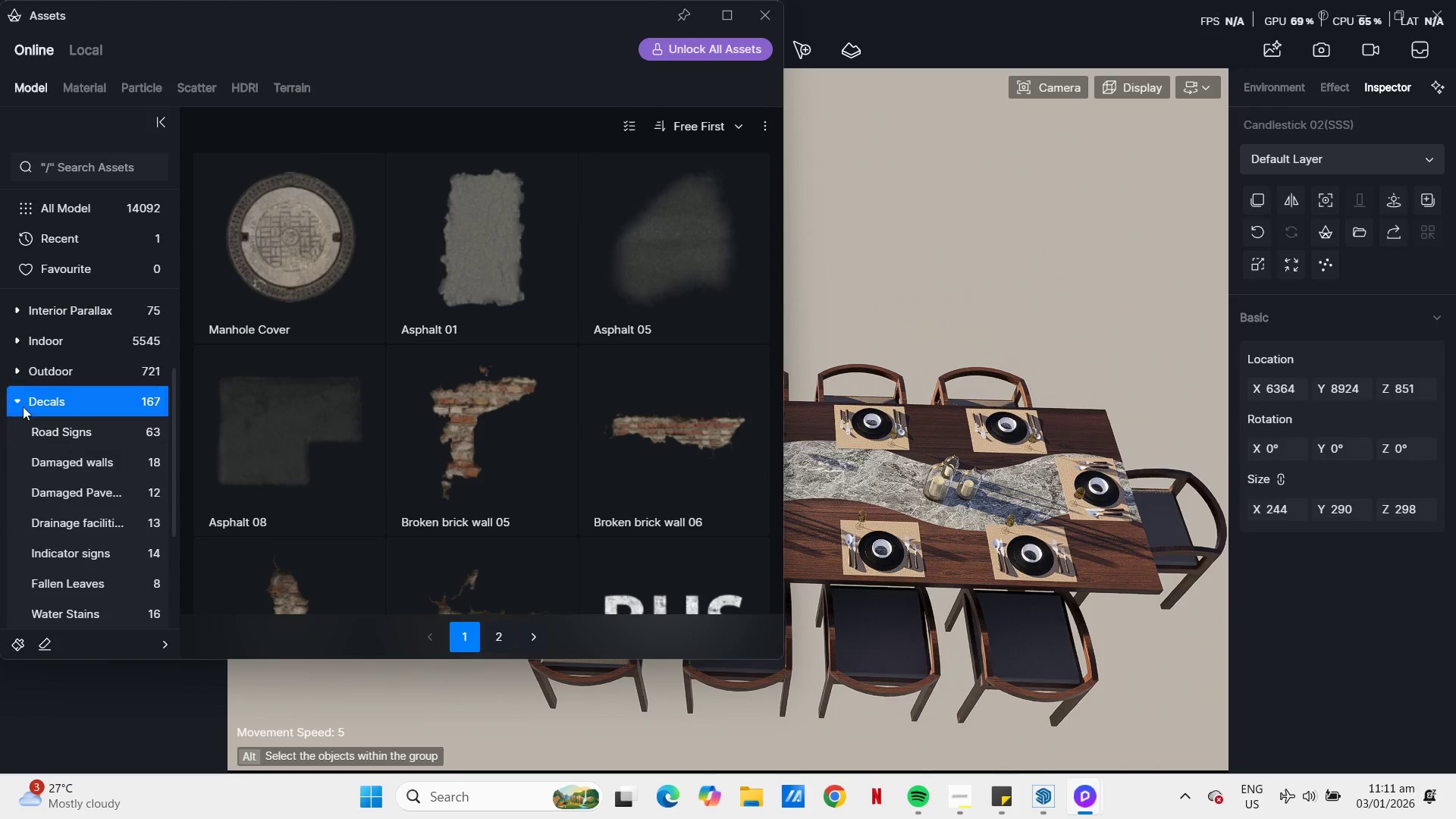 
left_click([11, 399])
 